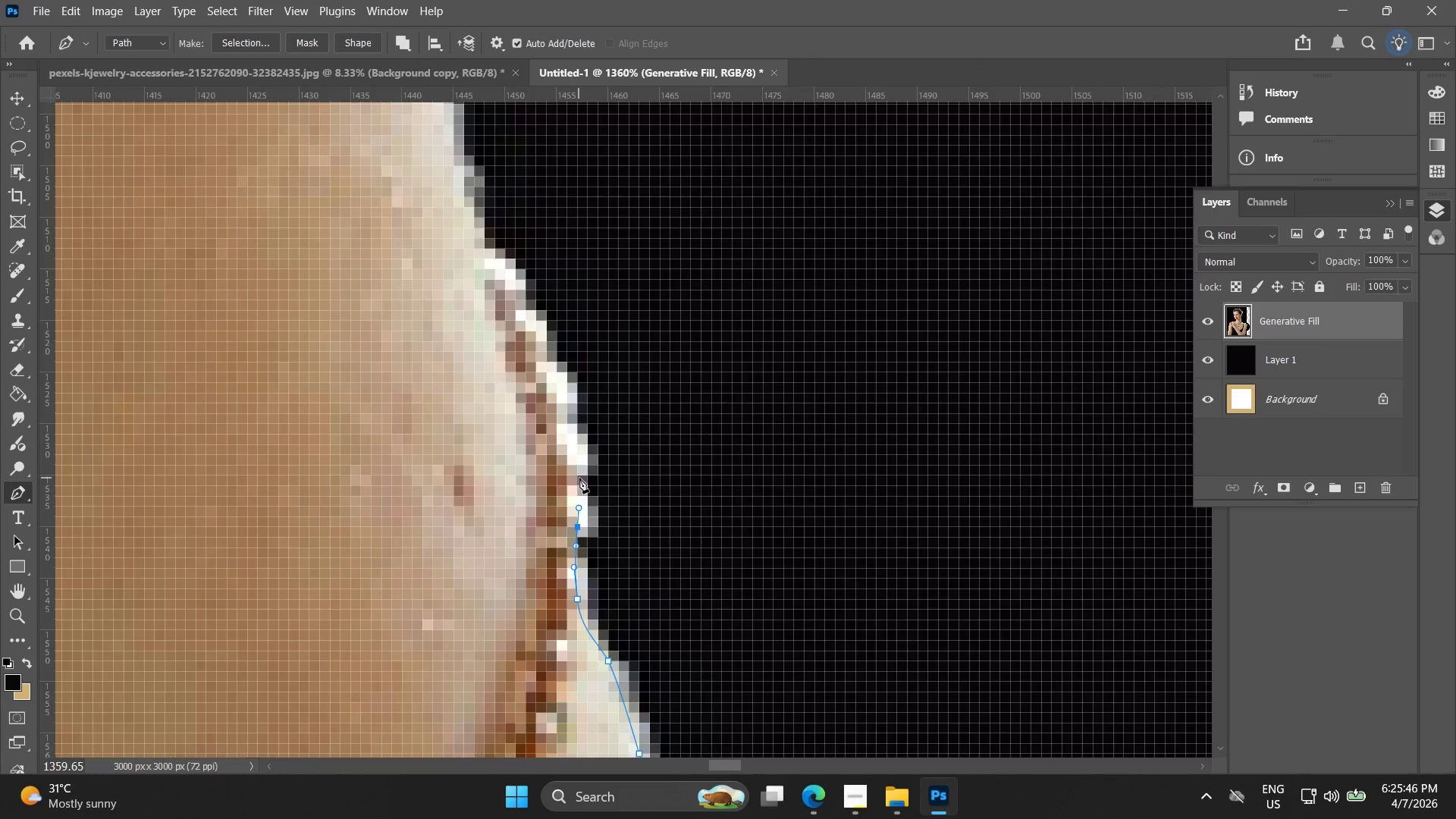 
hold_key(key=AltLeft, duration=1.5)
scroll: coordinate [611, 502], scroll_direction: up, amount: 12.0
 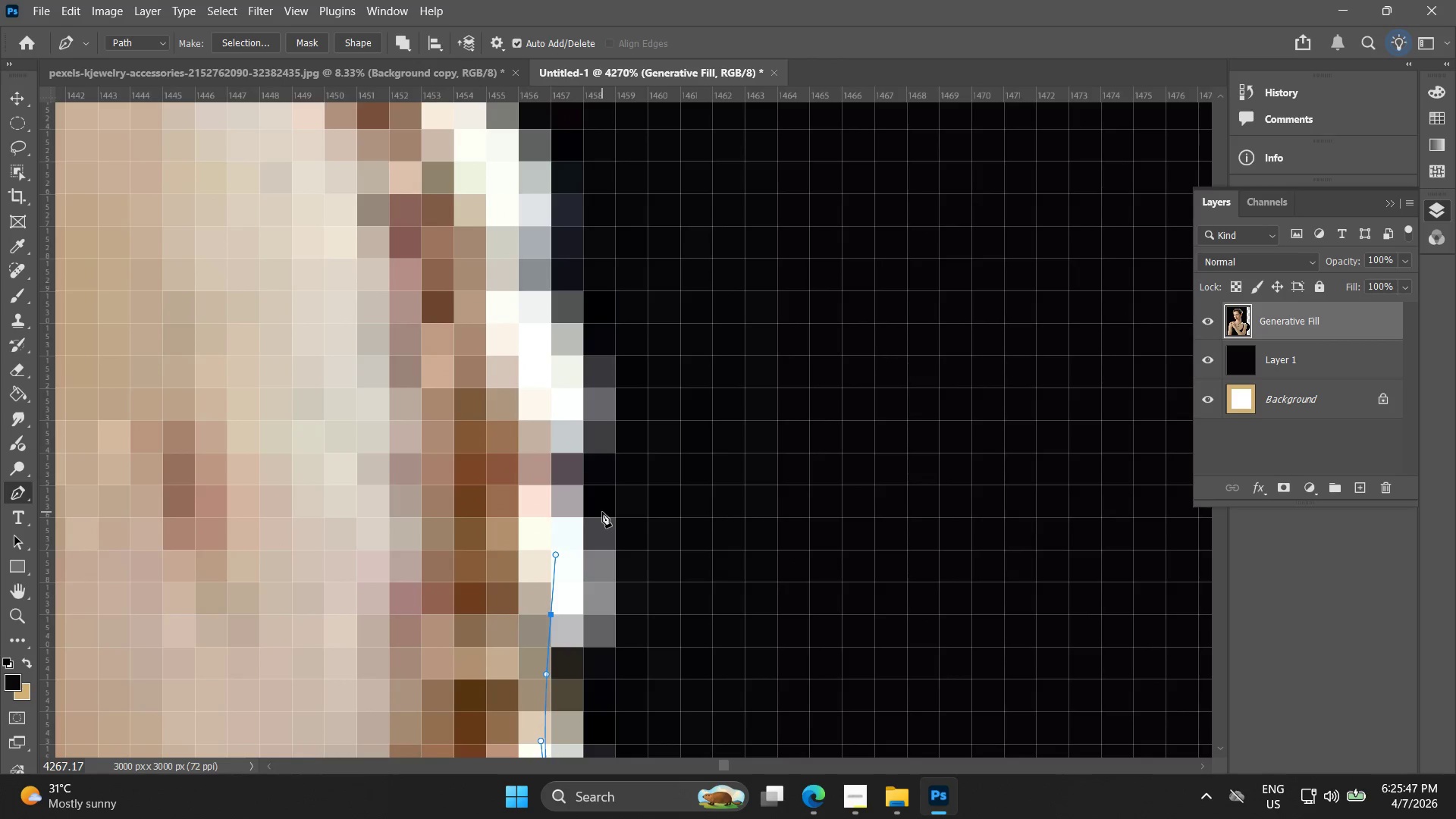 
scroll: coordinate [596, 518], scroll_direction: down, amount: 2.0
 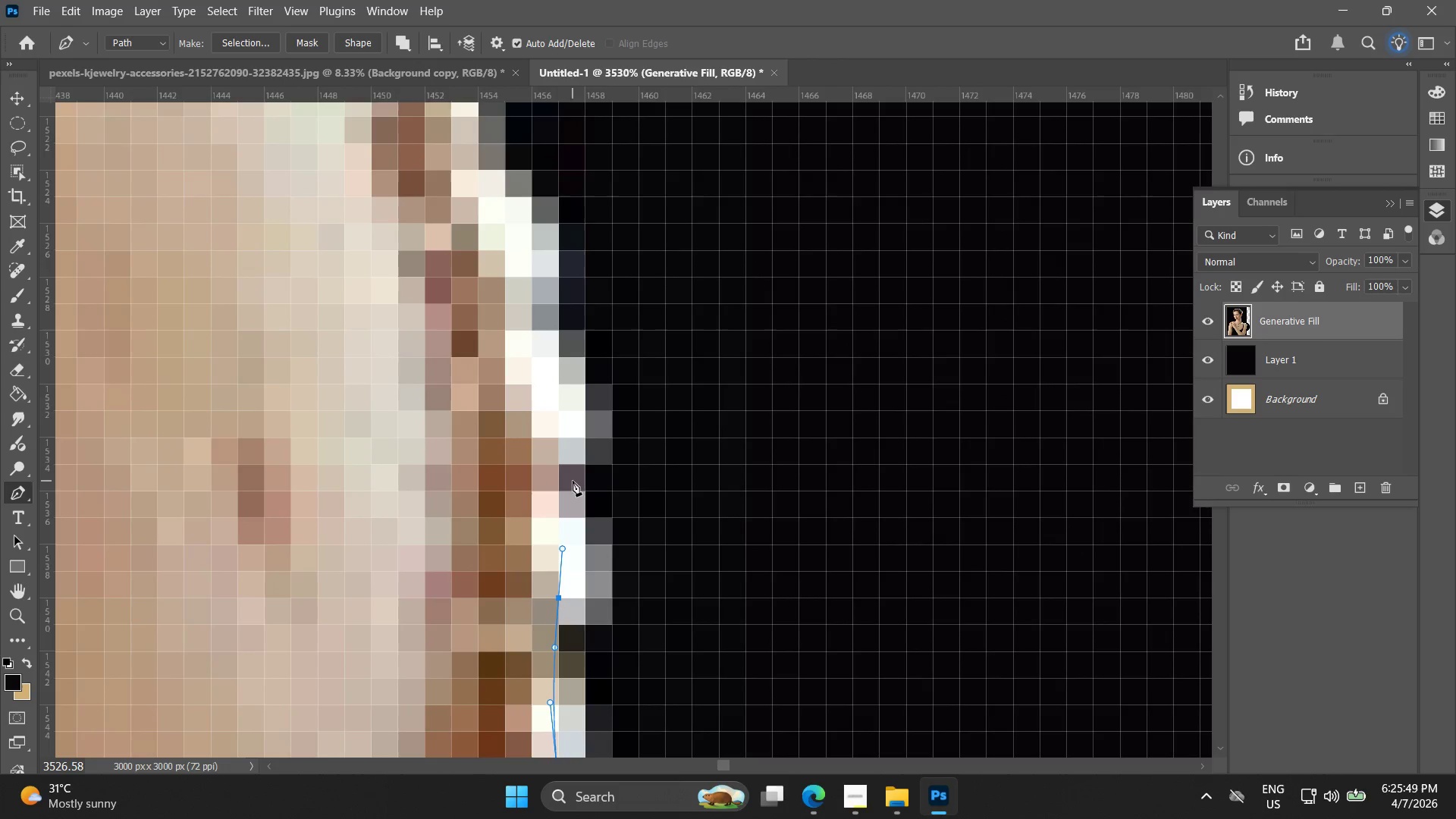 
left_click_drag(start_coordinate=[557, 461], to_coordinate=[559, 451])
 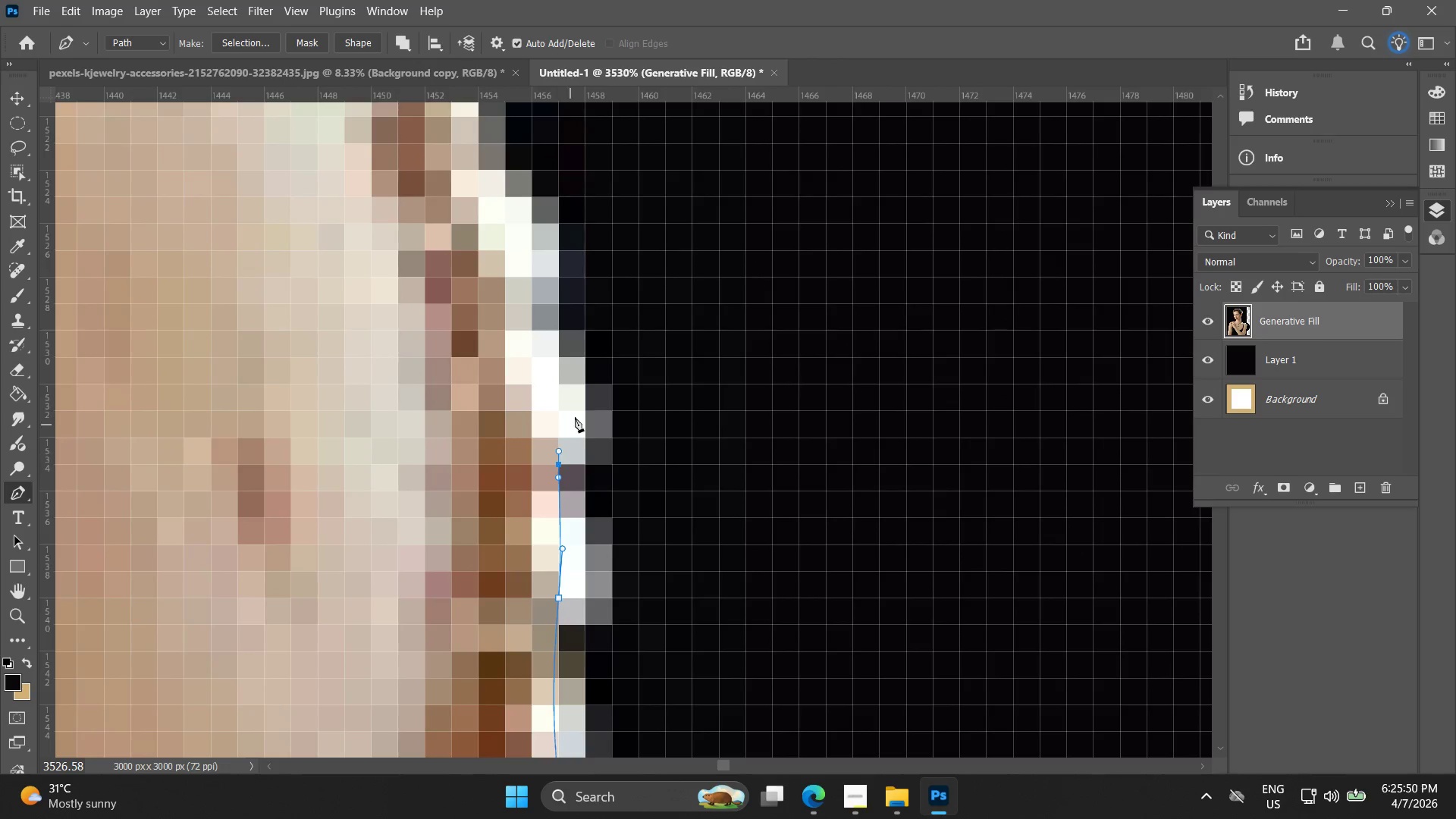 
hold_key(key=Space, duration=0.44)
 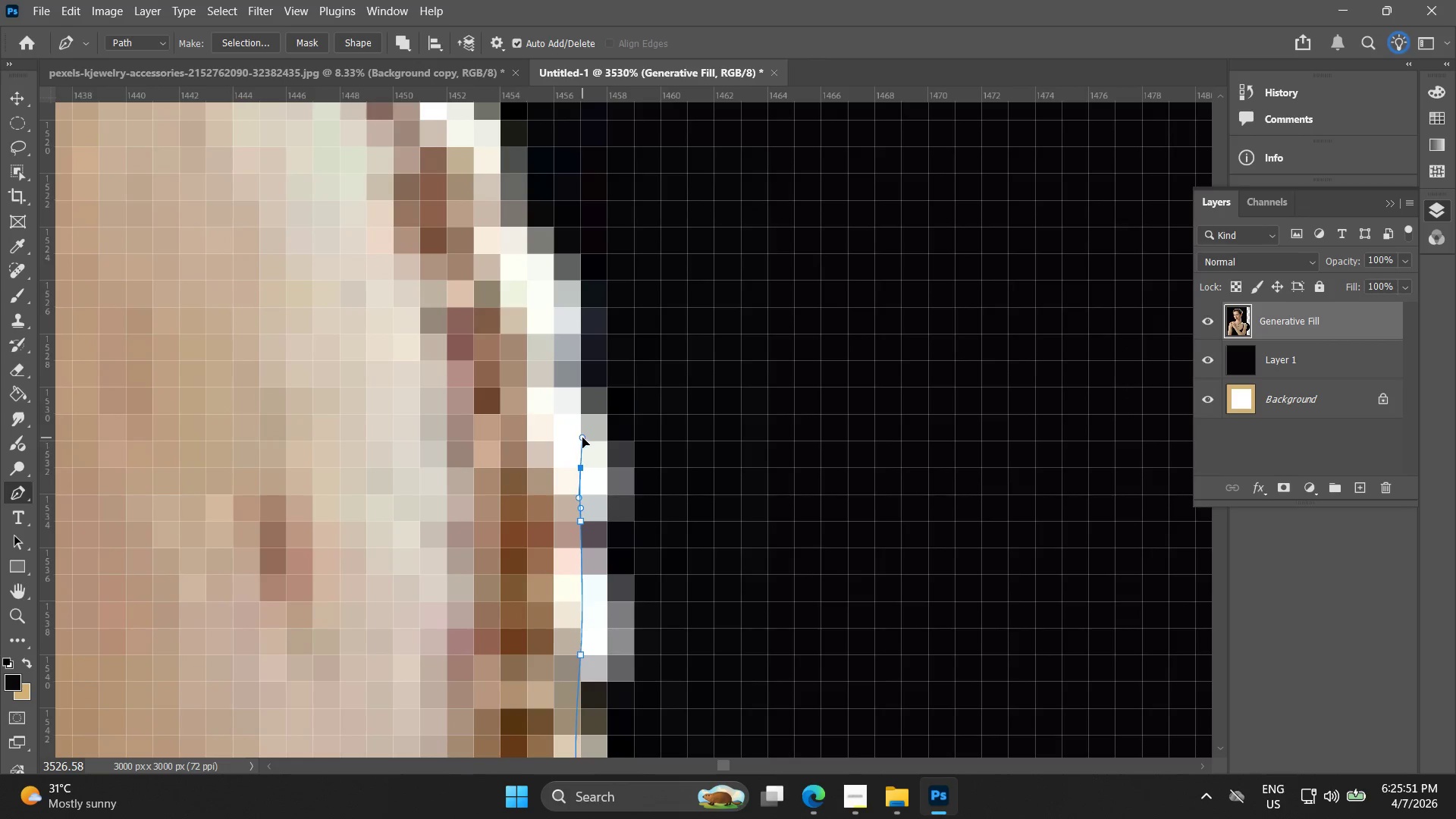 
left_click_drag(start_coordinate=[573, 417], to_coordinate=[595, 474])
 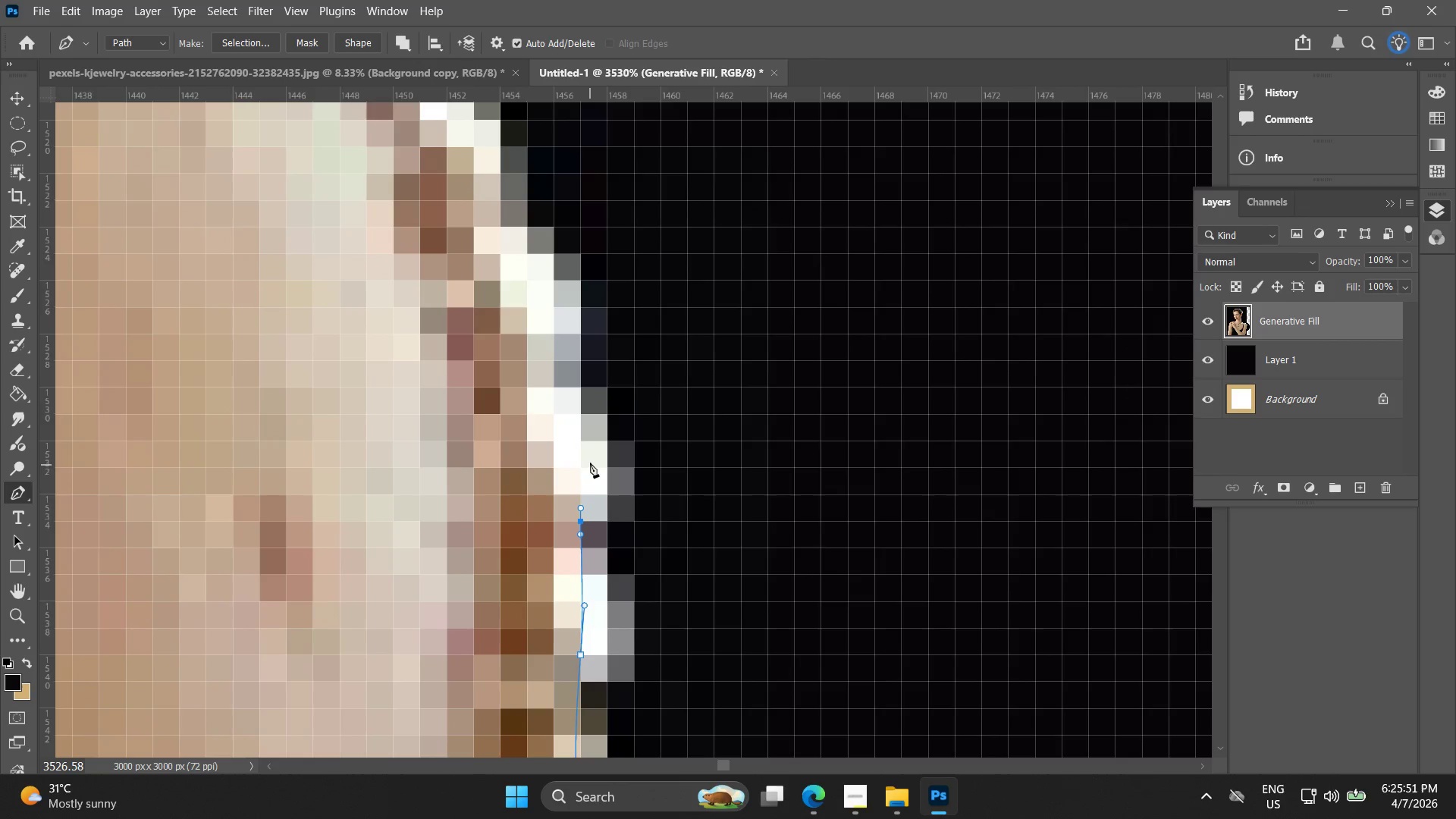 
left_click_drag(start_coordinate=[590, 461], to_coordinate=[579, 424])
 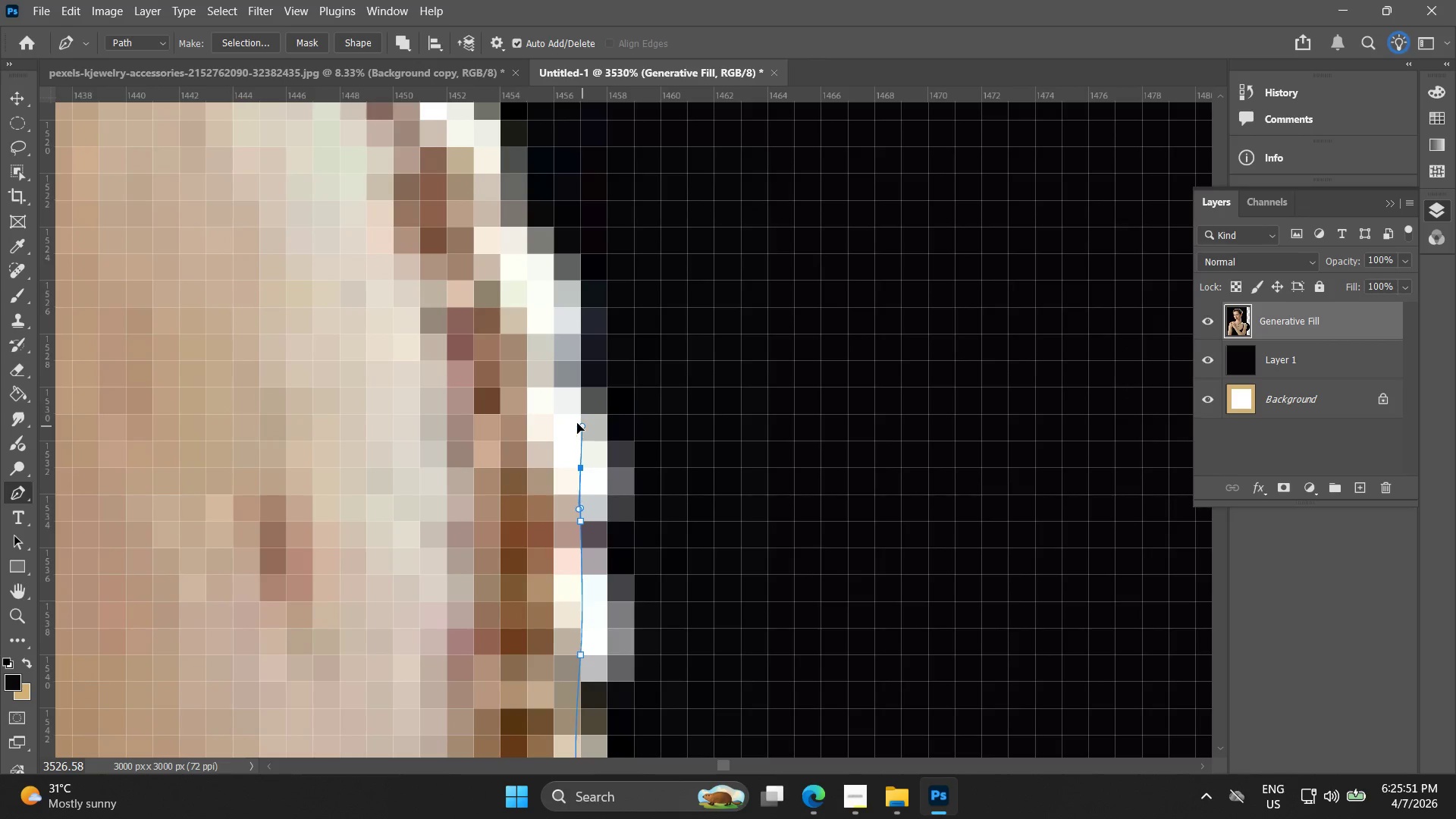 
hold_key(key=AltLeft, duration=1.5)
 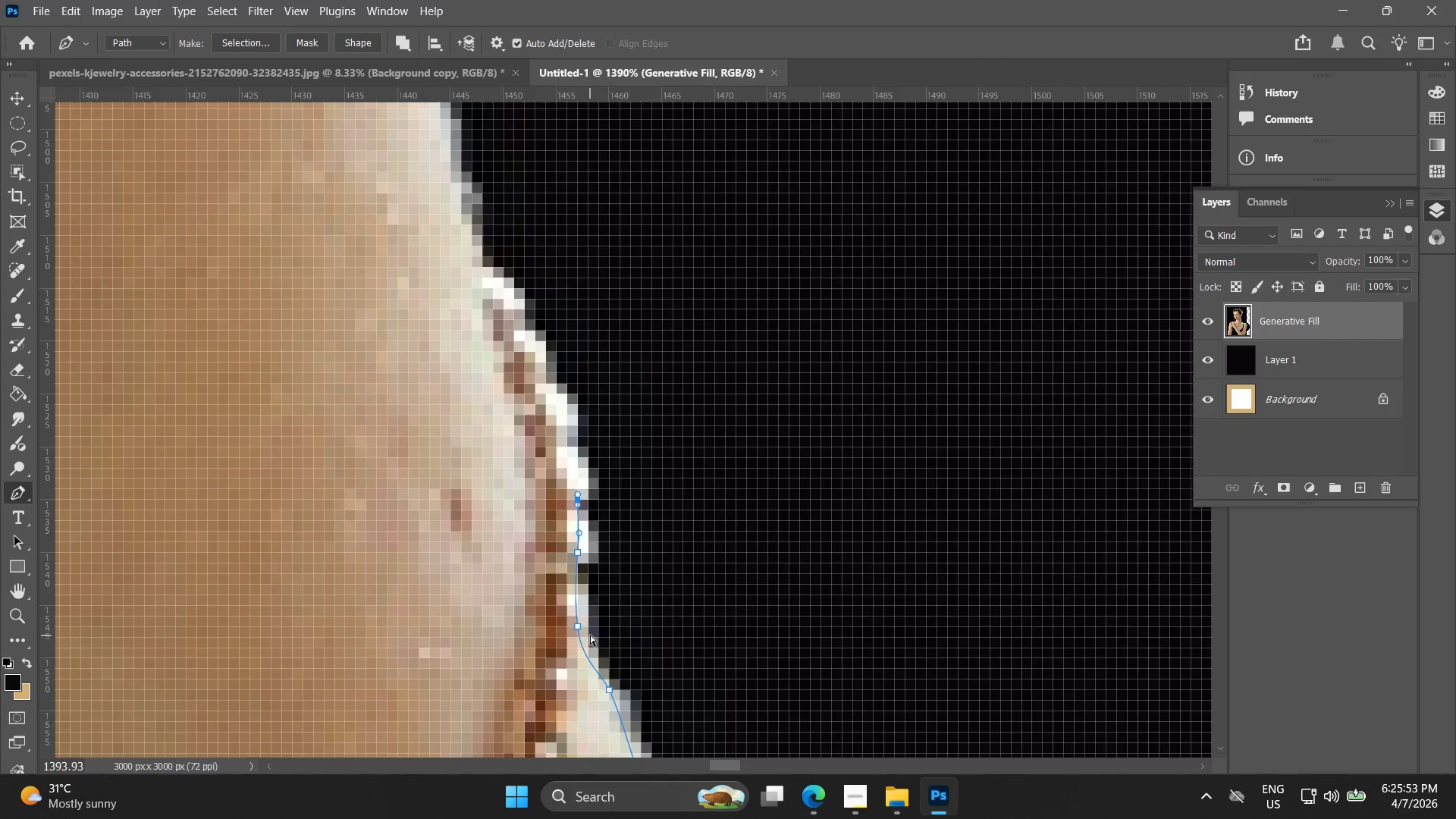 
key(Alt+AltLeft)
 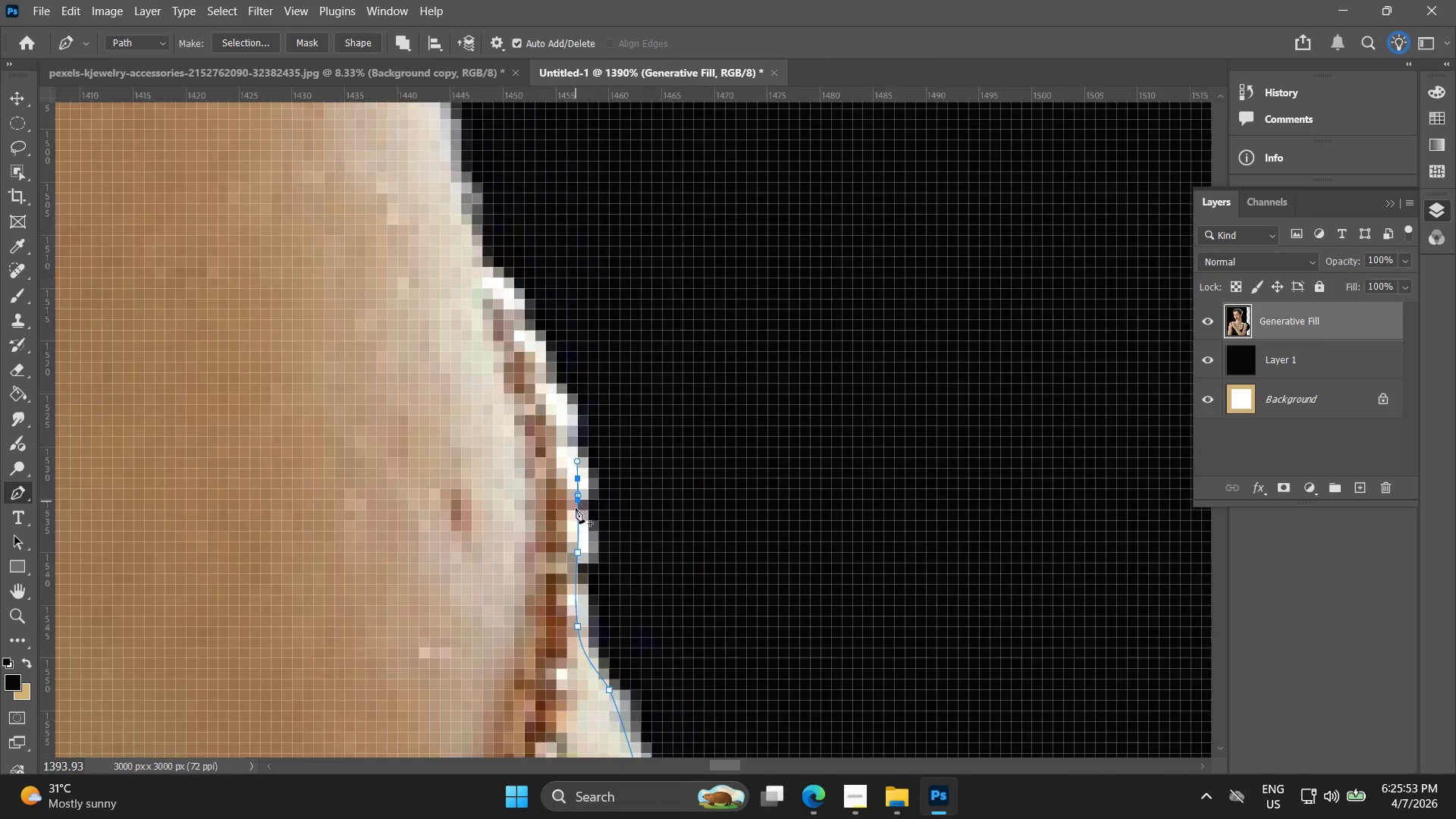 
key(Alt+AltLeft)
 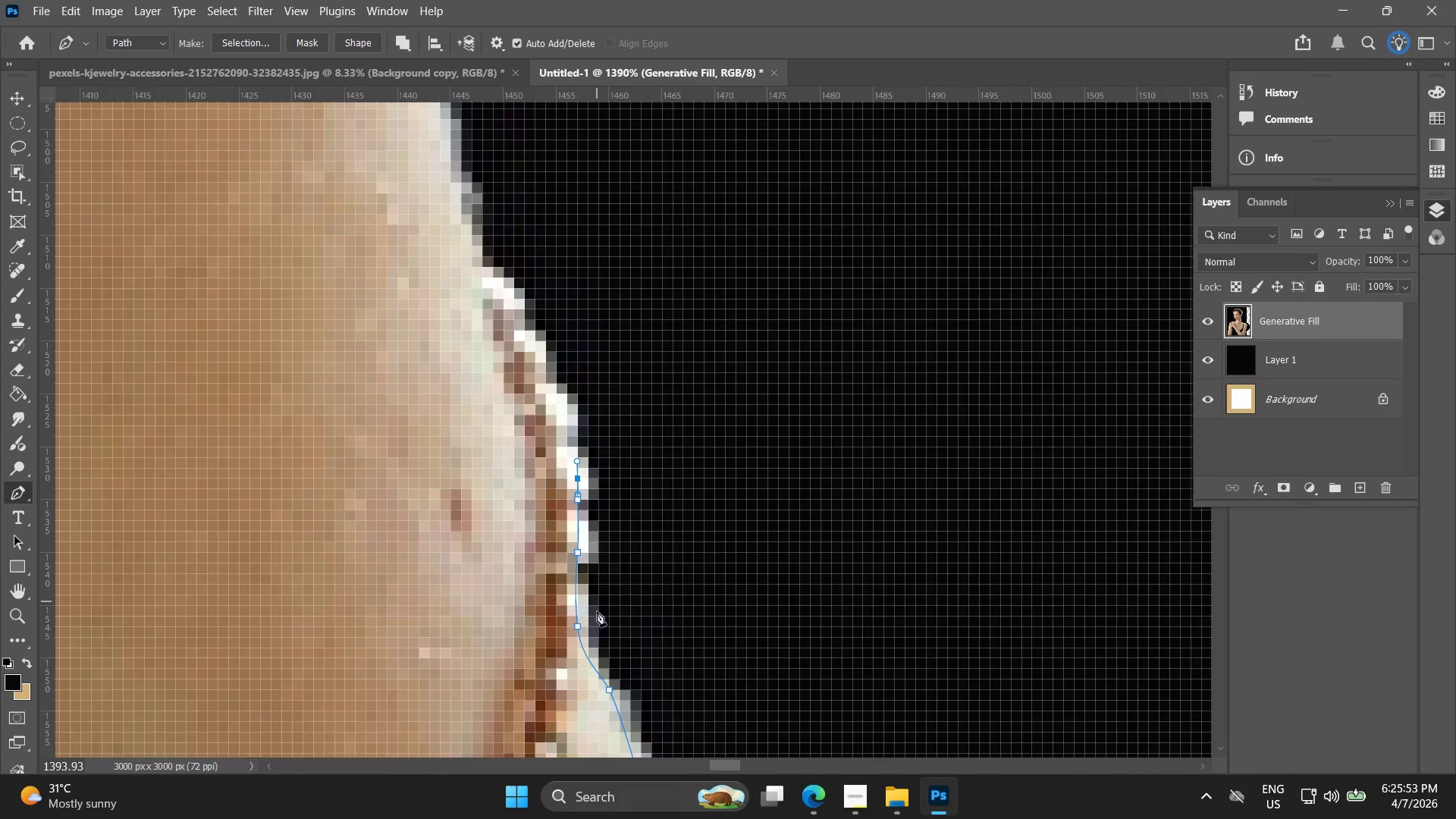 
key(Control+Z)
 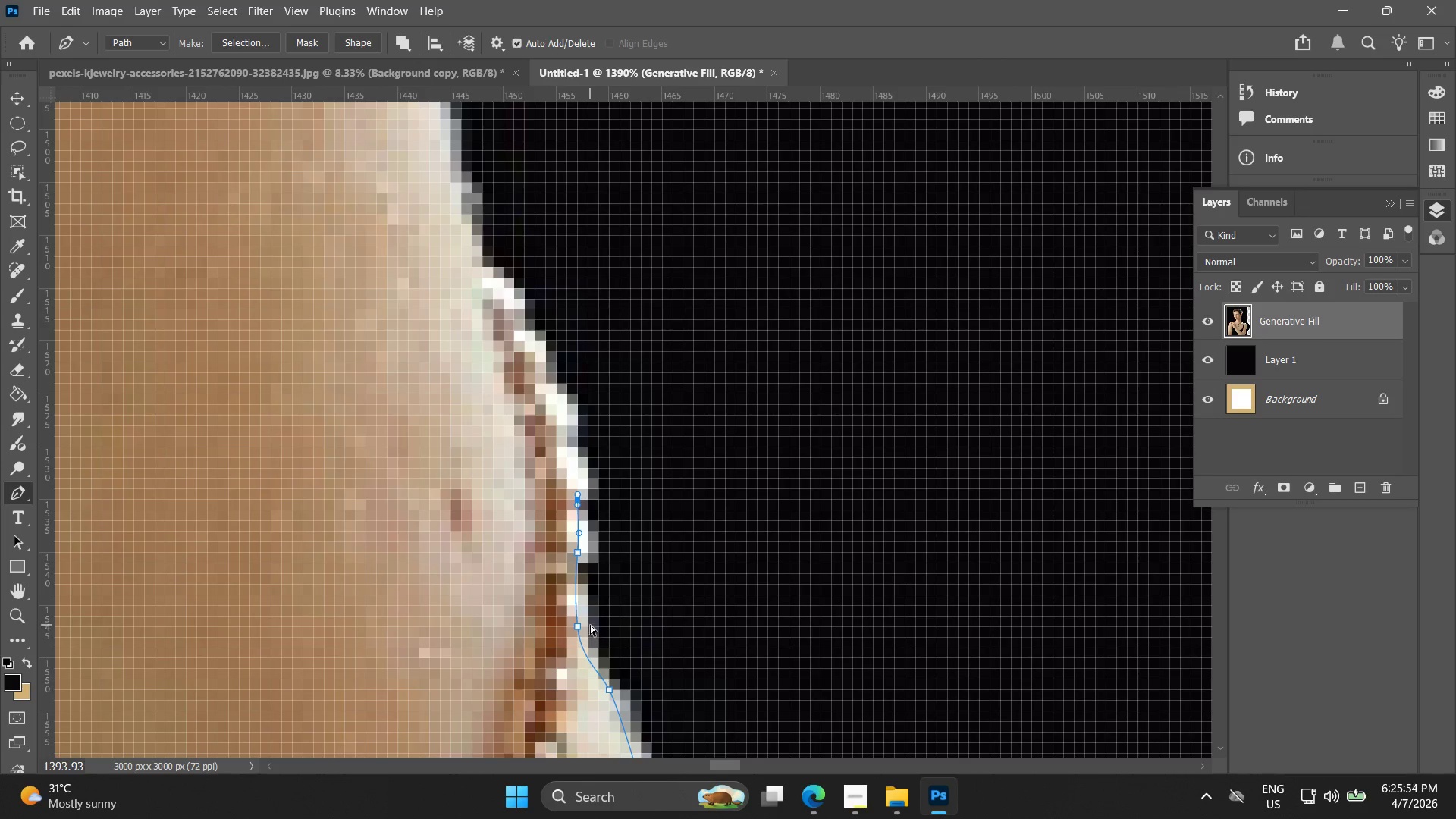 
scroll: coordinate [576, 499], scroll_direction: down, amount: 10.0
 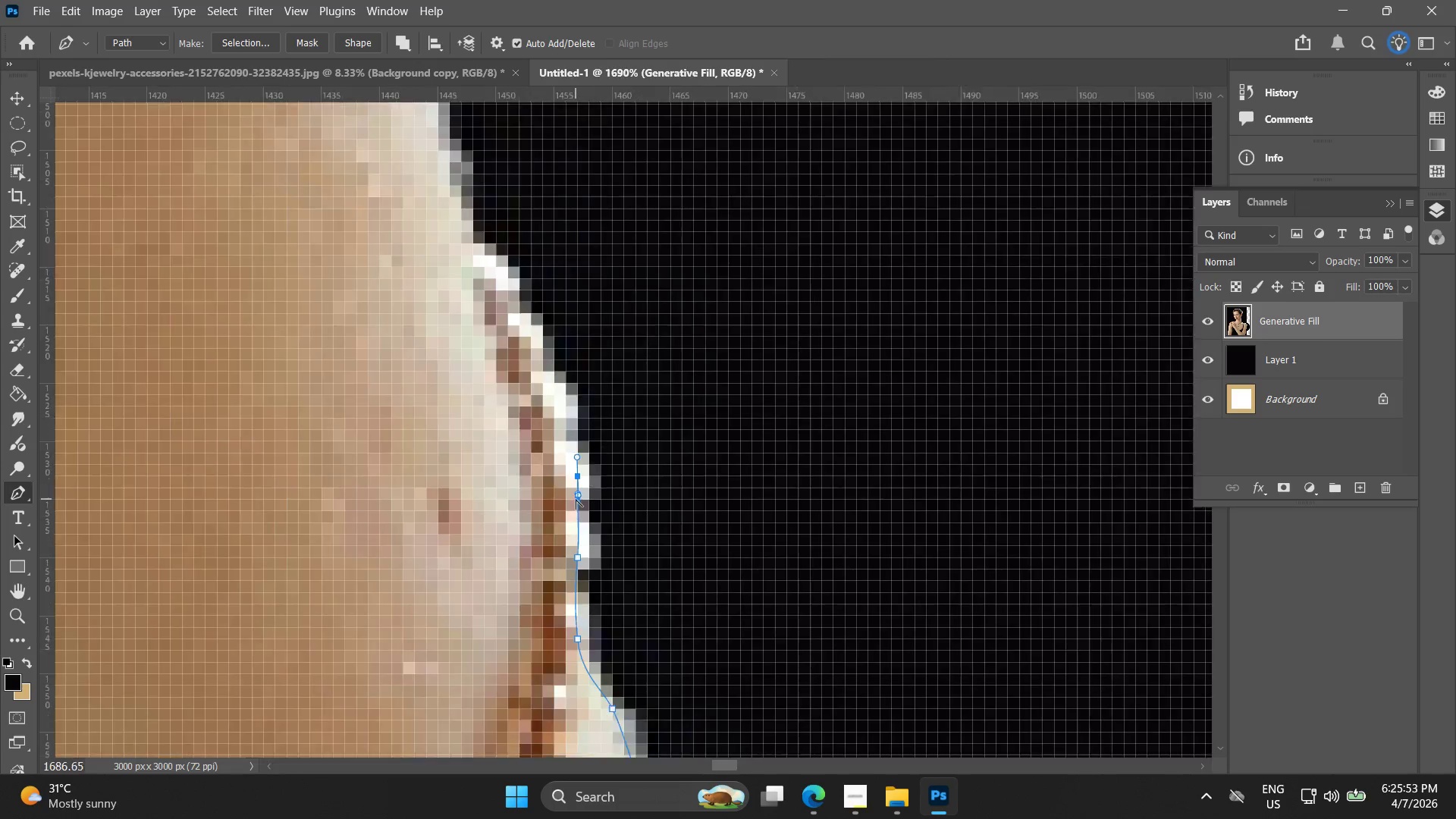 
key(Control+Z)
 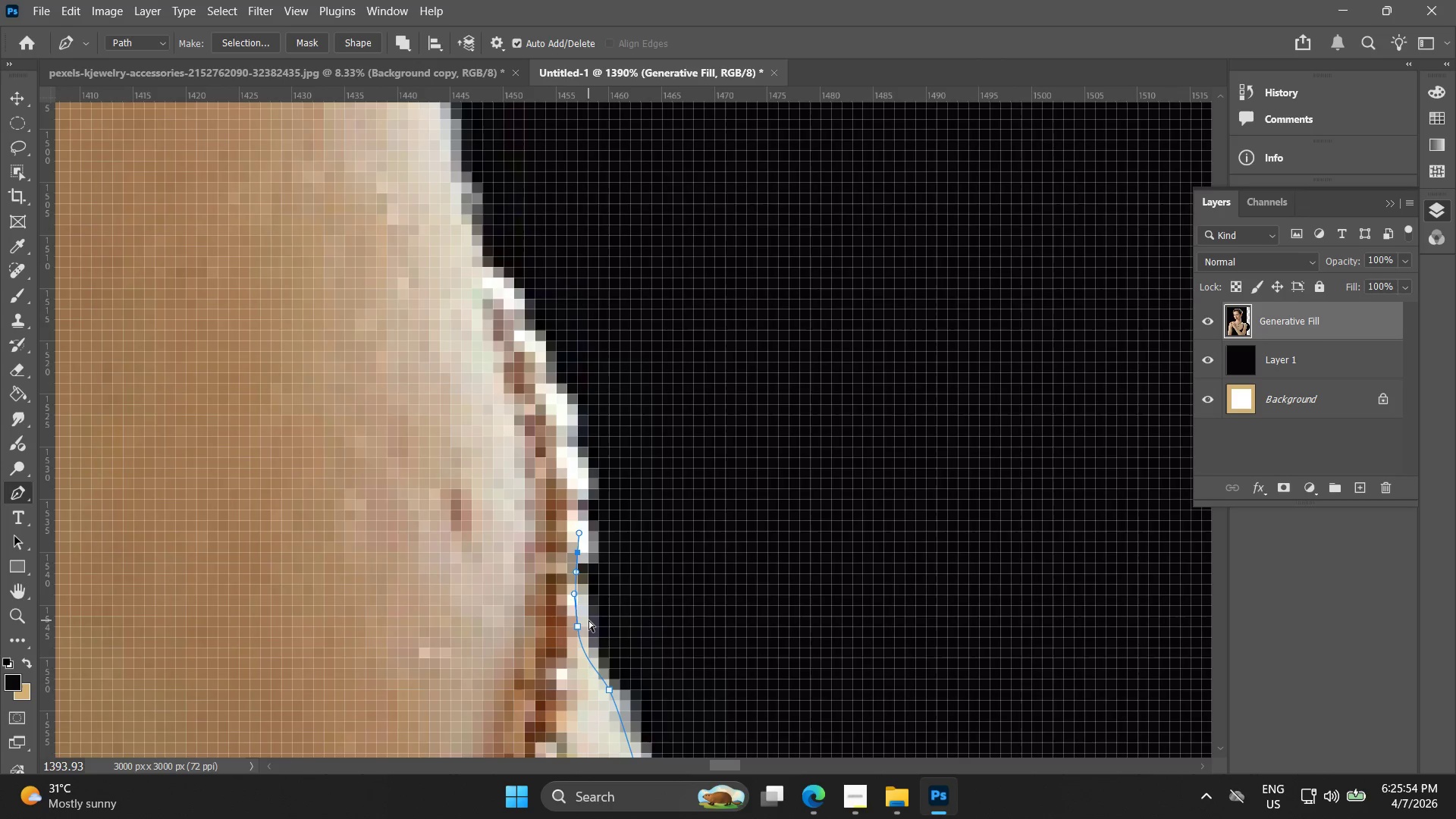 
key(Control+Z)
 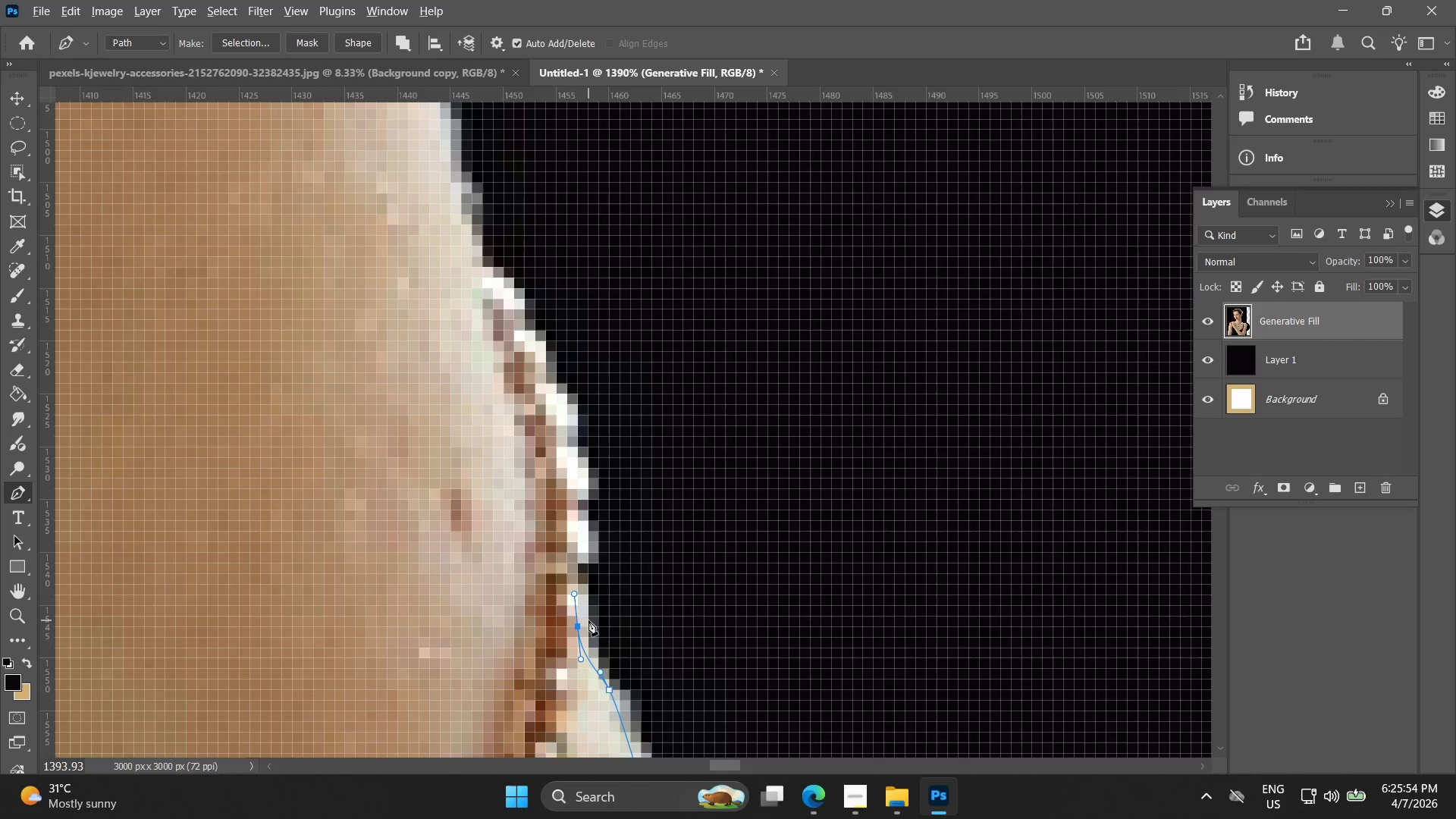 
hold_key(key=AltLeft, duration=0.39)
 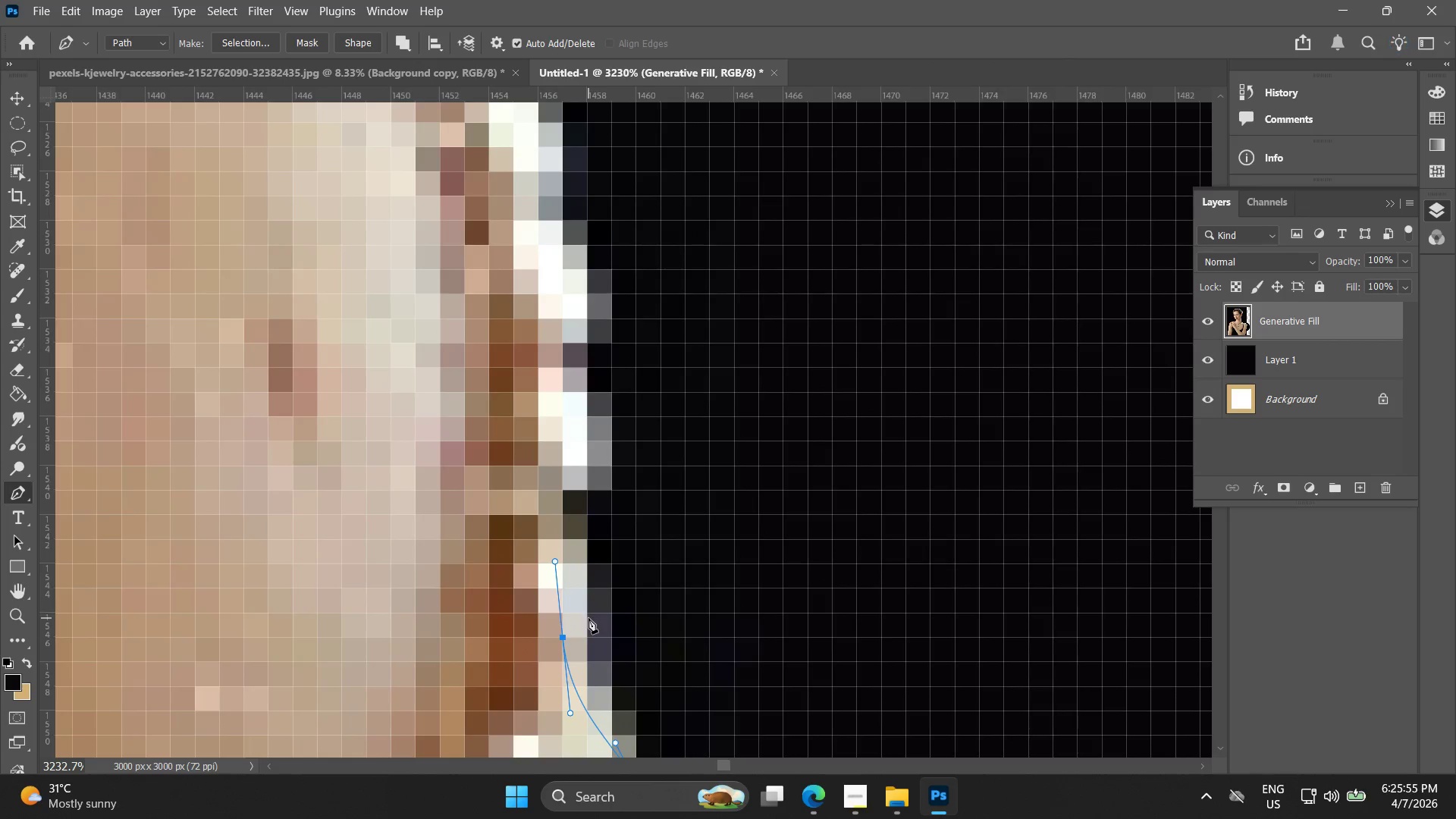 
key(Alt+AltLeft)
 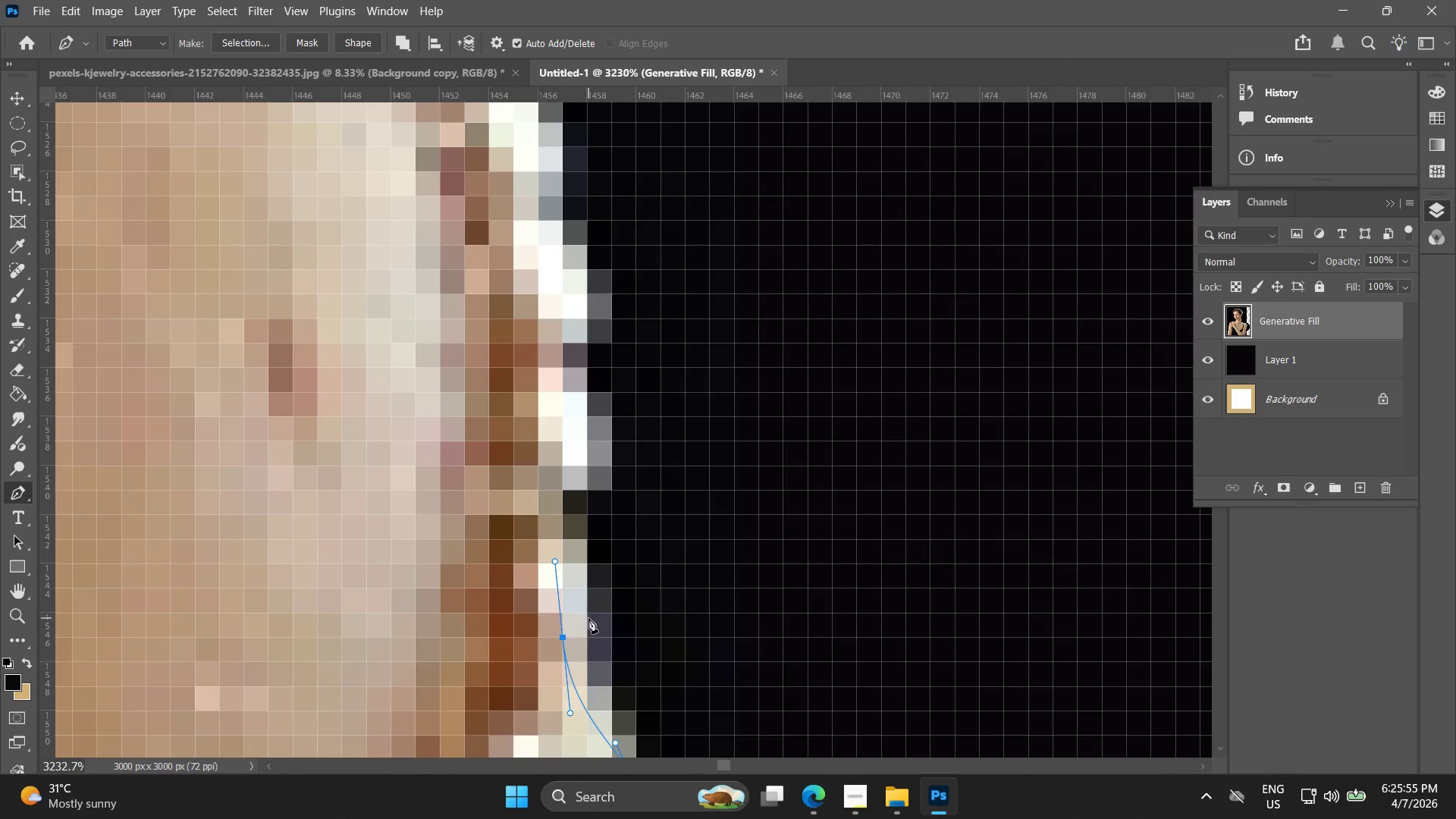 
key(Control+ControlLeft)
 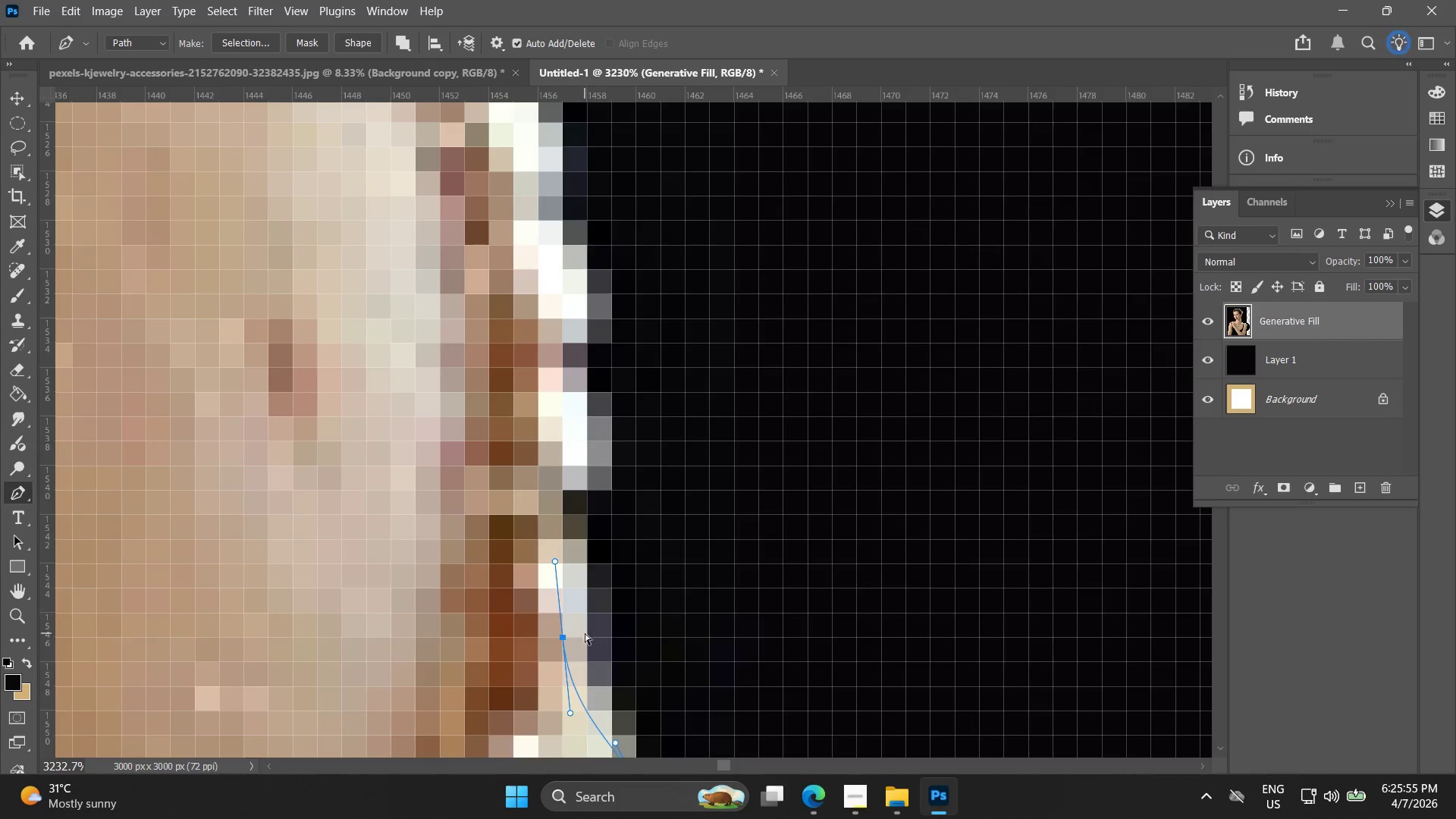 
key(Control+Z)
 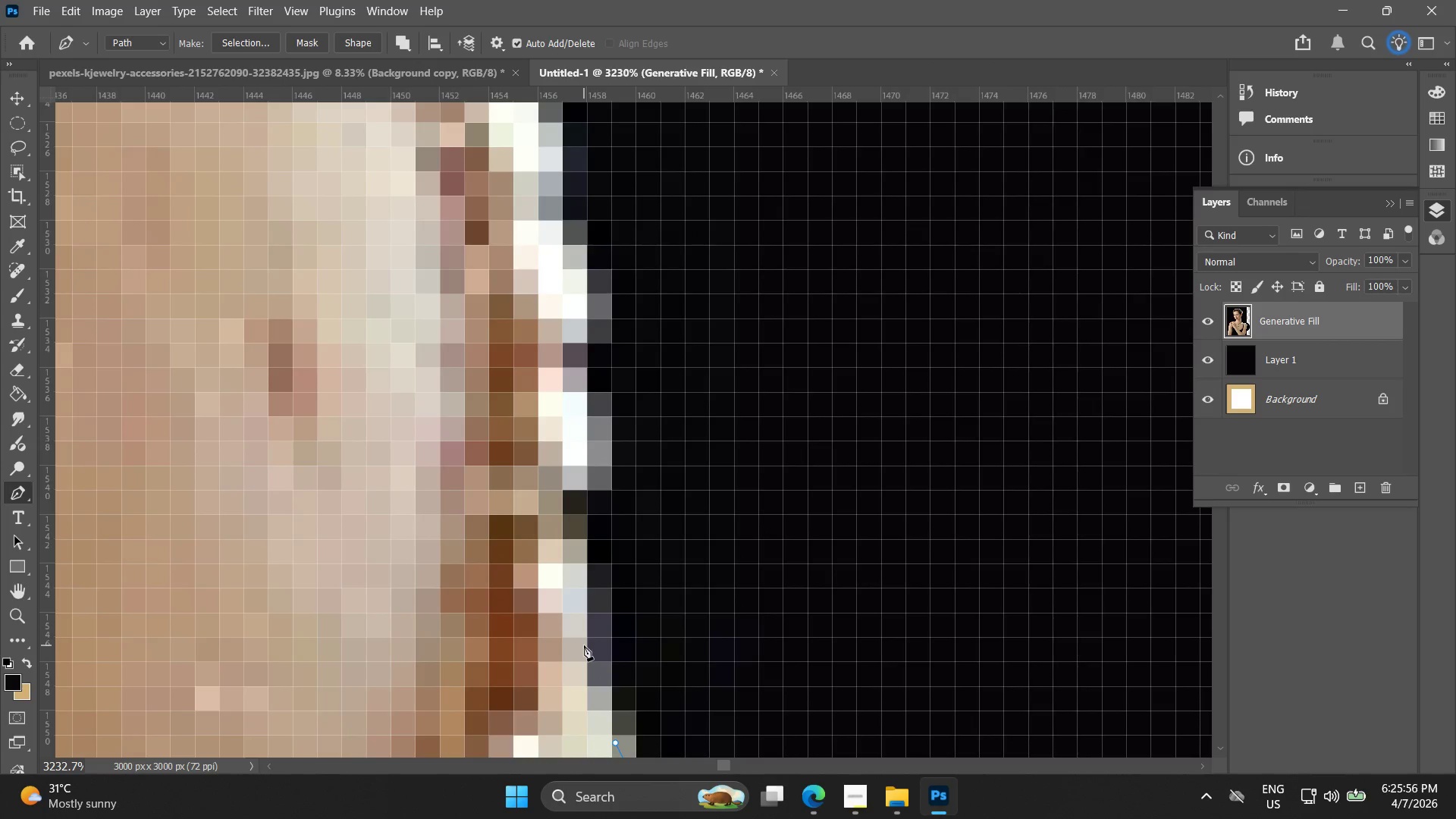 
scroll: coordinate [588, 615], scroll_direction: up, amount: 9.0
 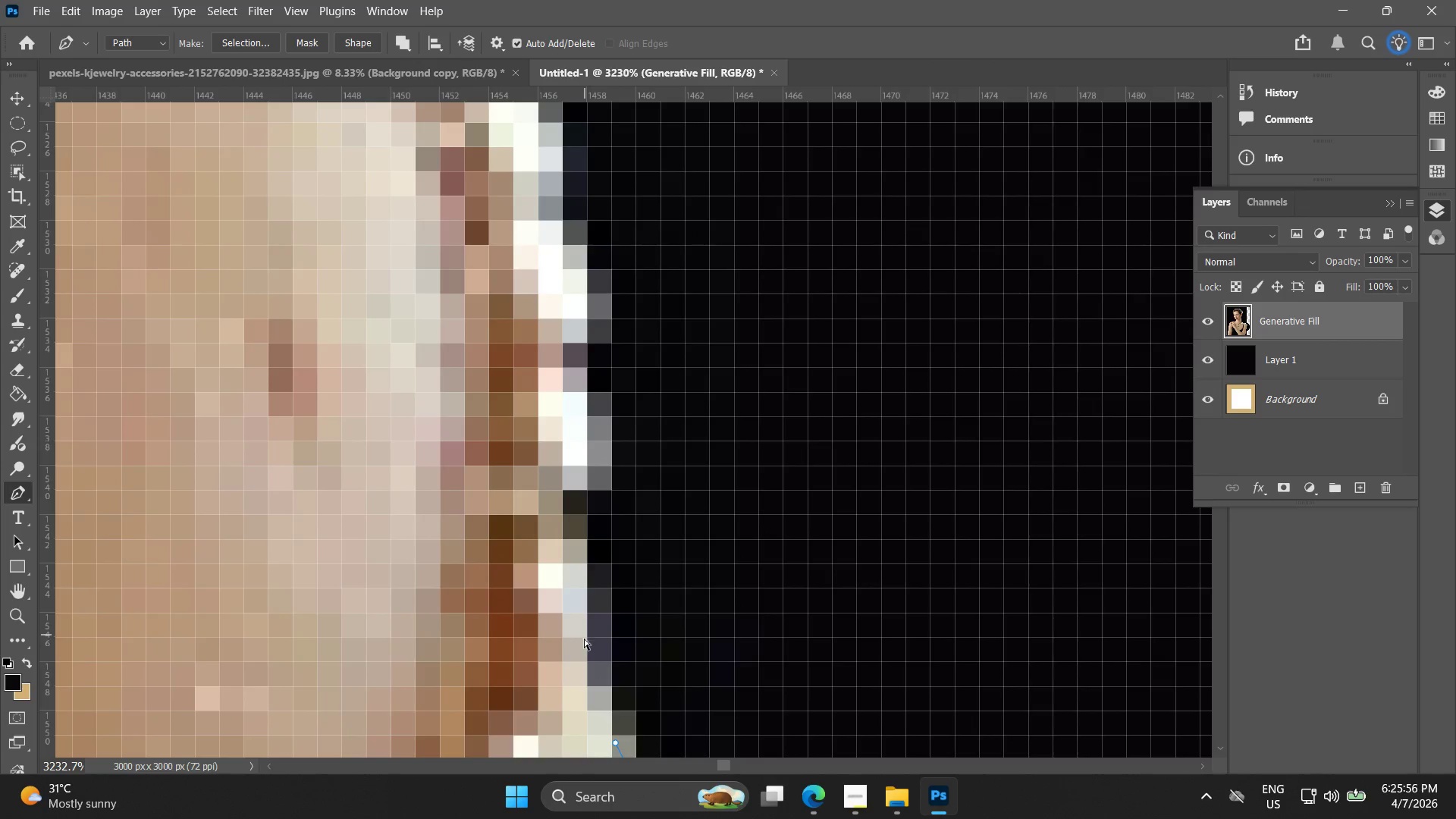 
left_click_drag(start_coordinate=[572, 647], to_coordinate=[576, 603])
 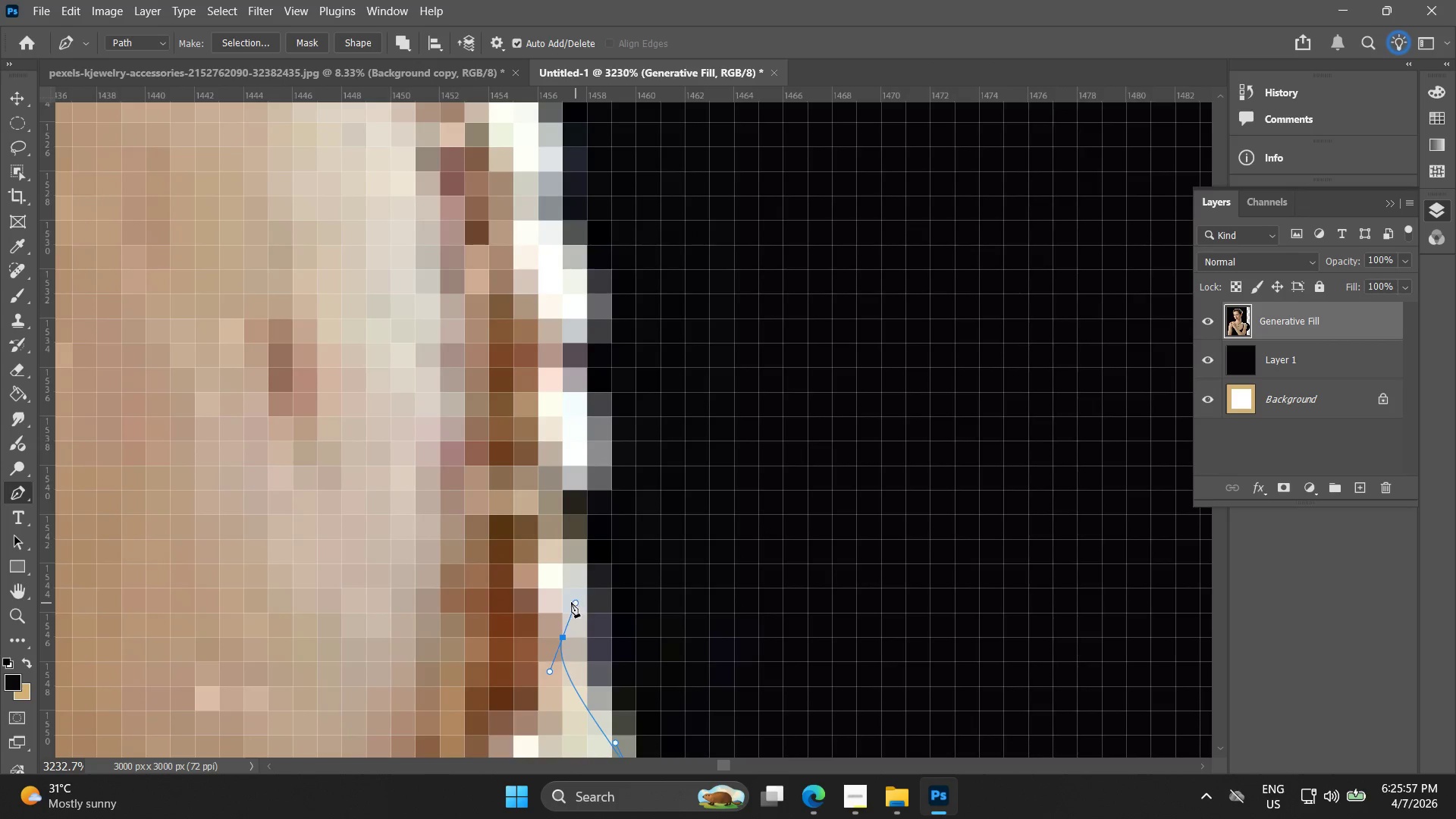 
key(Control+ControlLeft)
 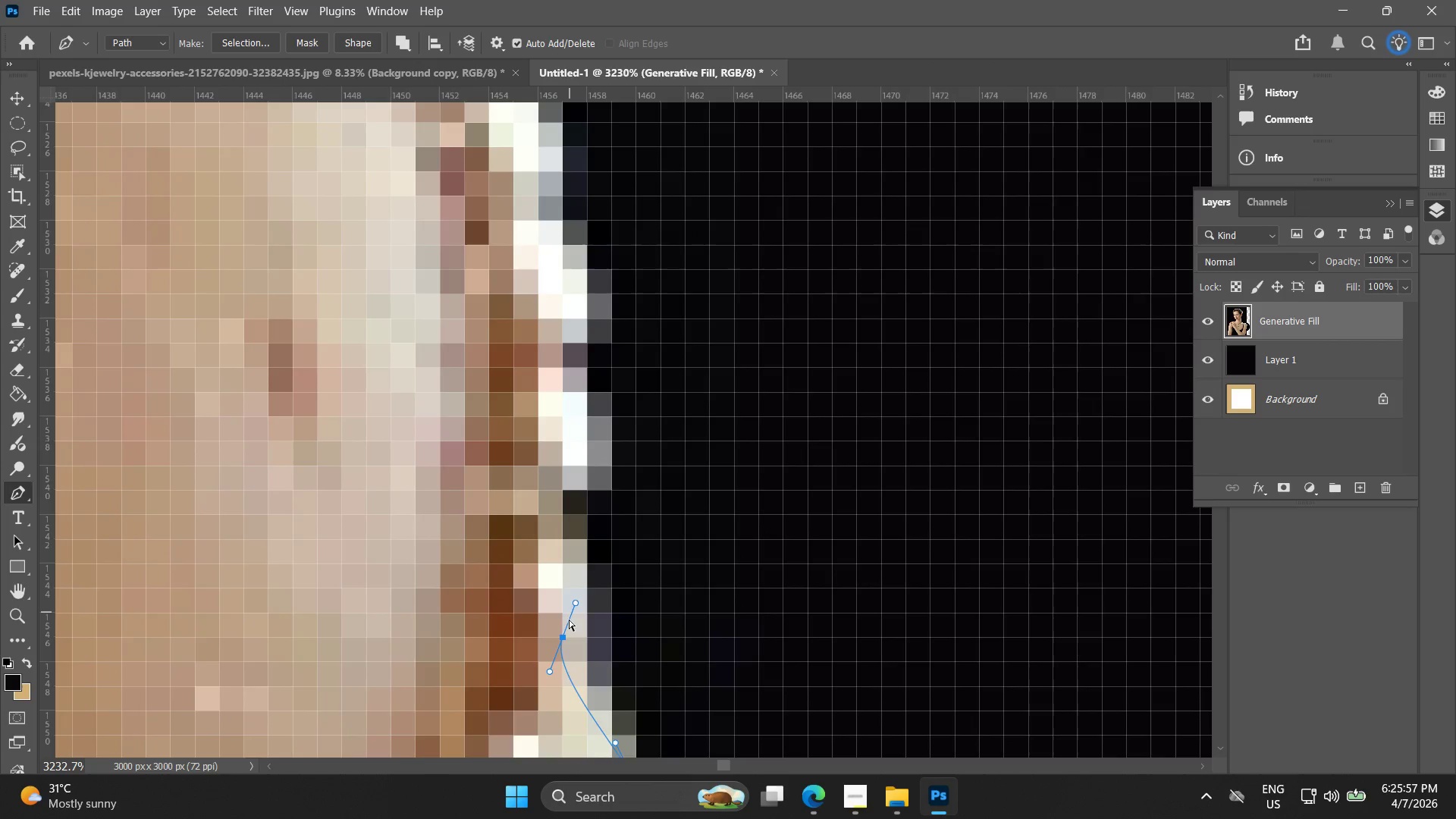 
key(Control+Z)
 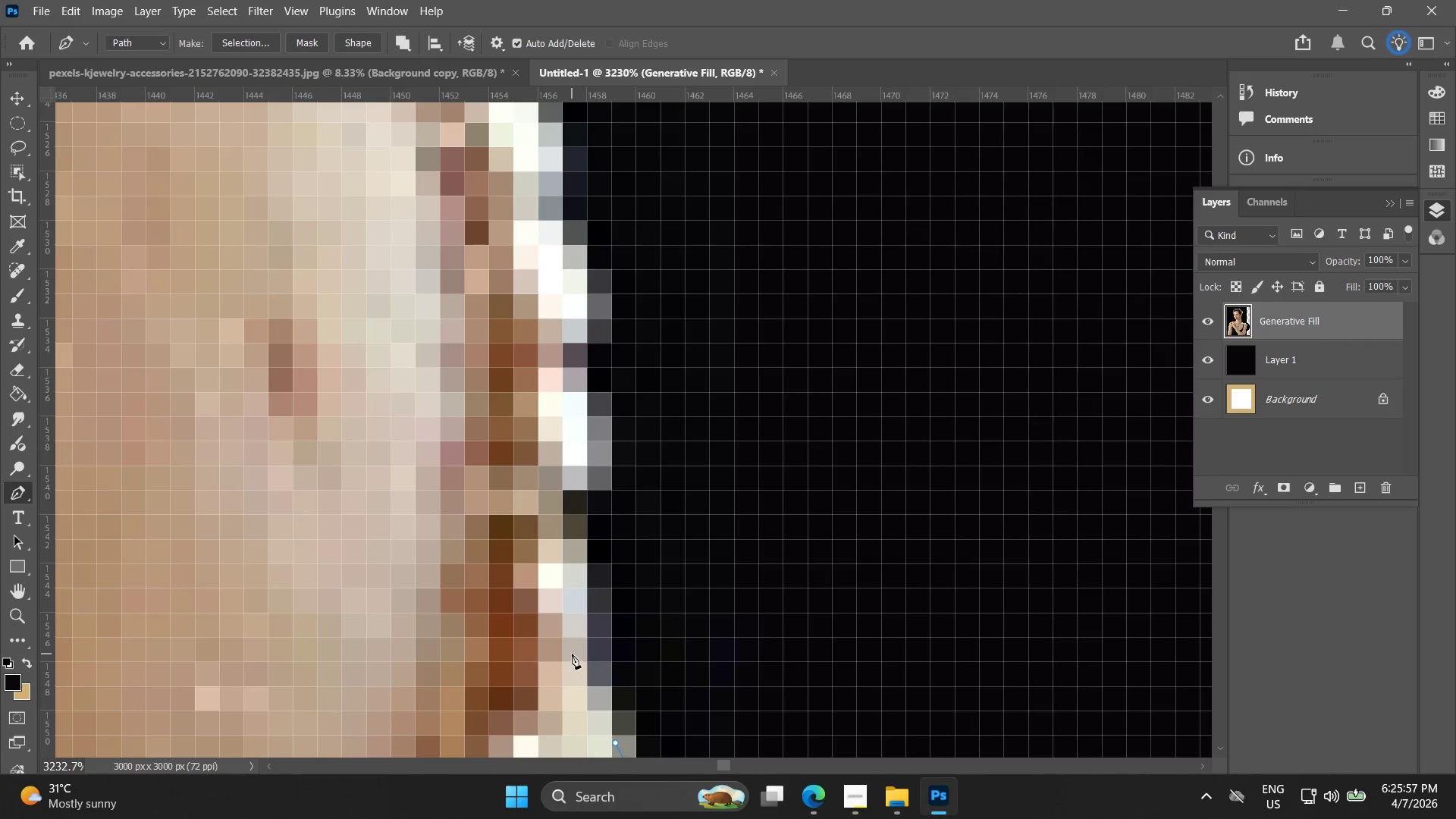 
left_click_drag(start_coordinate=[573, 647], to_coordinate=[577, 613])
 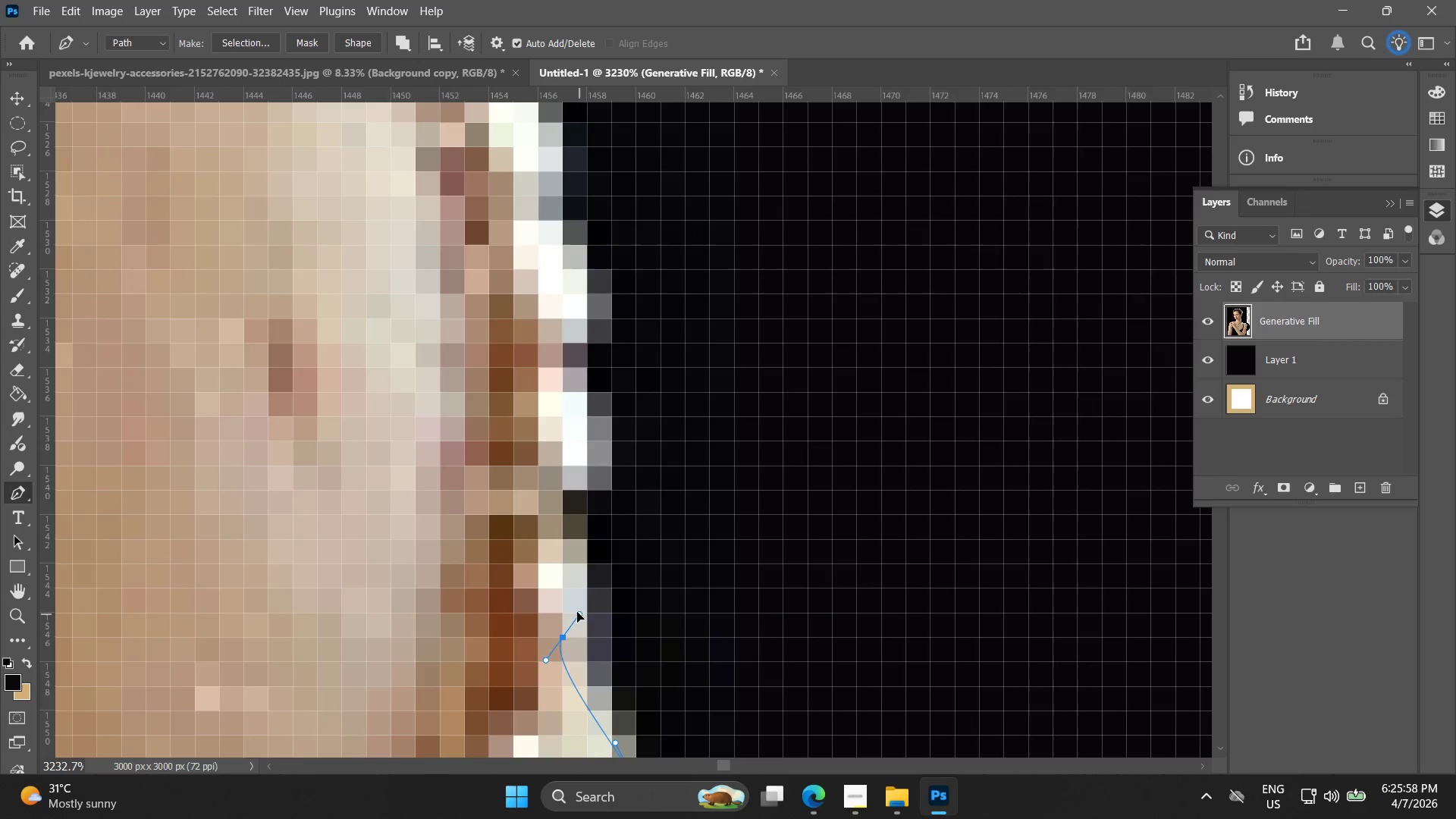 
key(Control+ControlLeft)
 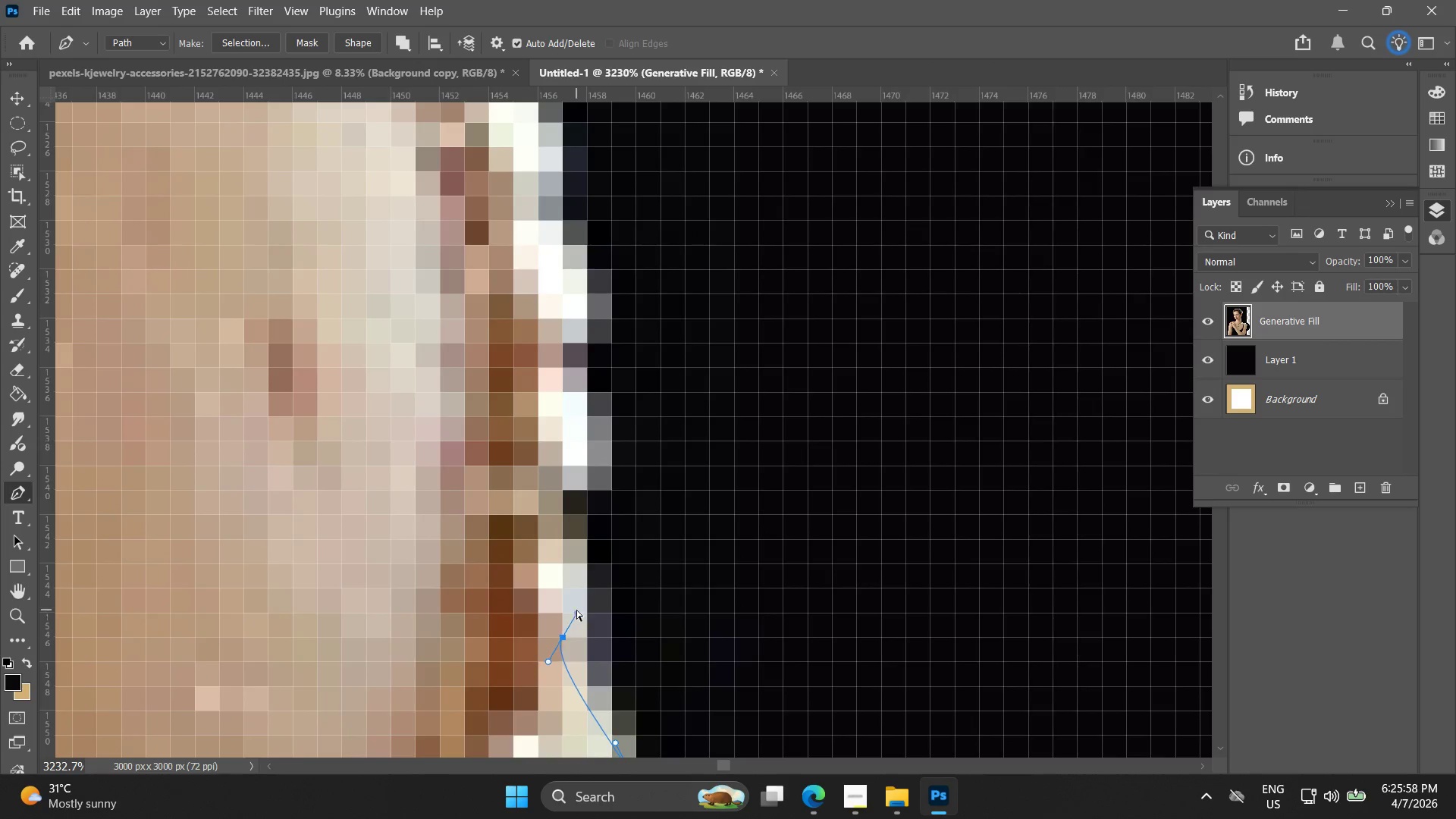 
key(Control+Z)
 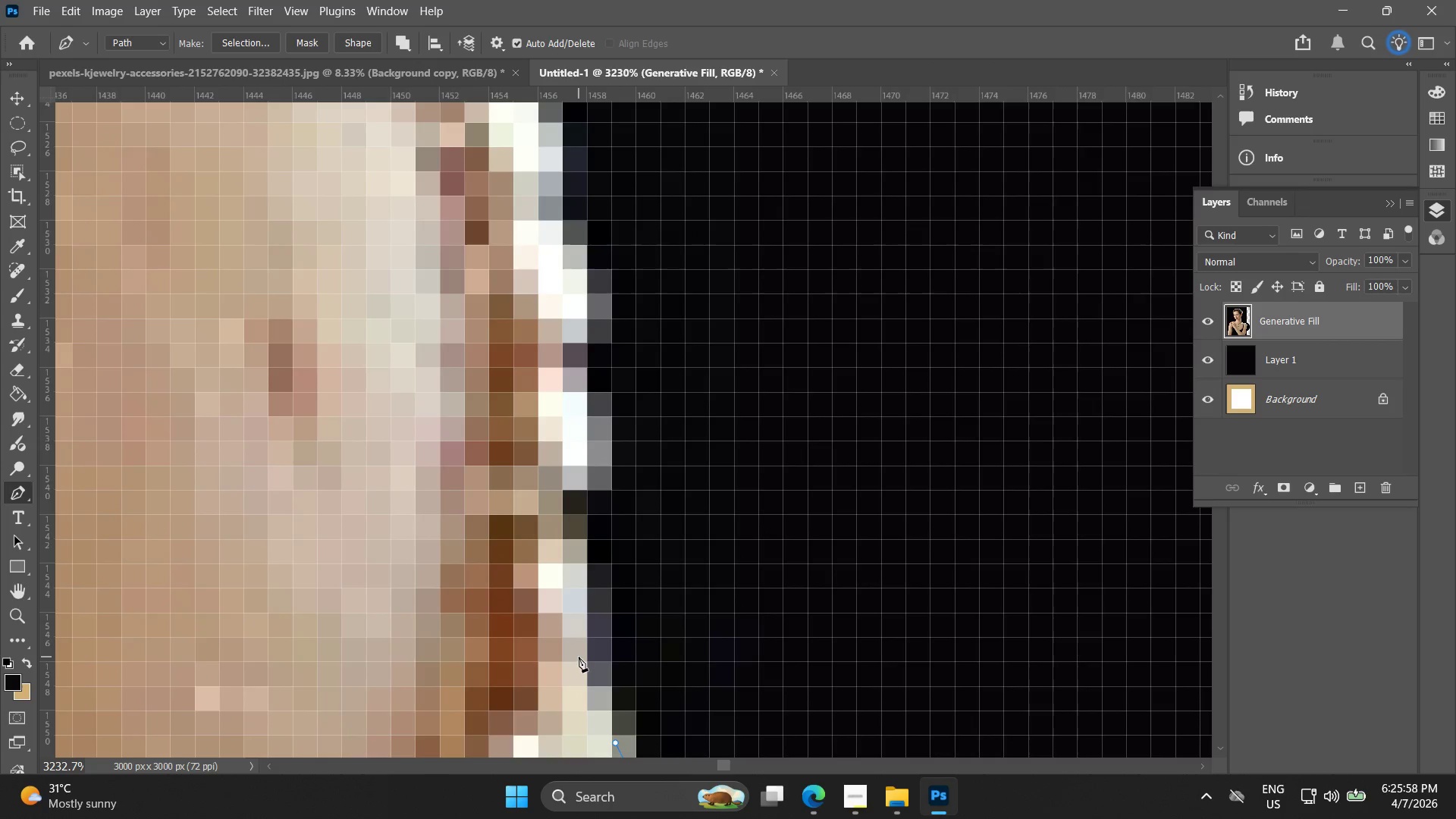 
left_click_drag(start_coordinate=[579, 657], to_coordinate=[587, 602])
 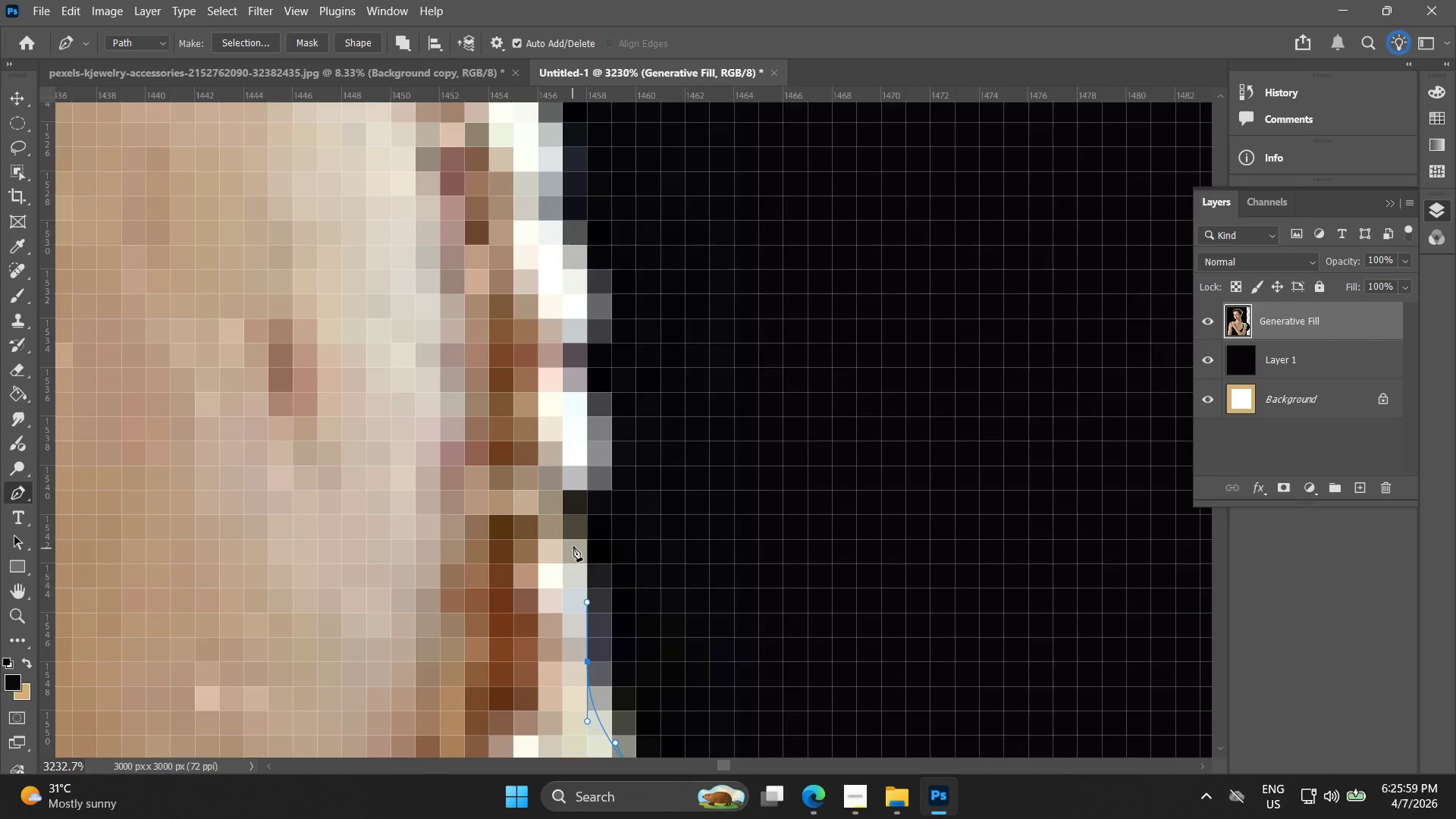 
left_click_drag(start_coordinate=[571, 541], to_coordinate=[549, 519])
 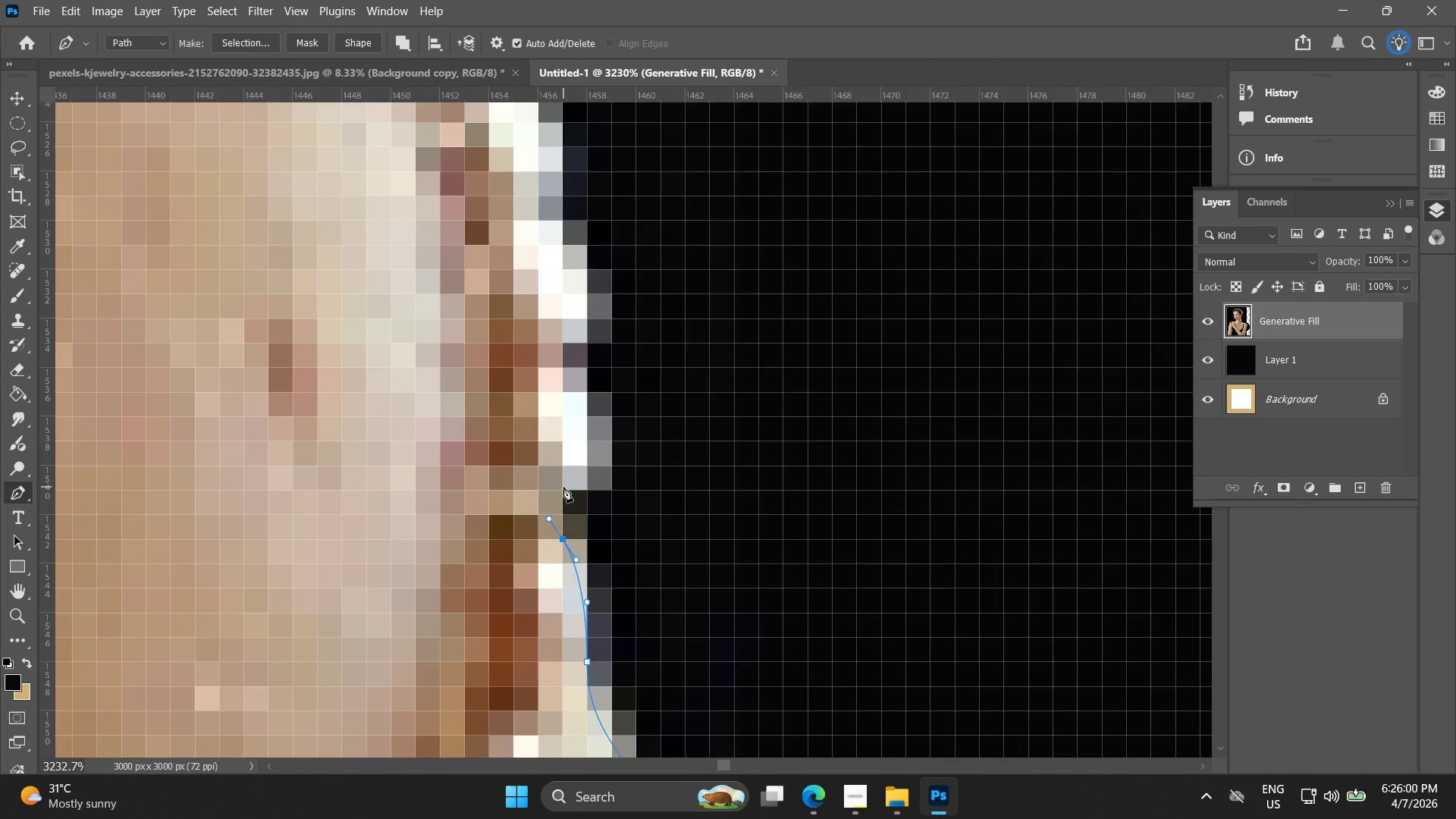 
left_click_drag(start_coordinate=[562, 482], to_coordinate=[582, 477])
 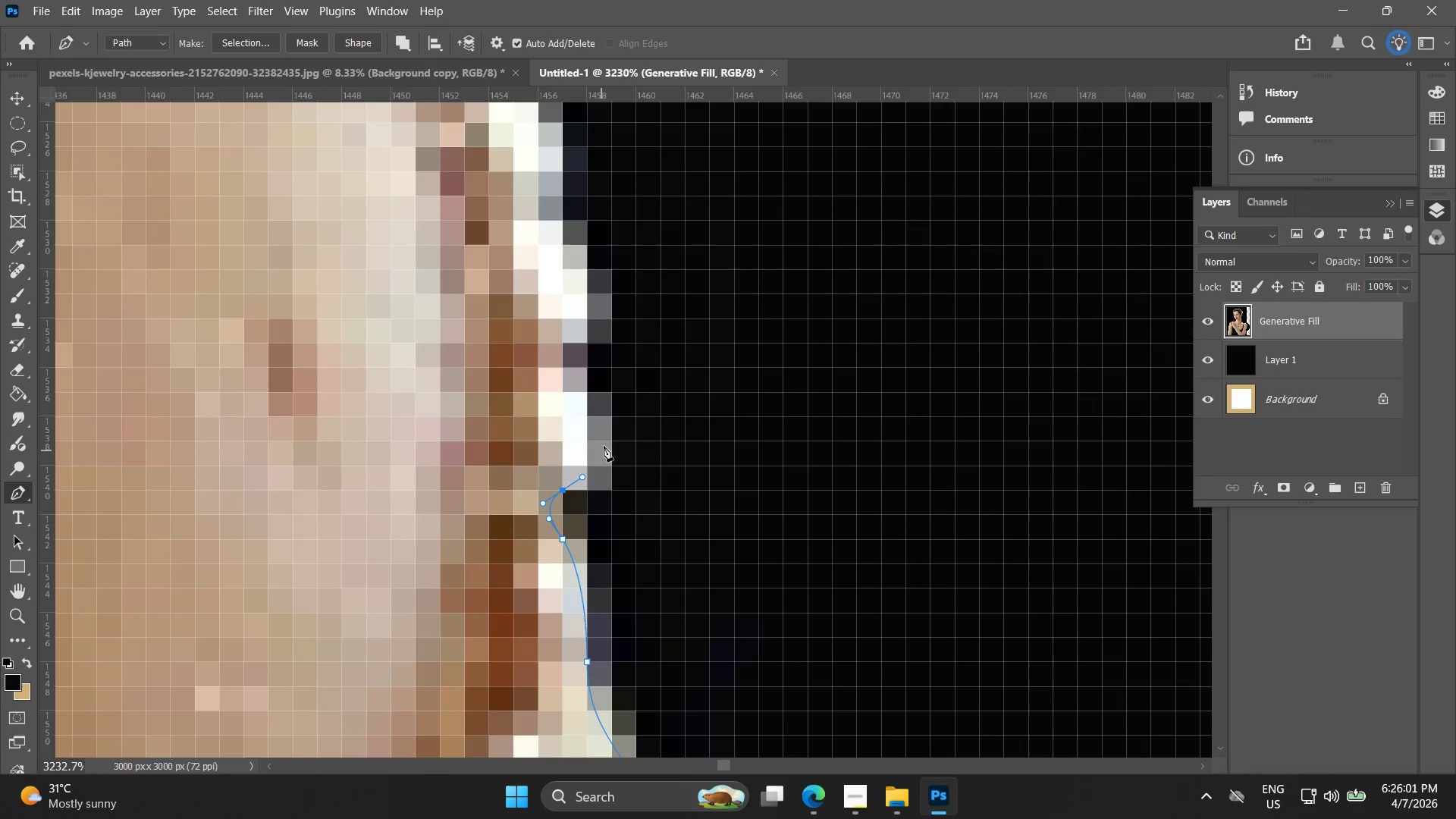 
left_click_drag(start_coordinate=[604, 443], to_coordinate=[598, 419])
 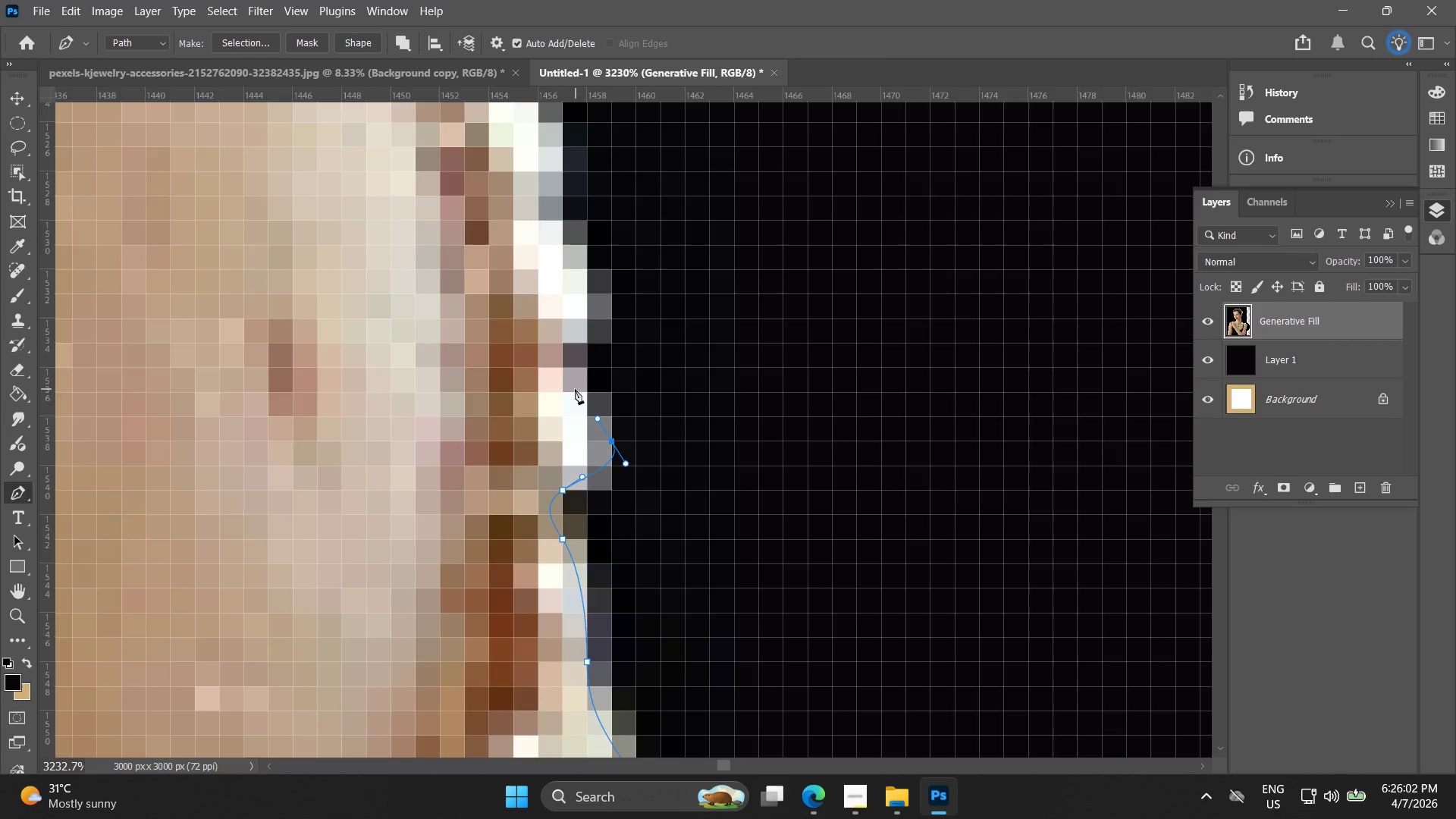 
left_click_drag(start_coordinate=[554, 369], to_coordinate=[552, 339])
 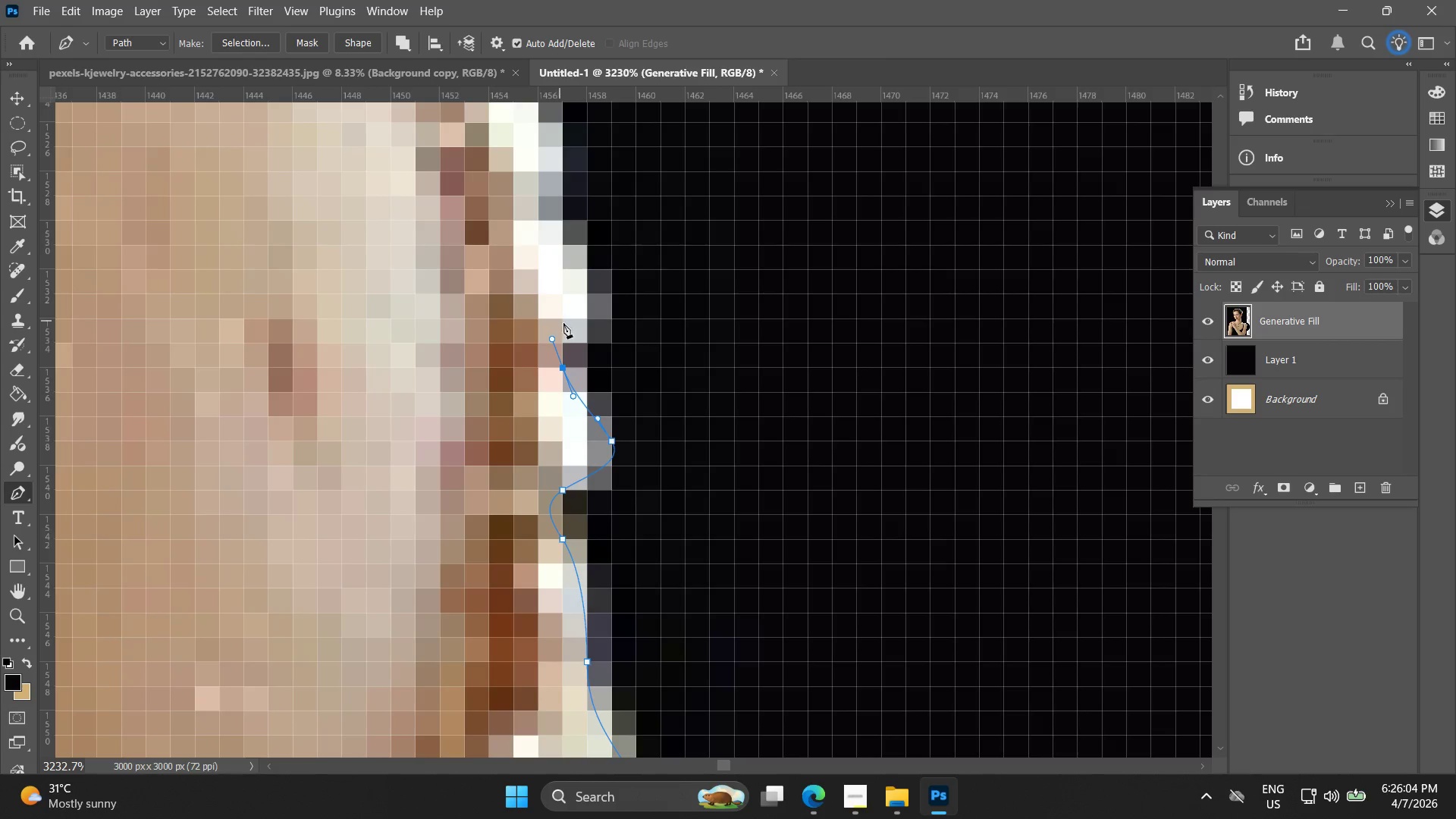 
left_click_drag(start_coordinate=[575, 331], to_coordinate=[591, 339])
 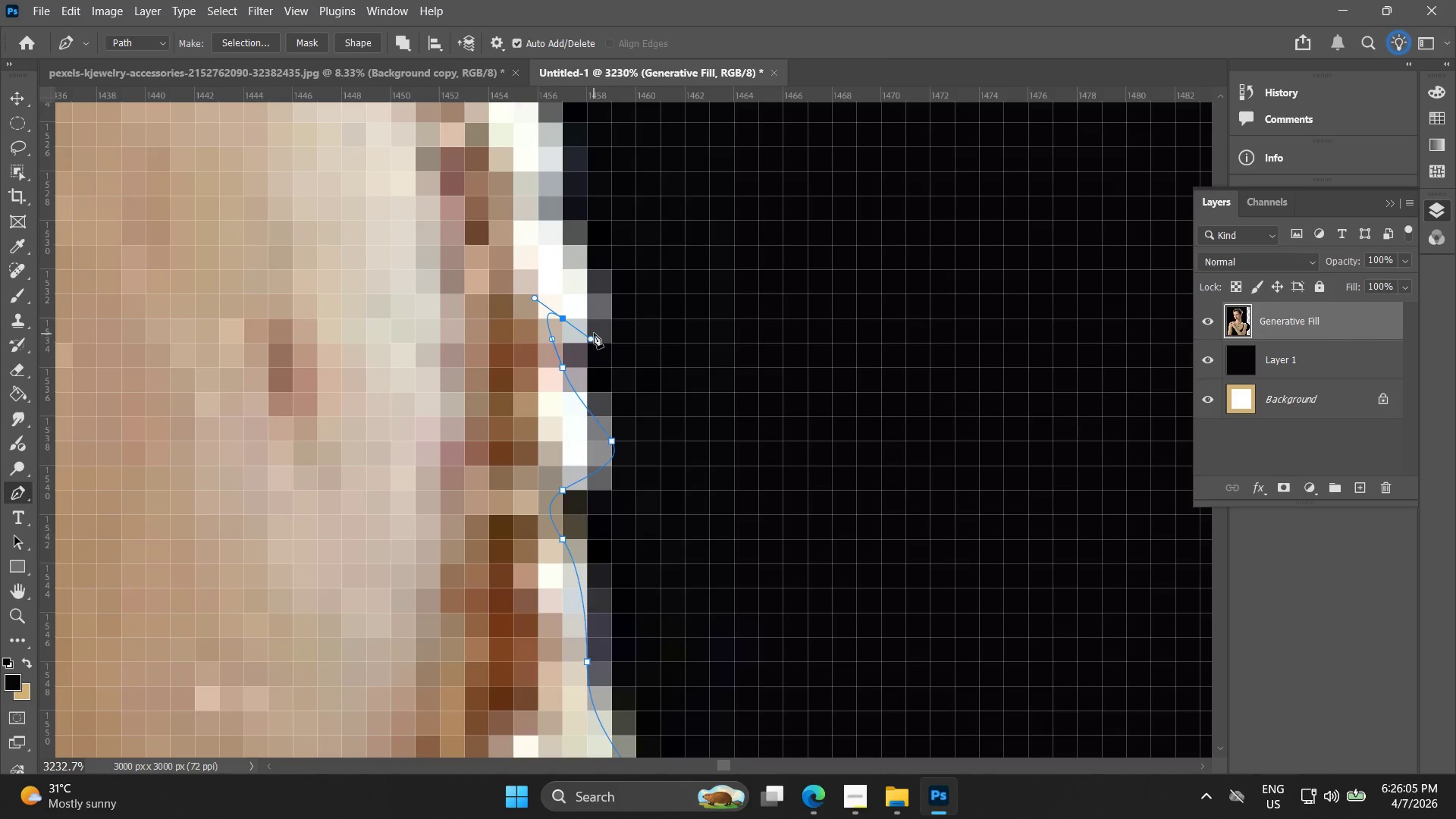 
key(Control+ControlLeft)
 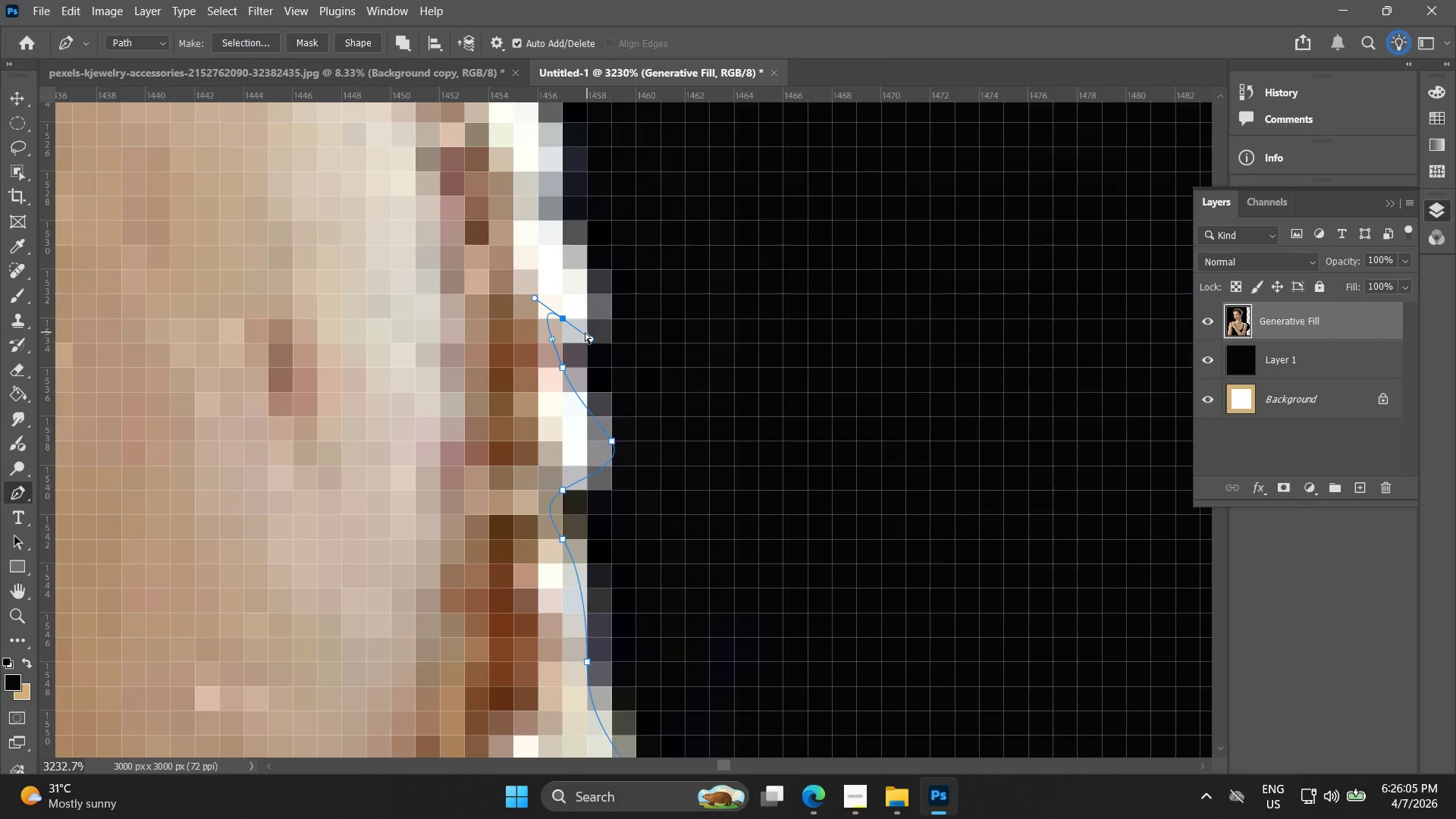 
key(Control+Z)
 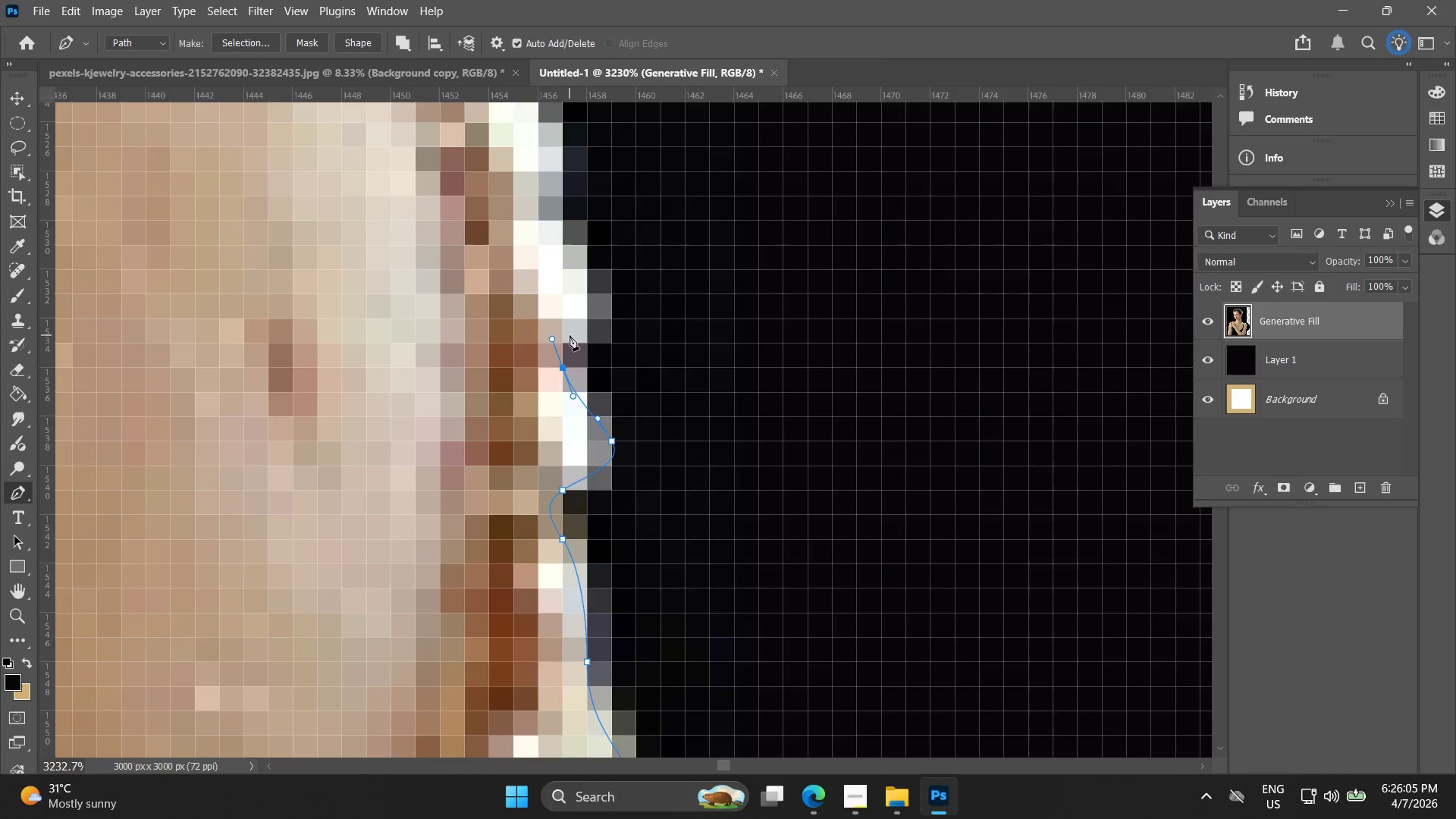 
left_click_drag(start_coordinate=[572, 337], to_coordinate=[593, 334])
 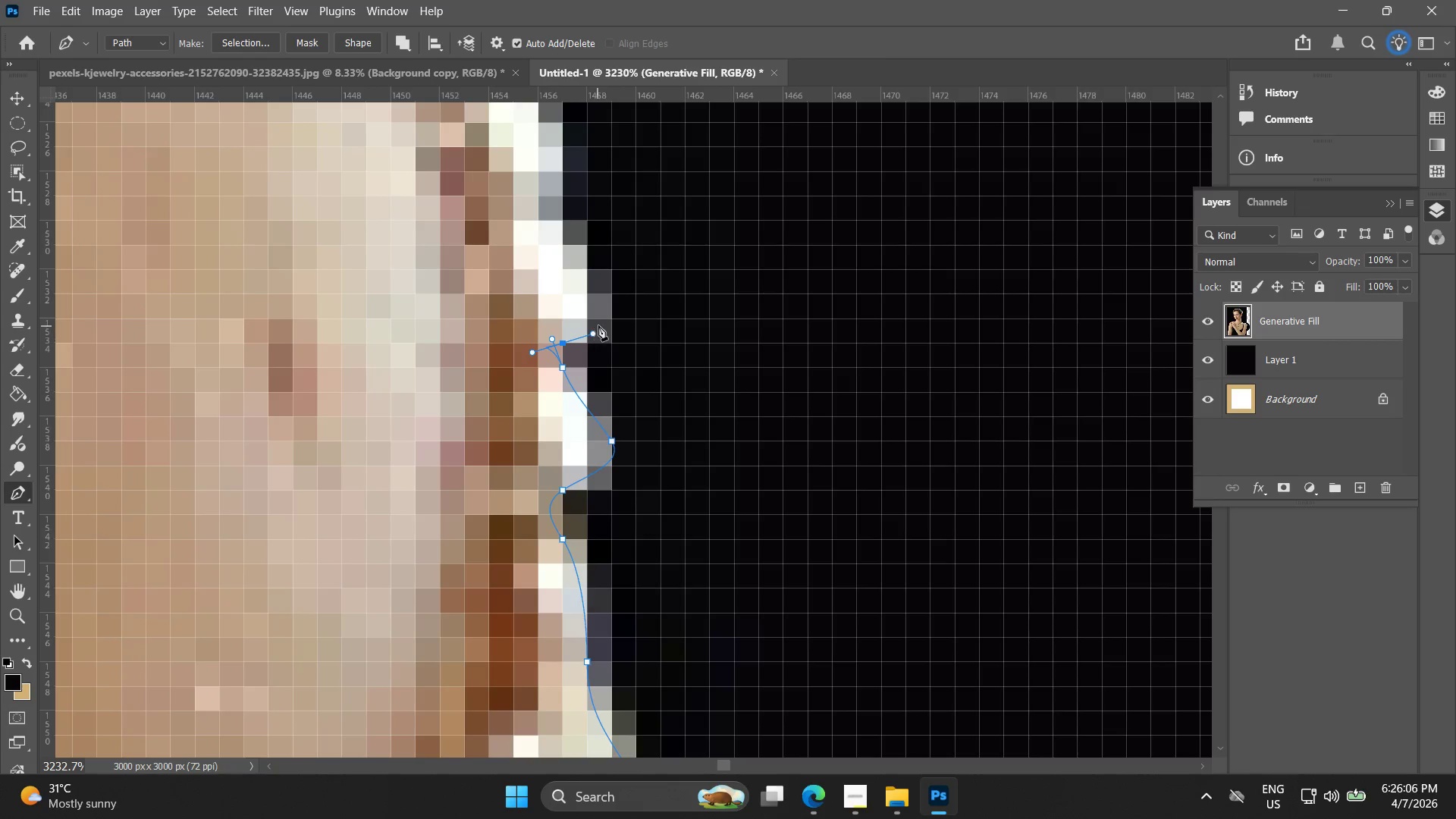 
hold_key(key=Space, duration=0.47)
 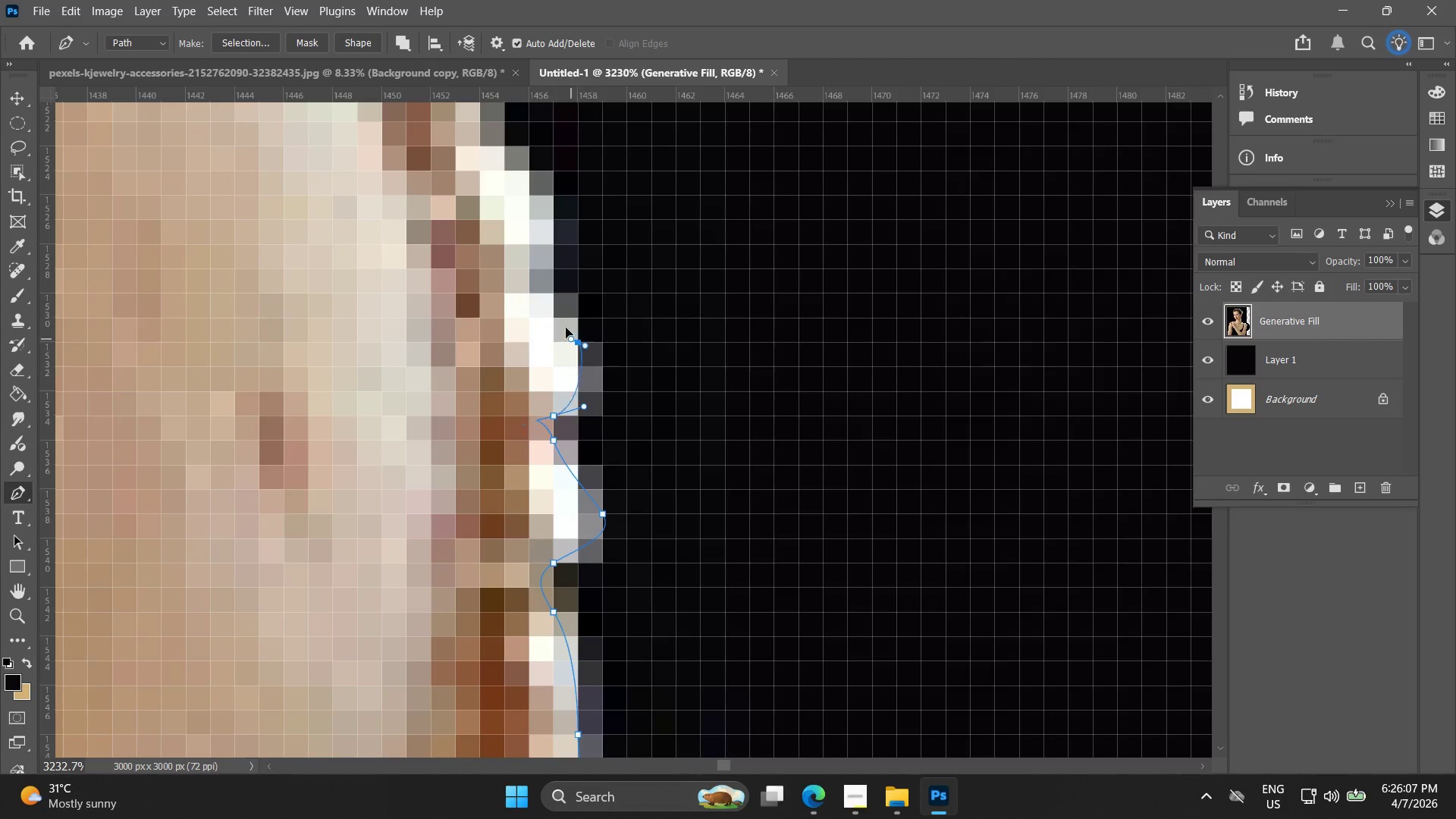 
left_click_drag(start_coordinate=[592, 315], to_coordinate=[583, 388])
 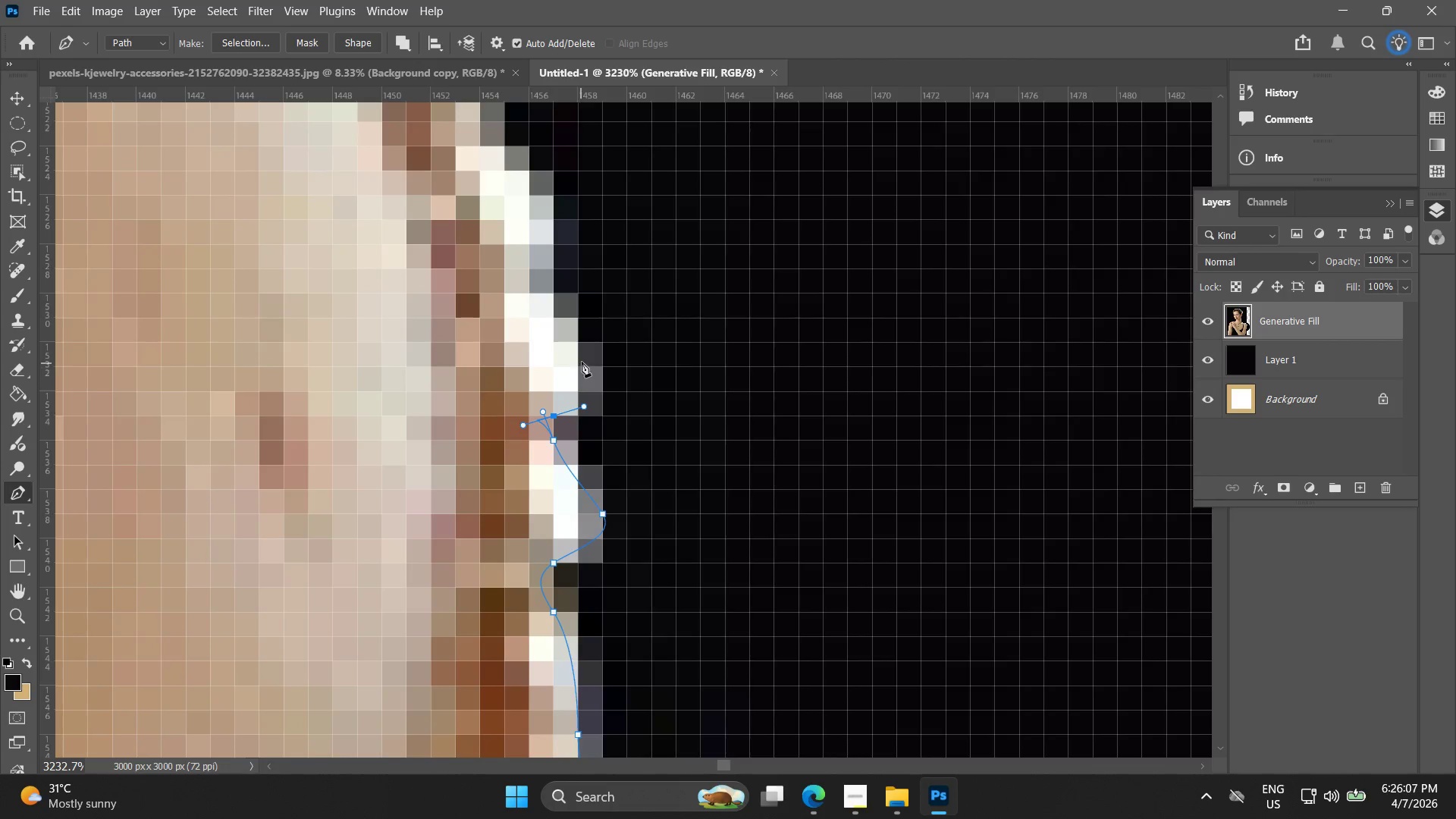 
left_click_drag(start_coordinate=[581, 349], to_coordinate=[560, 311])
 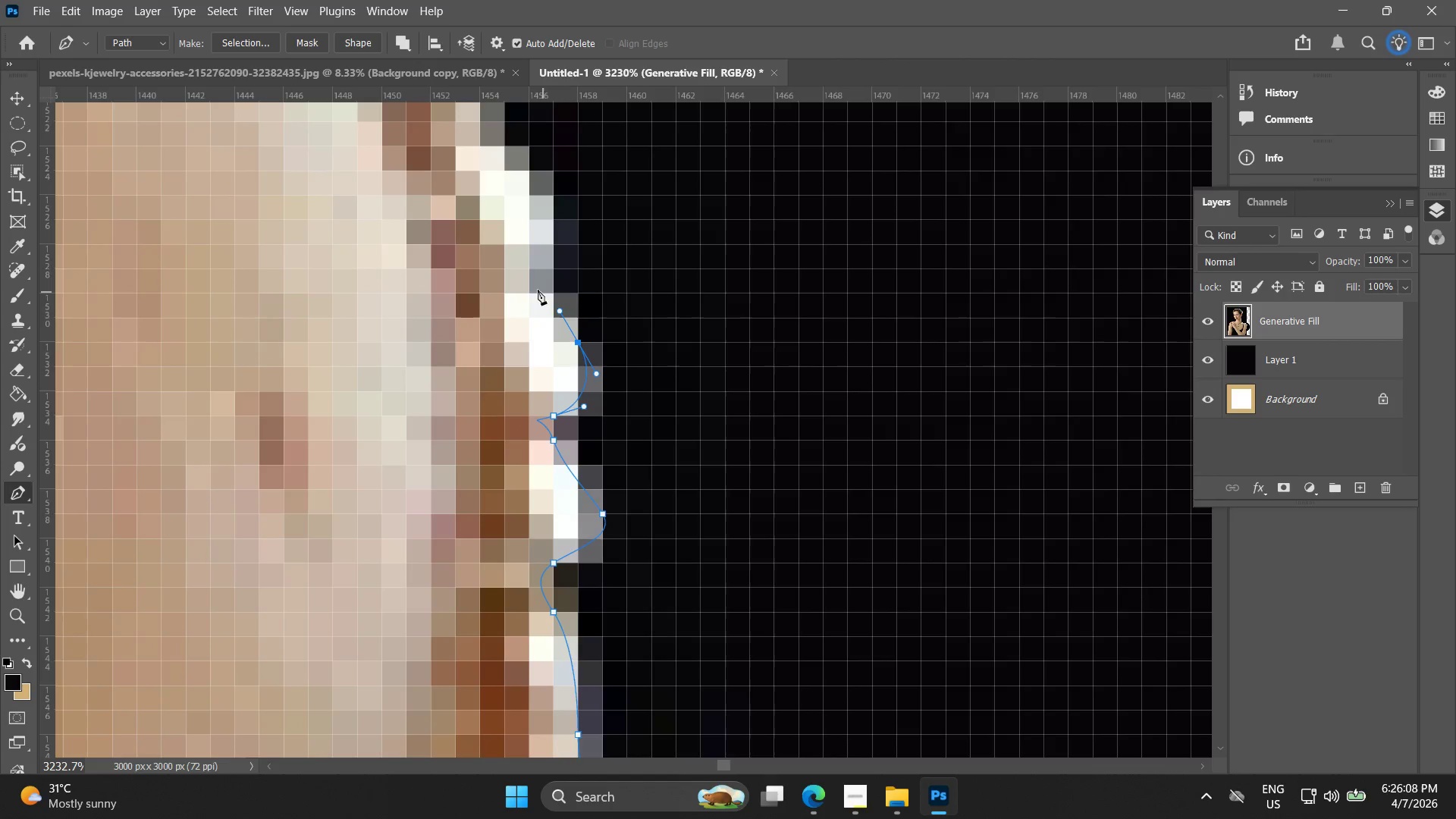 
left_click([529, 283])
 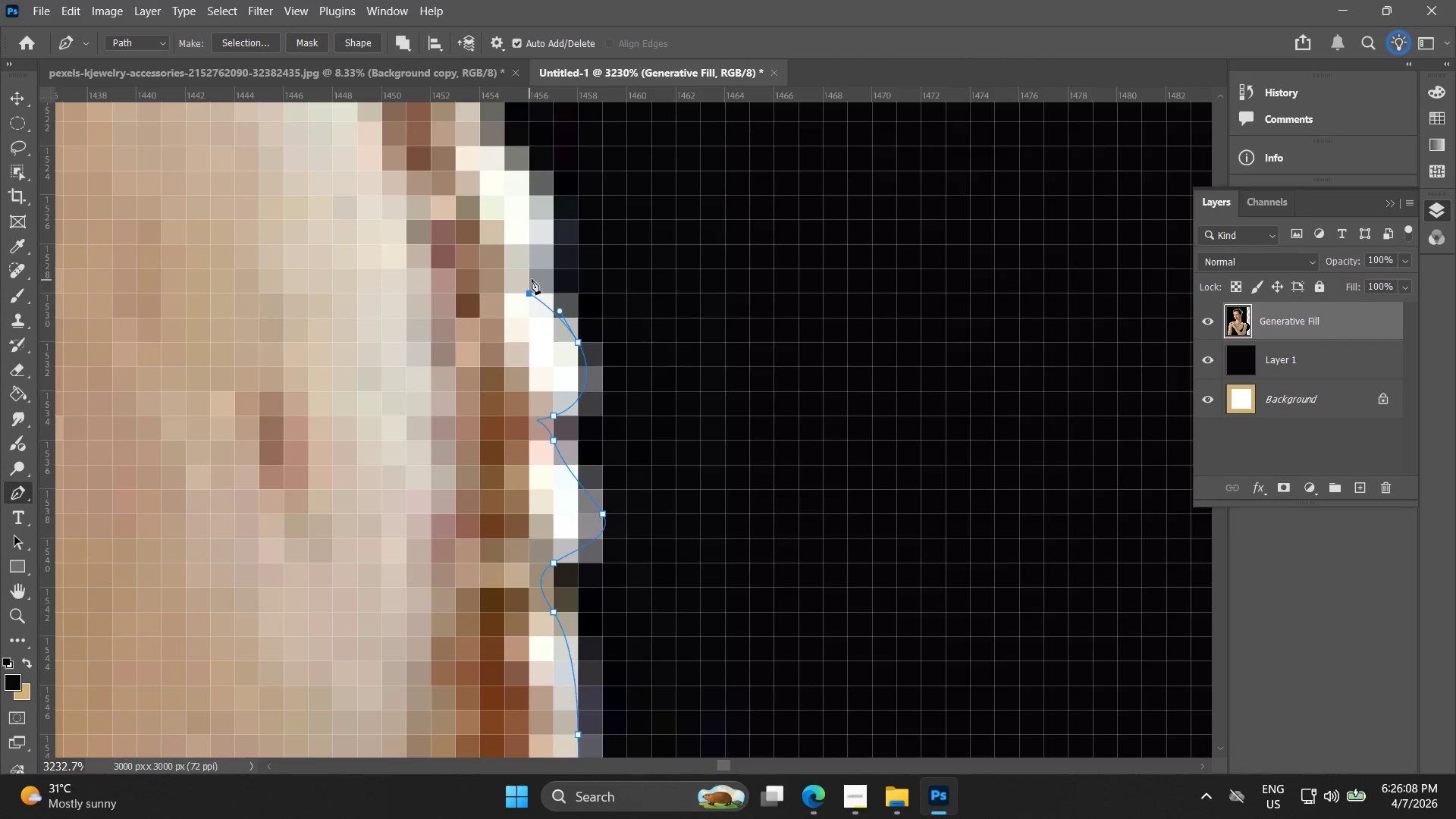 
hold_key(key=Space, duration=0.45)
 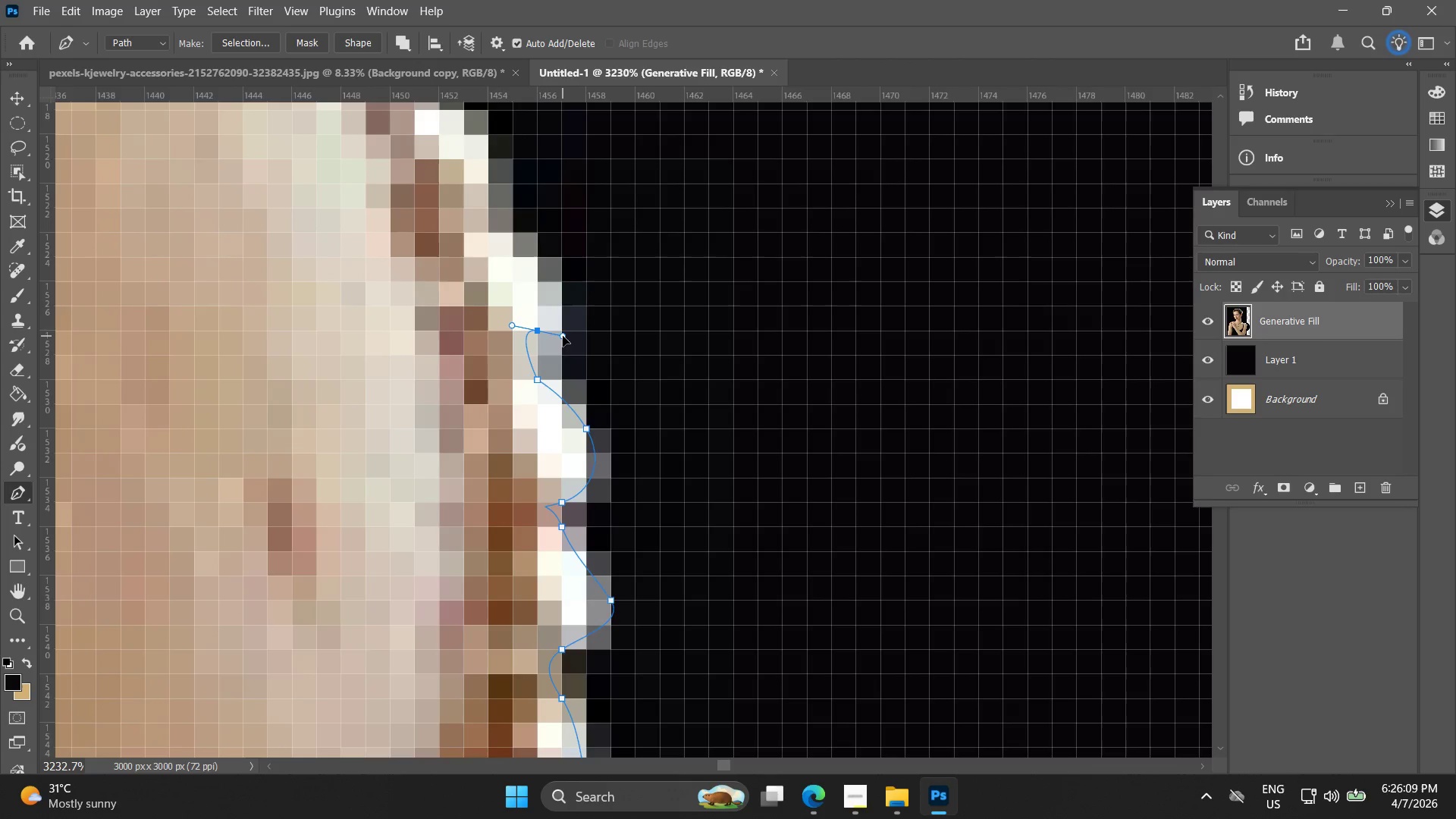 
left_click_drag(start_coordinate=[529, 283], to_coordinate=[538, 369])
 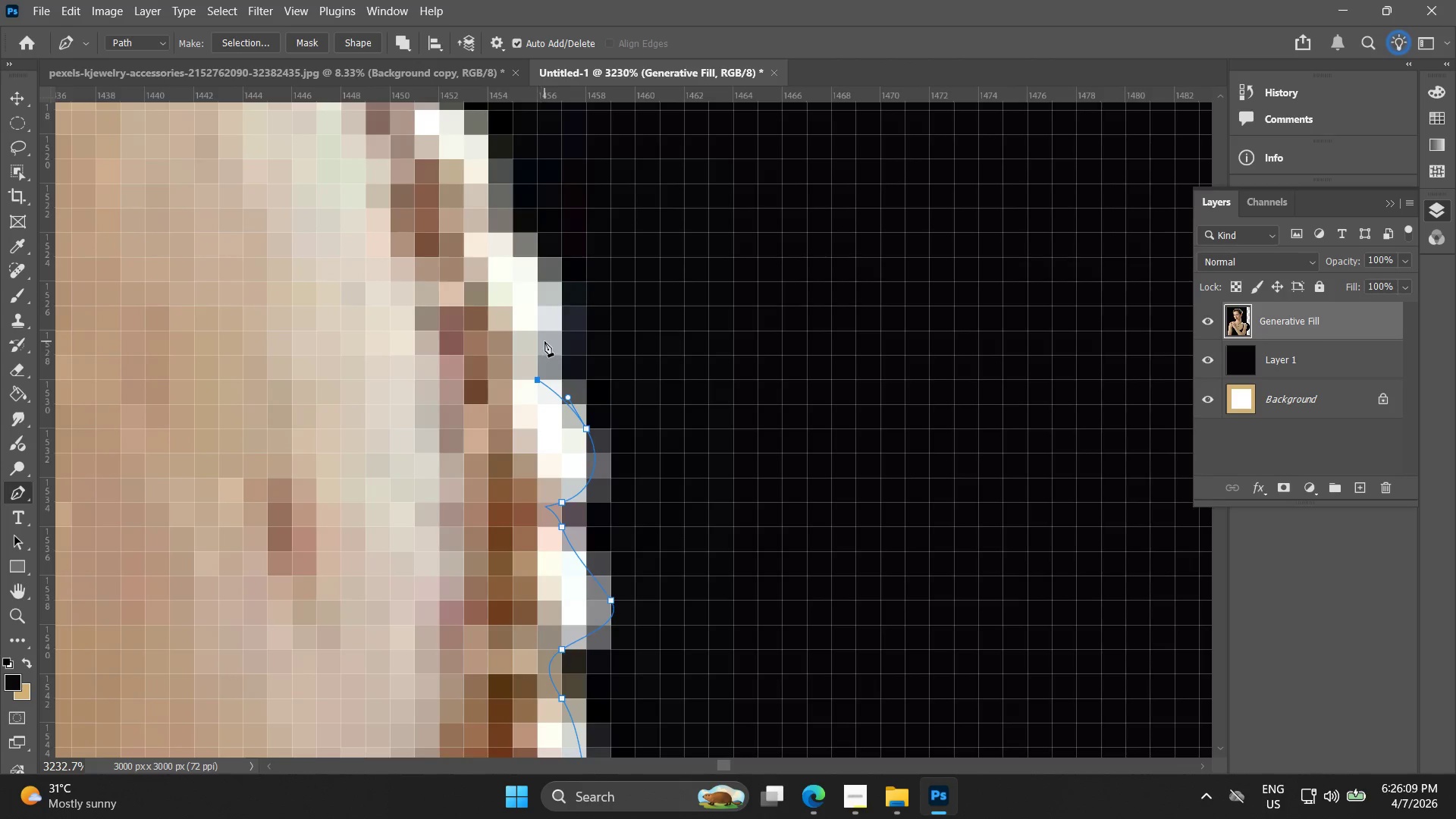 
left_click_drag(start_coordinate=[548, 341], to_coordinate=[563, 318])
 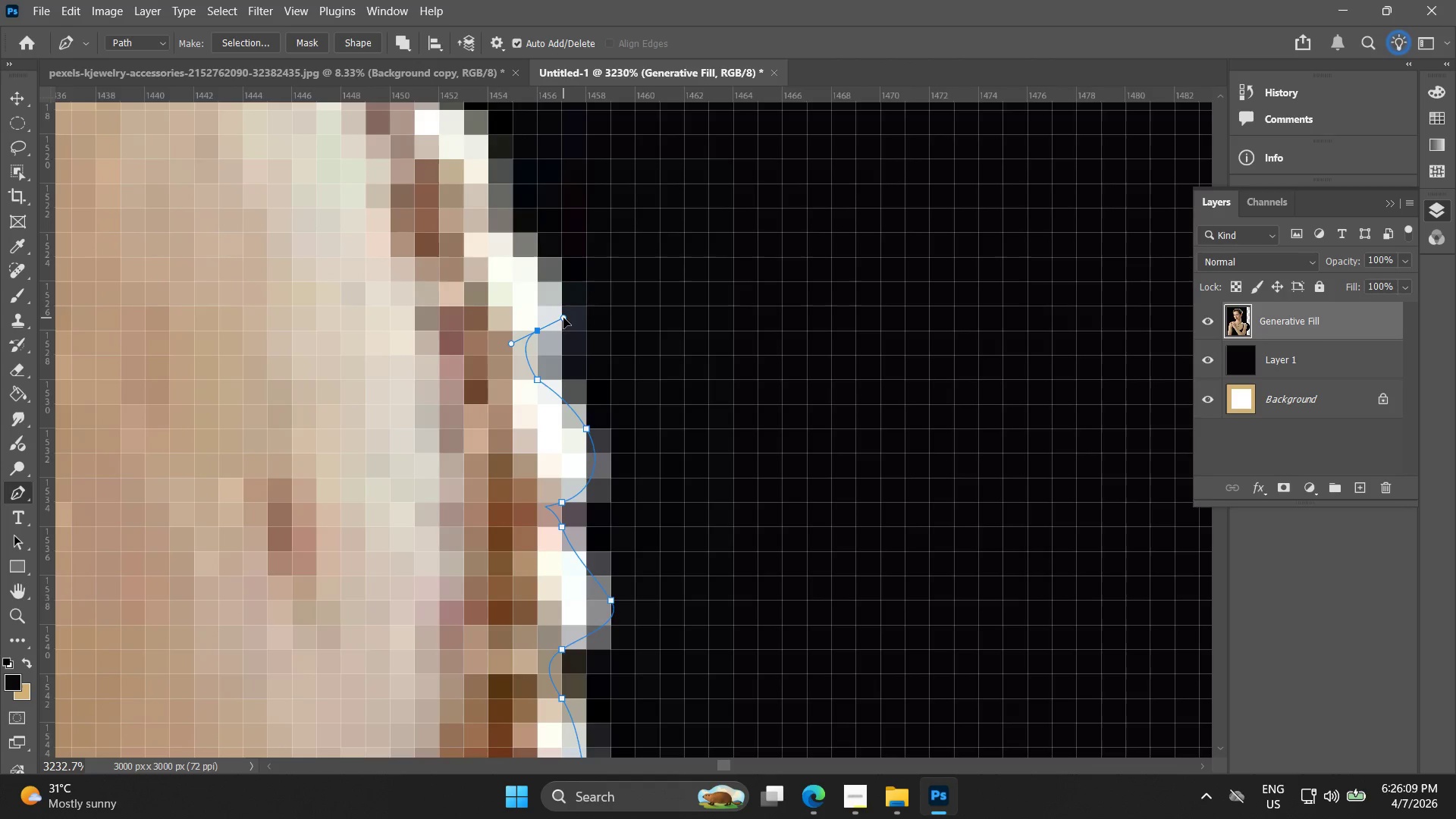 
key(Control+ControlLeft)
 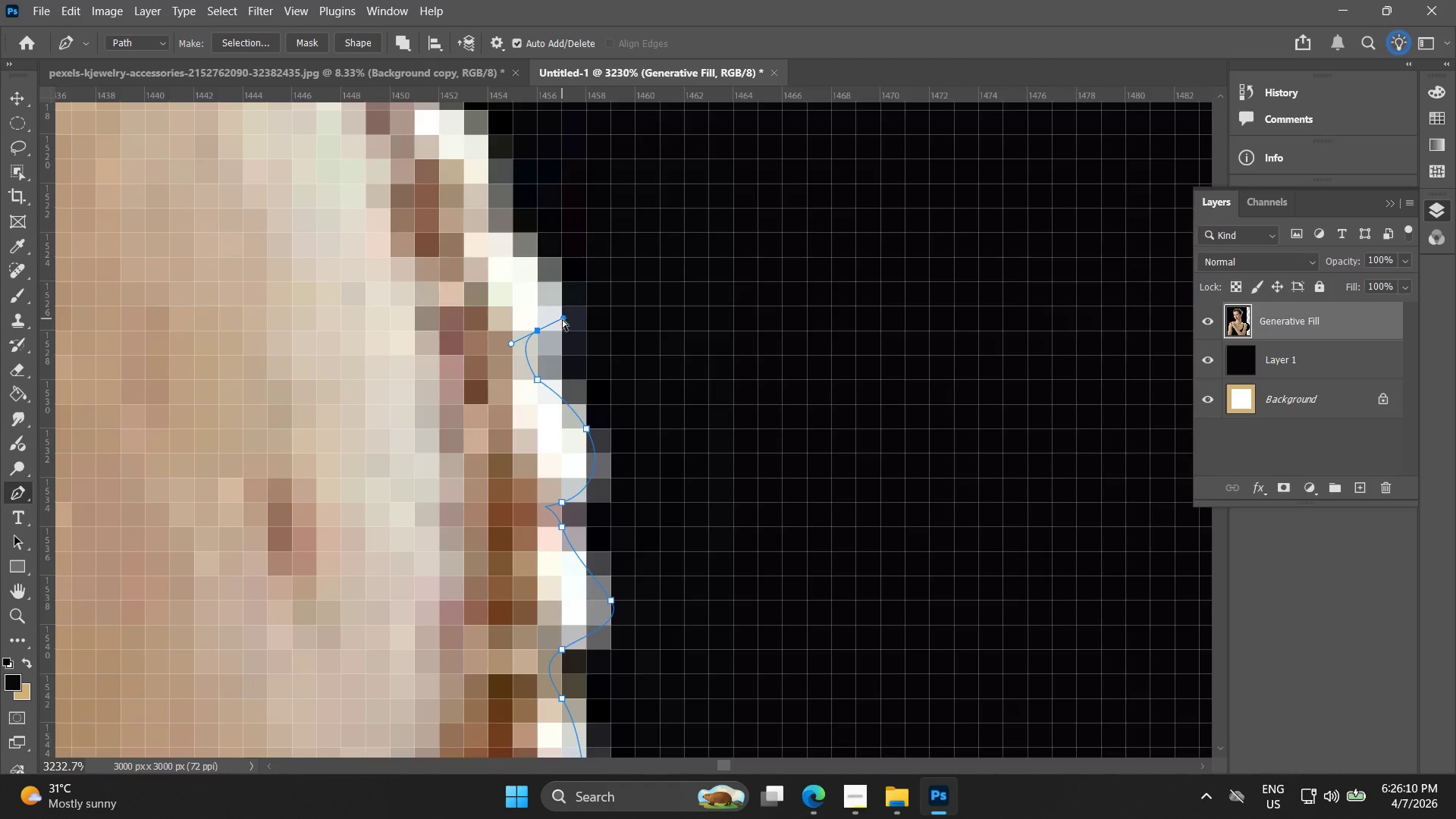 
key(Control+Z)
 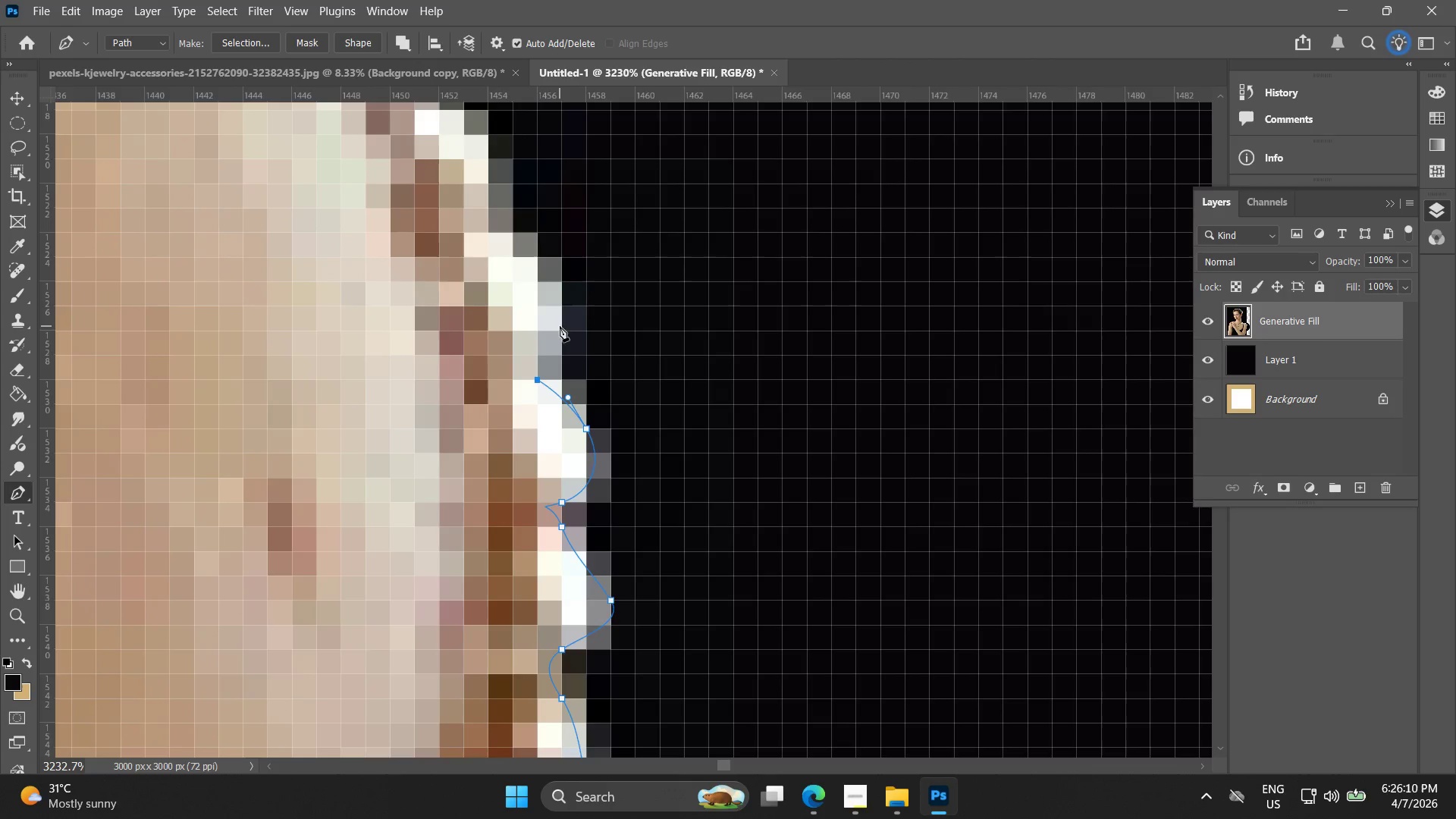 
left_click_drag(start_coordinate=[560, 326], to_coordinate=[582, 313])
 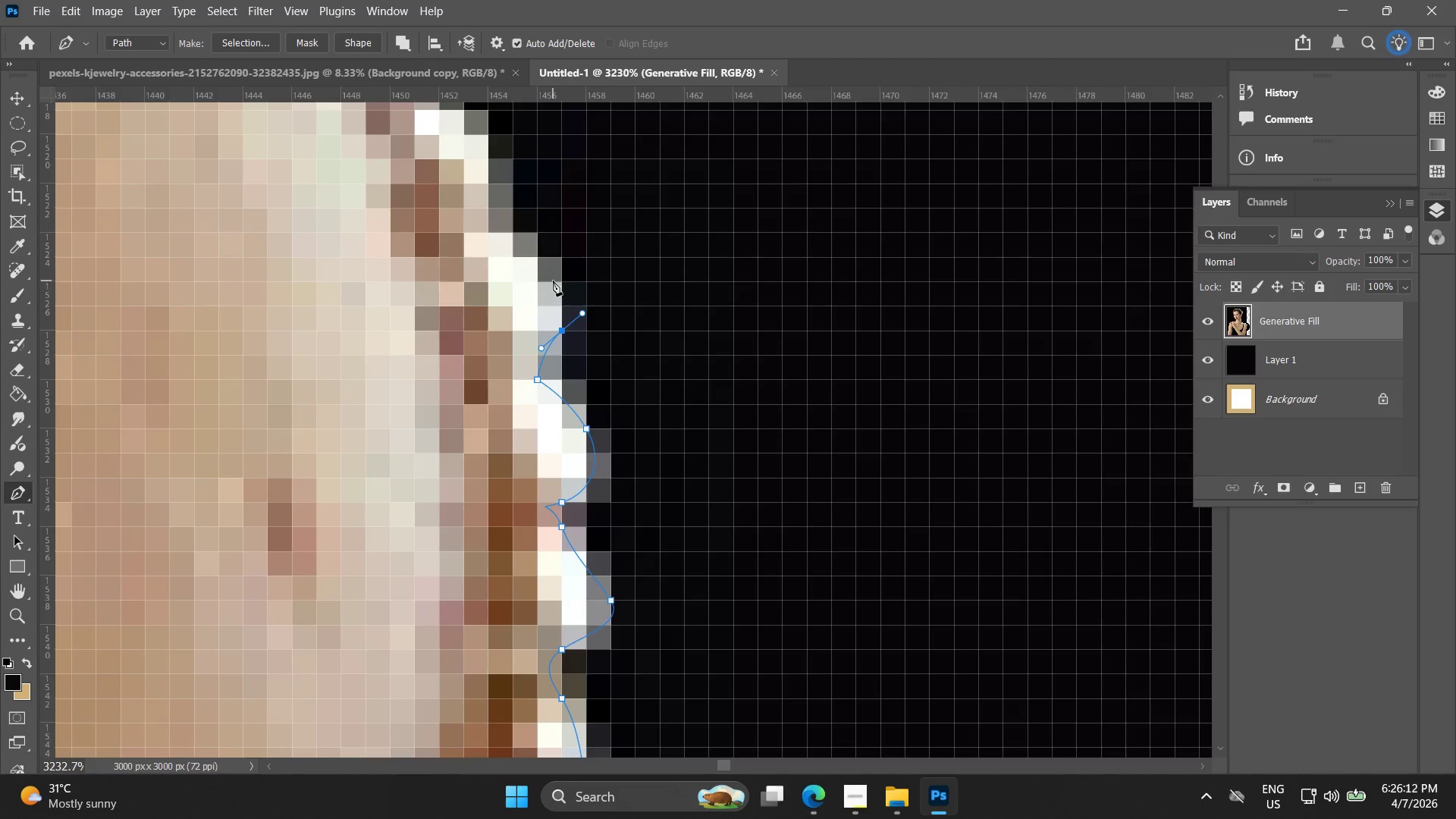 
left_click_drag(start_coordinate=[553, 280], to_coordinate=[541, 256])
 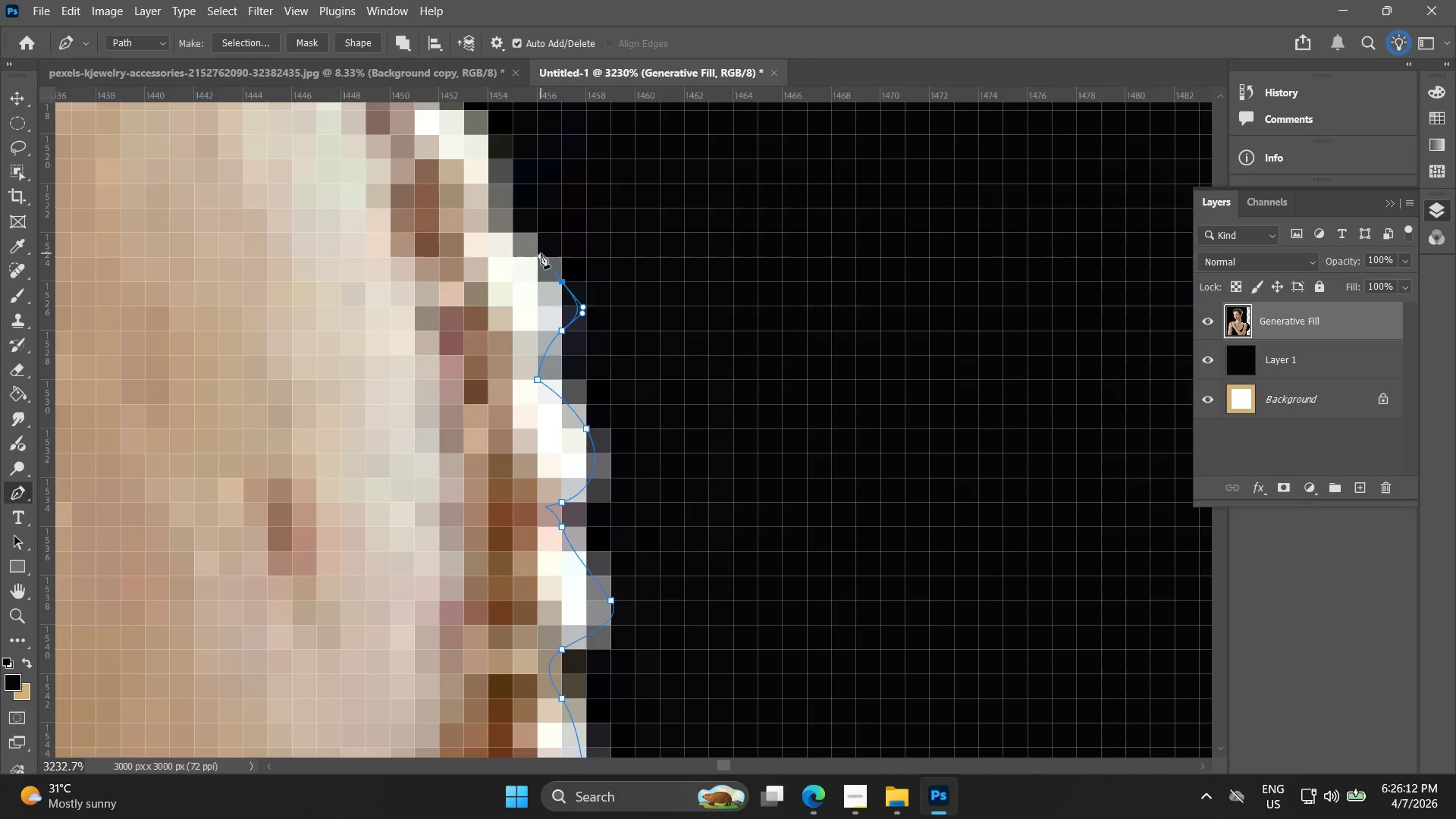 
key(Control+ControlLeft)
 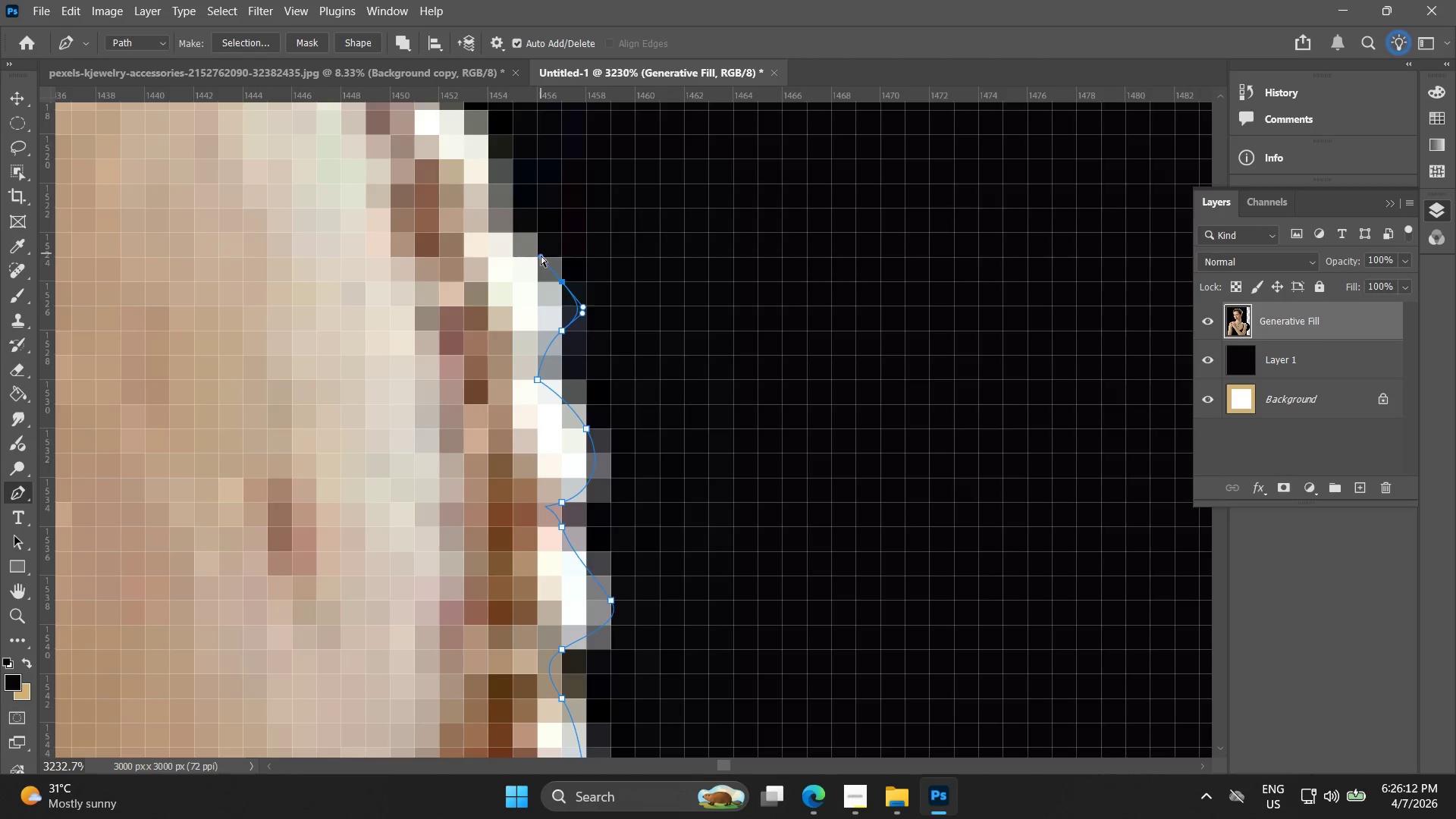 
key(Control+Z)
 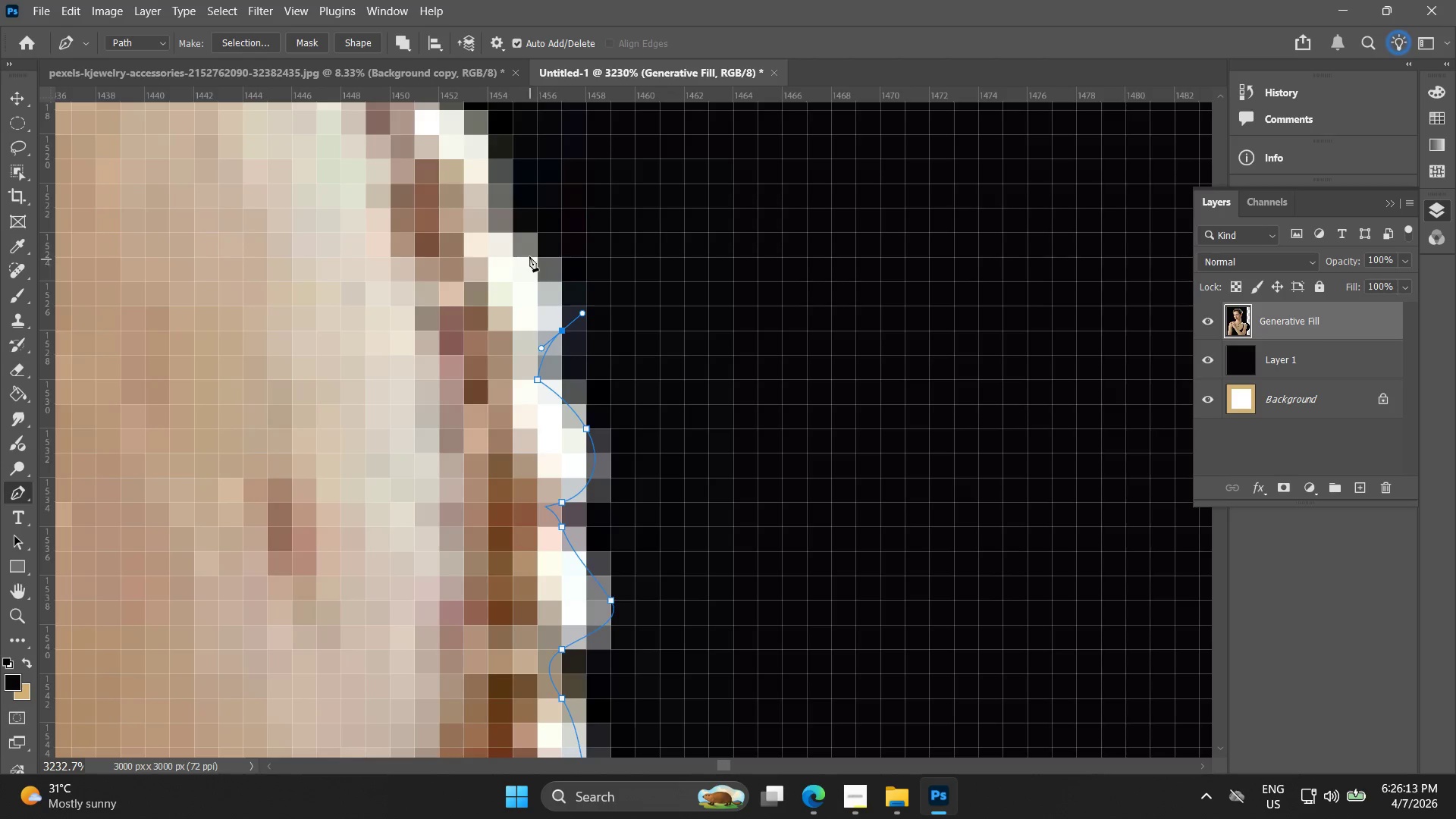 
left_click_drag(start_coordinate=[527, 253], to_coordinate=[522, 249])
 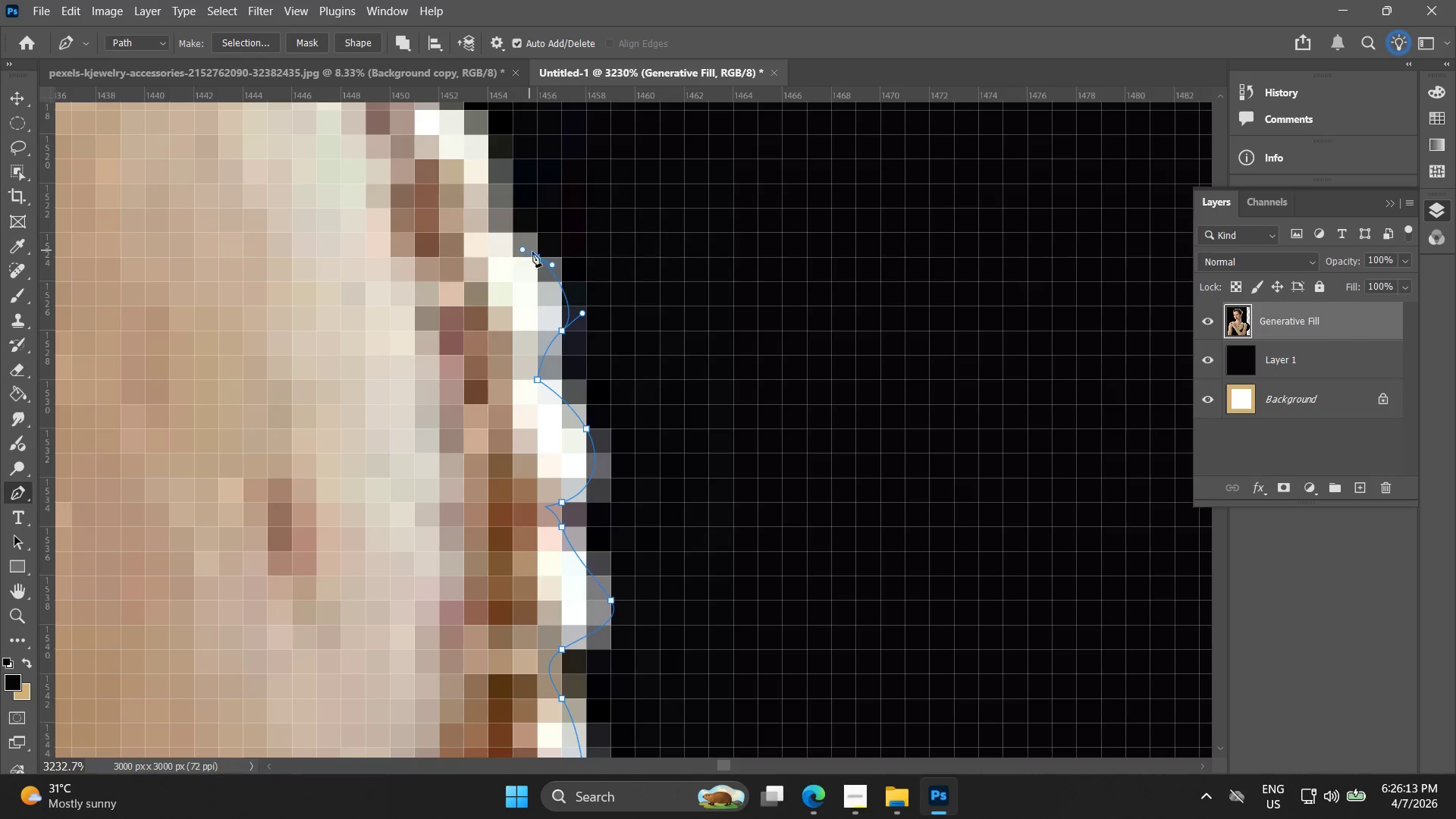 
key(Control+ControlLeft)
 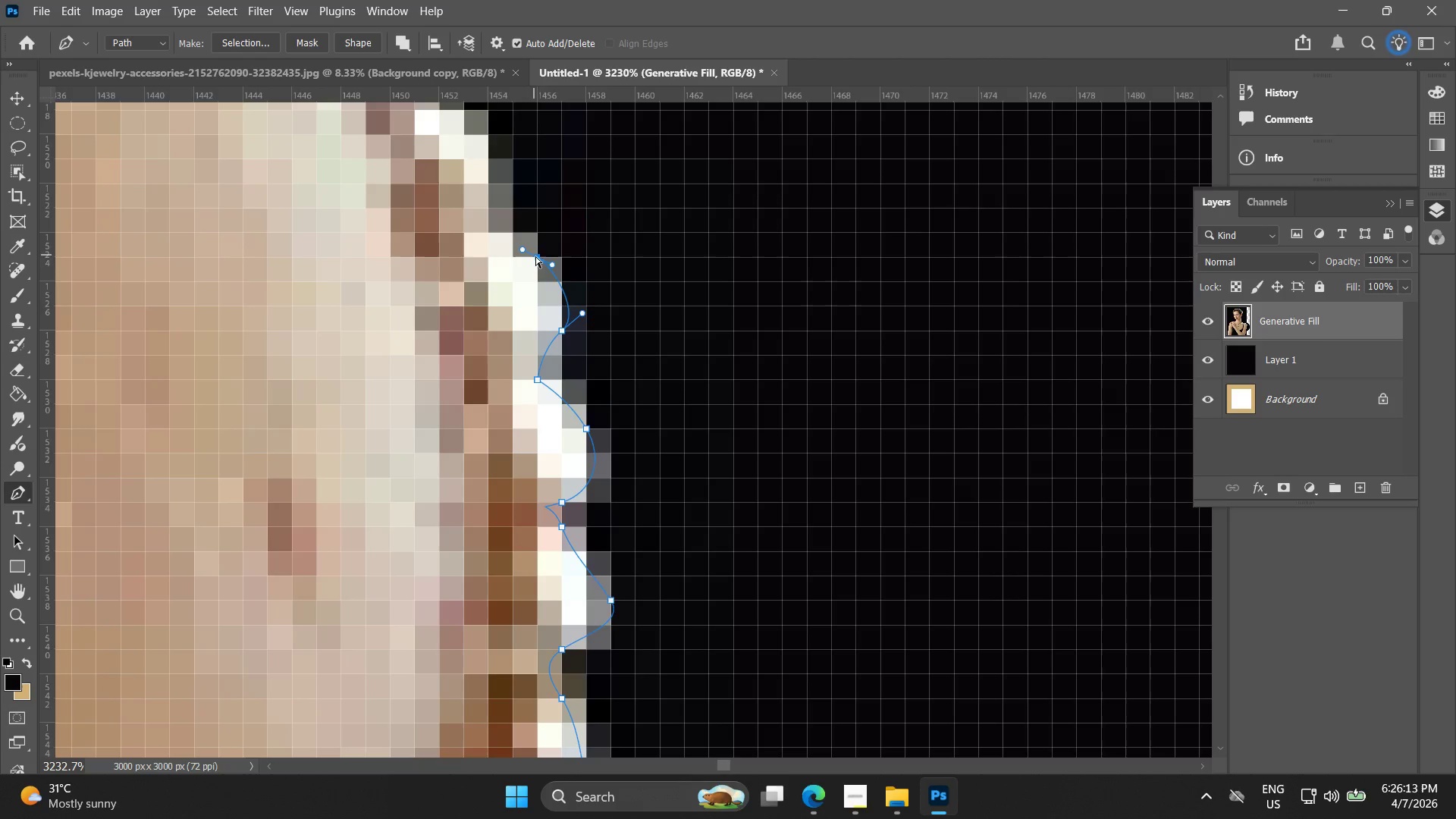 
key(Control+Z)
 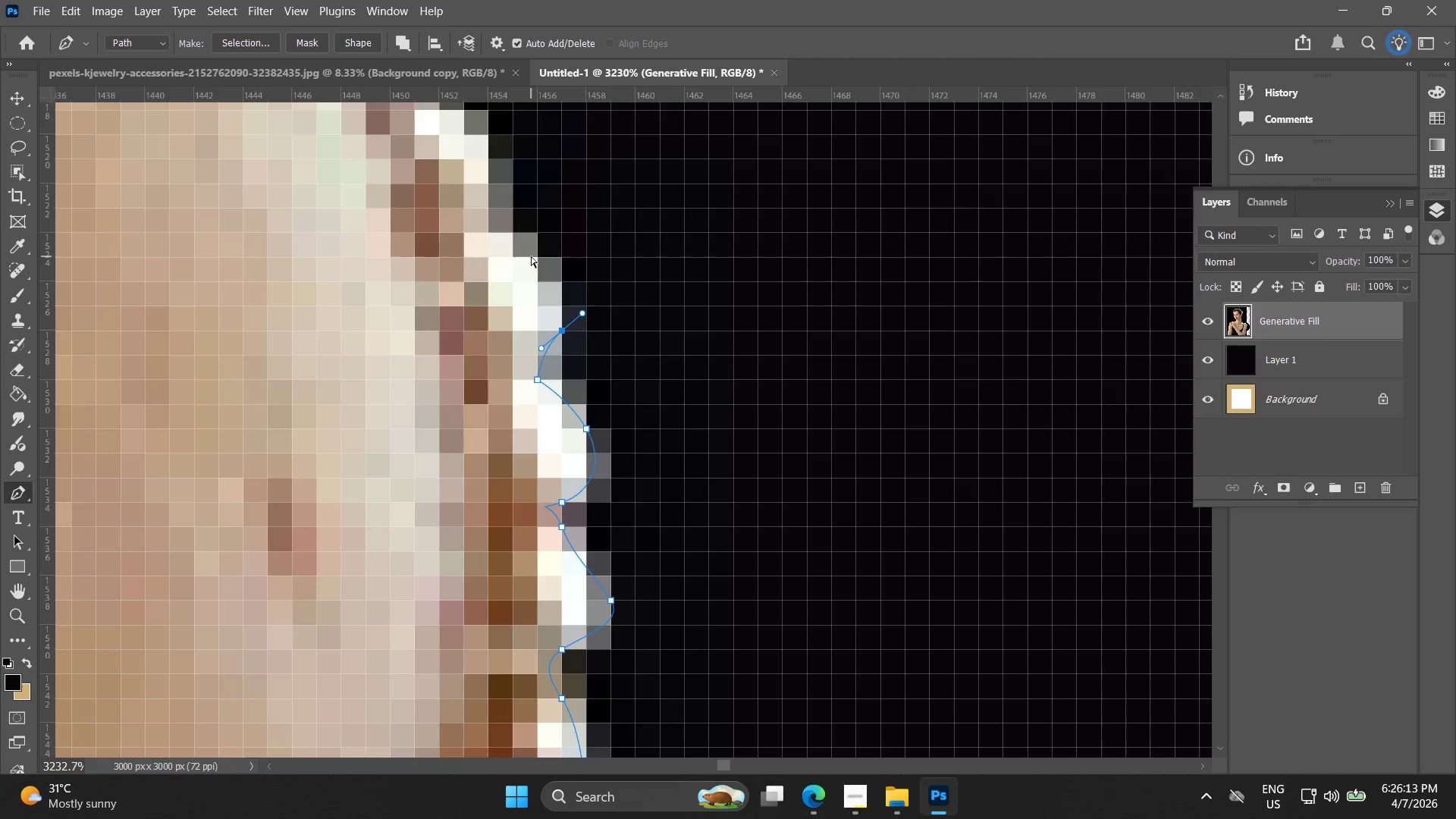 
left_click_drag(start_coordinate=[530, 256], to_coordinate=[522, 250])
 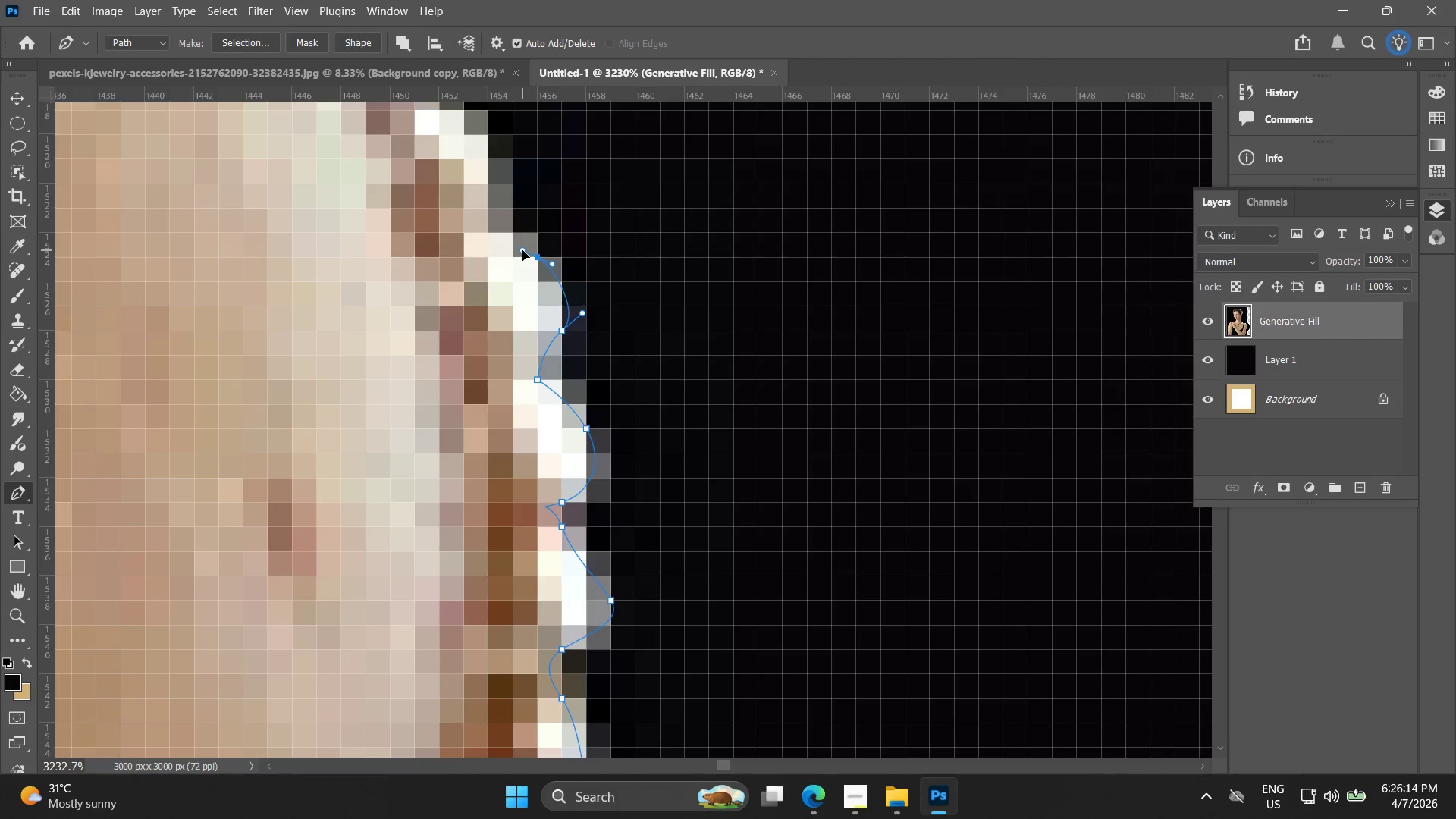 
key(Control+ControlLeft)
 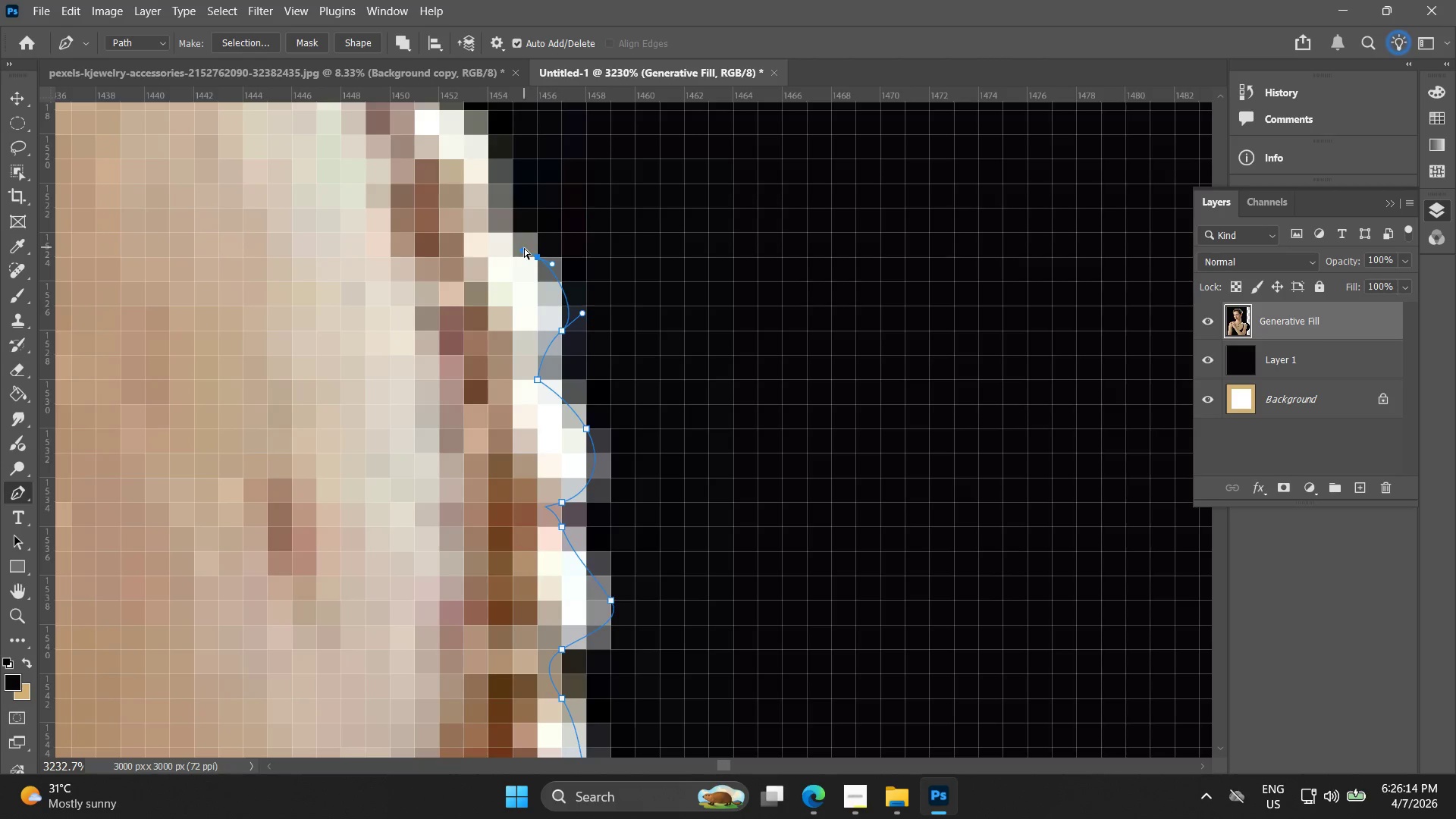 
key(Control+Z)
 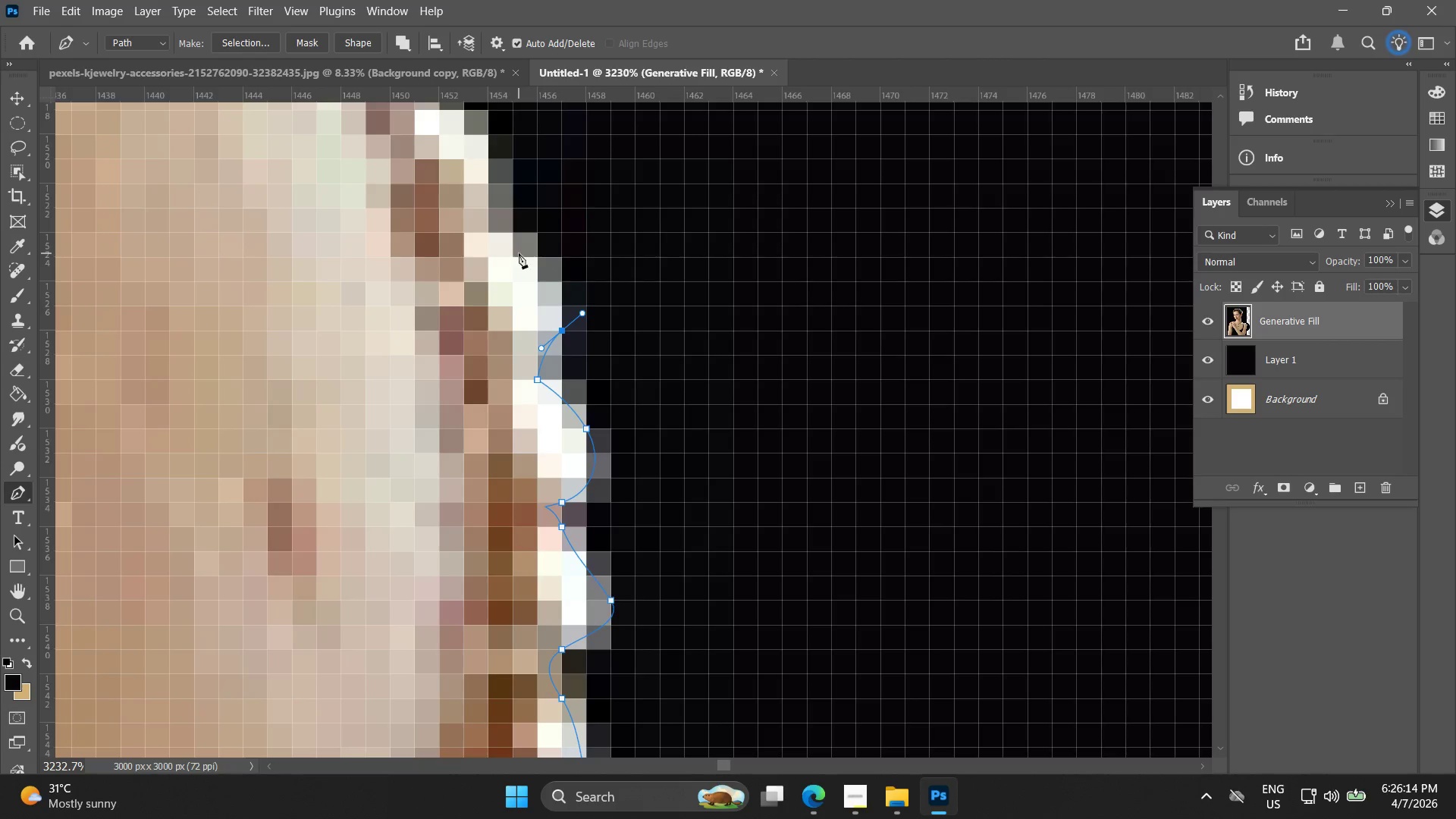 
left_click_drag(start_coordinate=[516, 253], to_coordinate=[509, 248])
 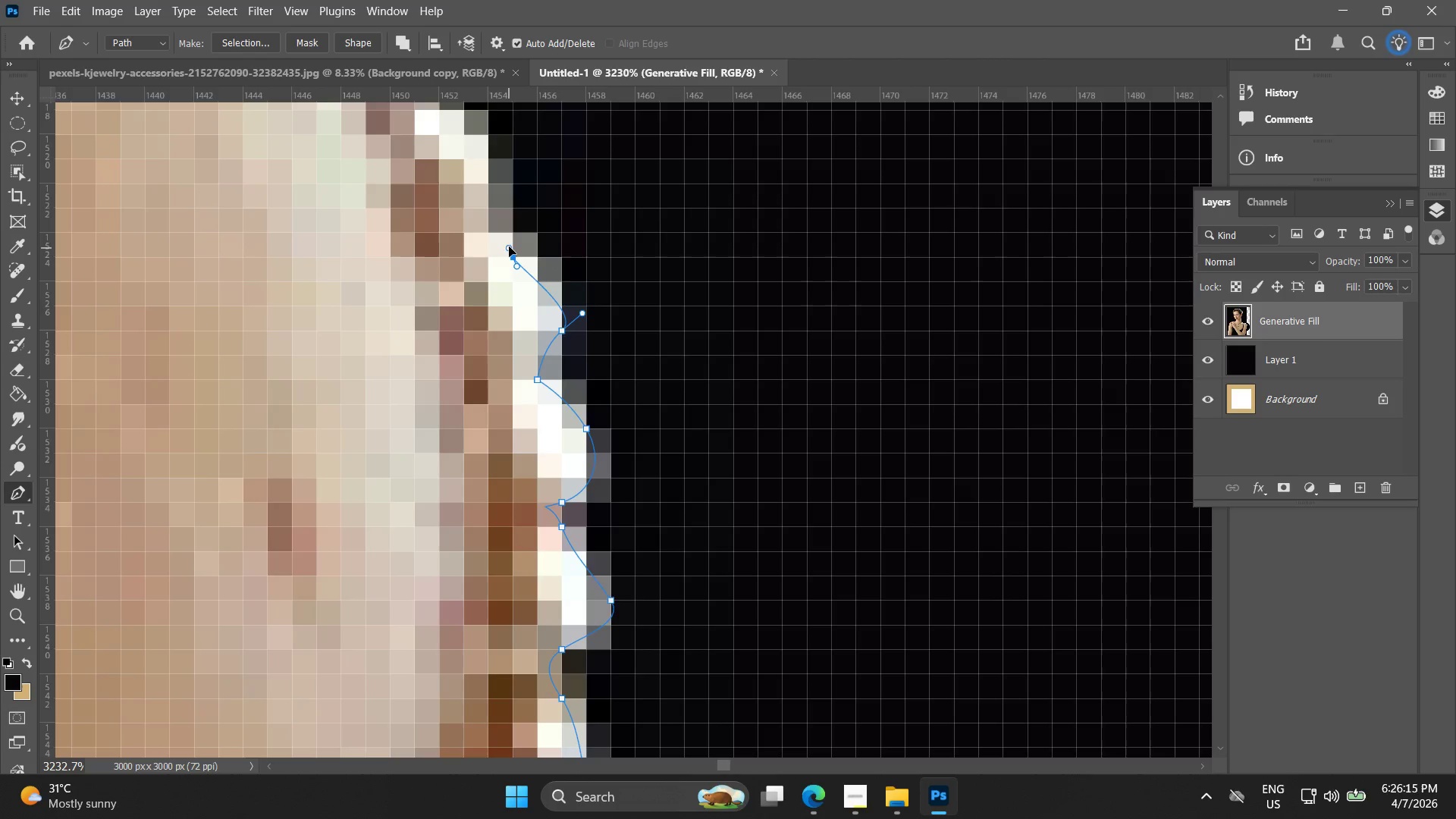 
hold_key(key=Space, duration=0.62)
 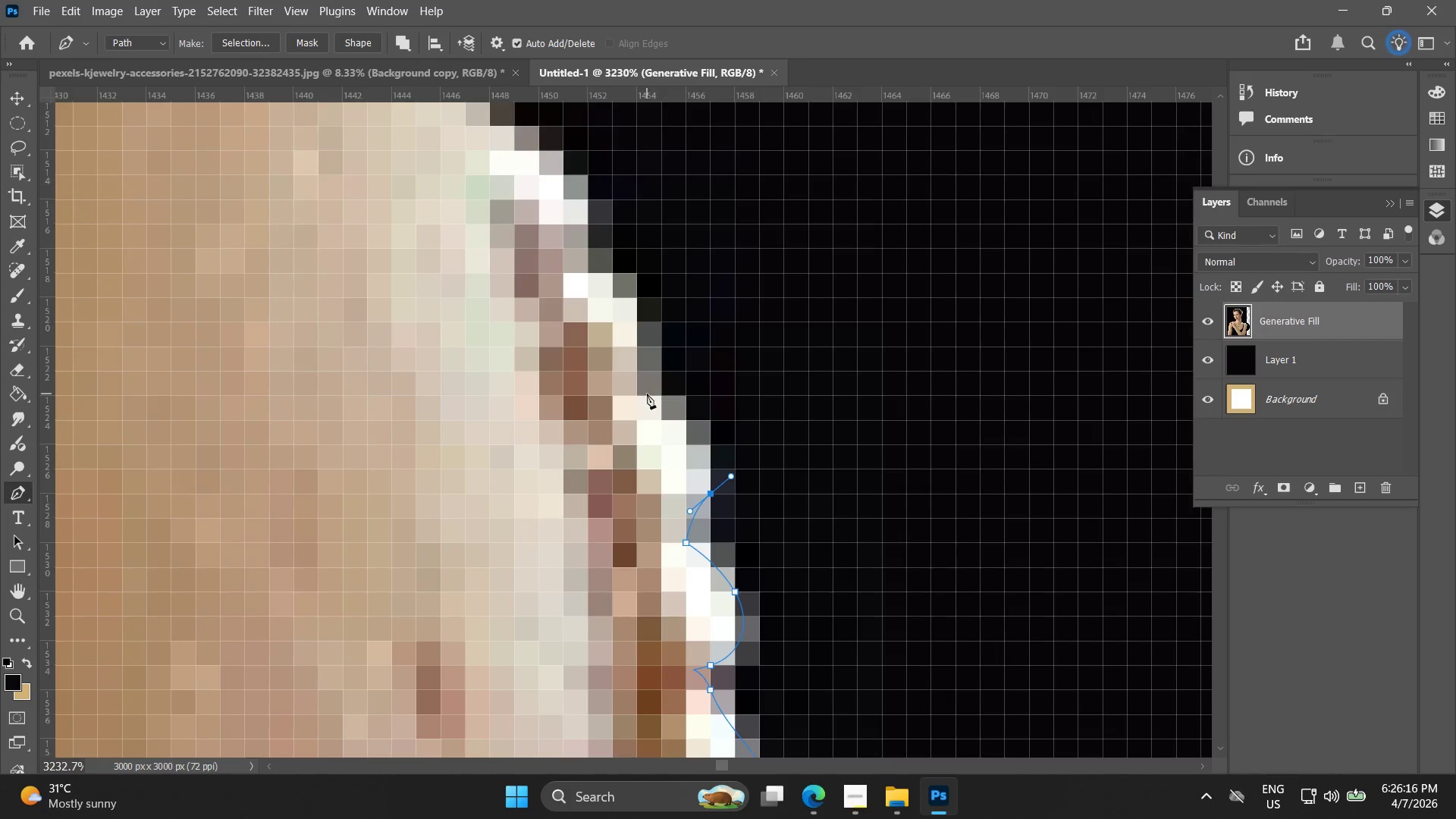 
left_click_drag(start_coordinate=[513, 264], to_coordinate=[662, 427])
 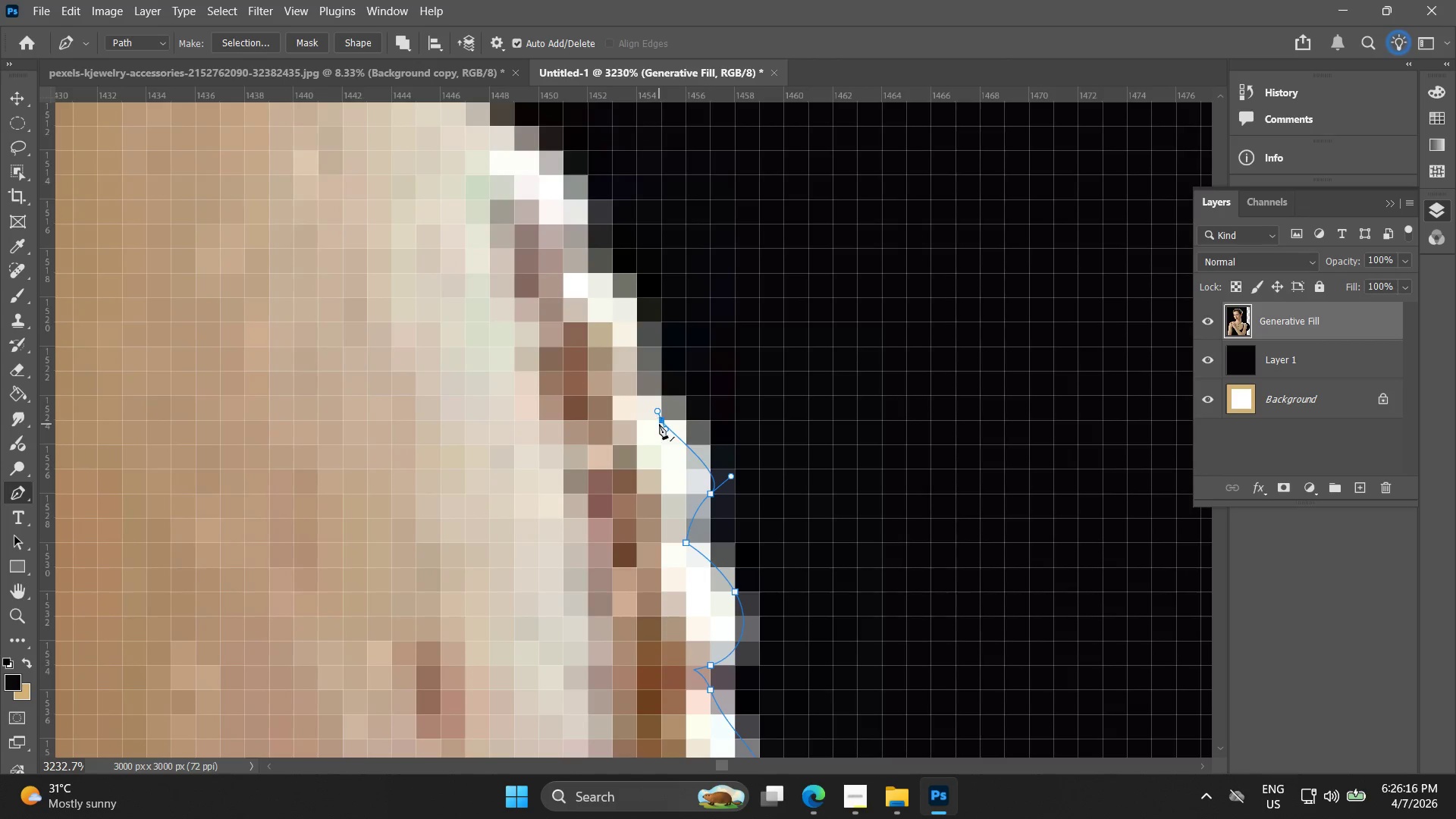 
key(Control+ControlLeft)
 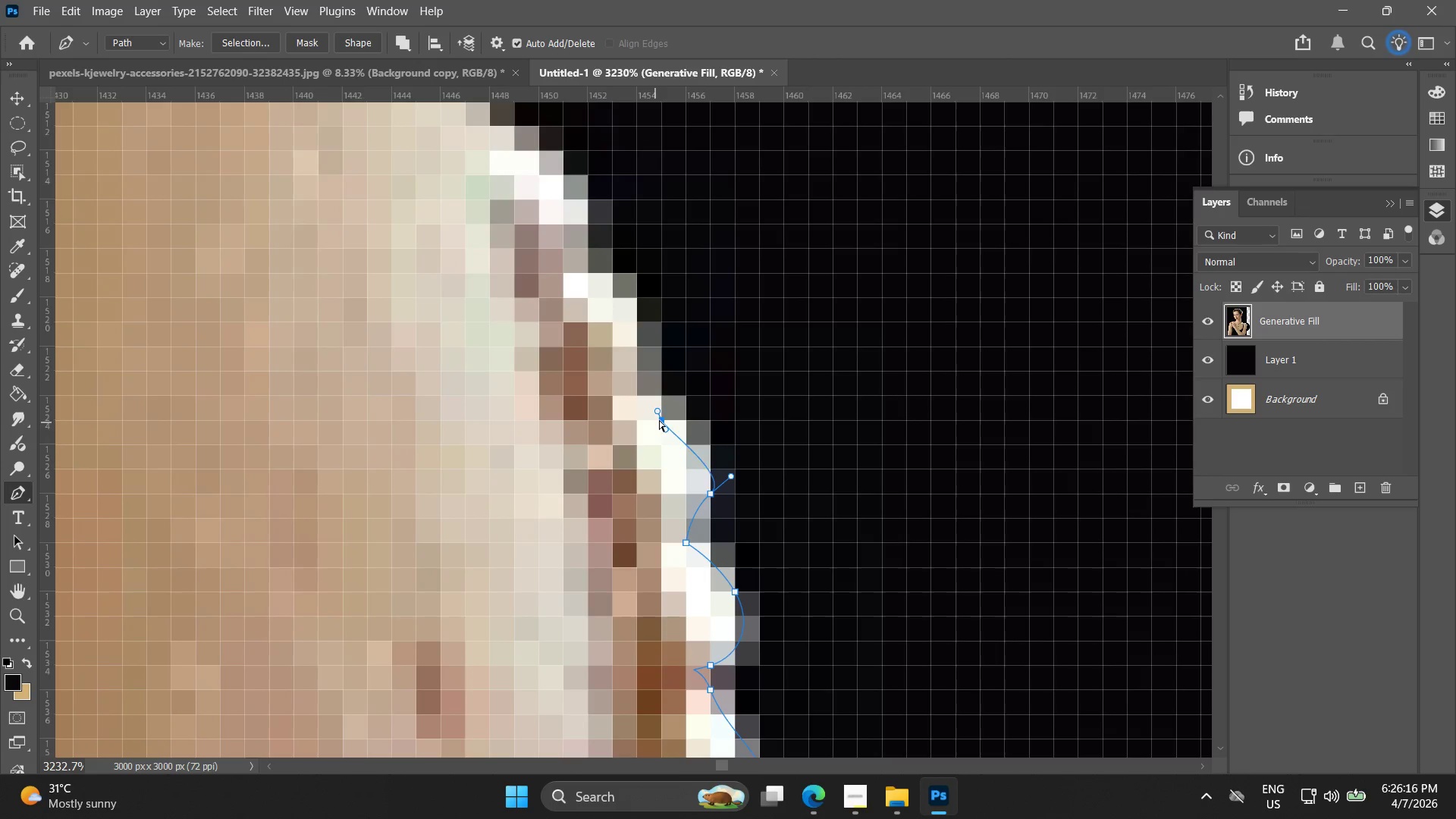 
key(Control+Z)
 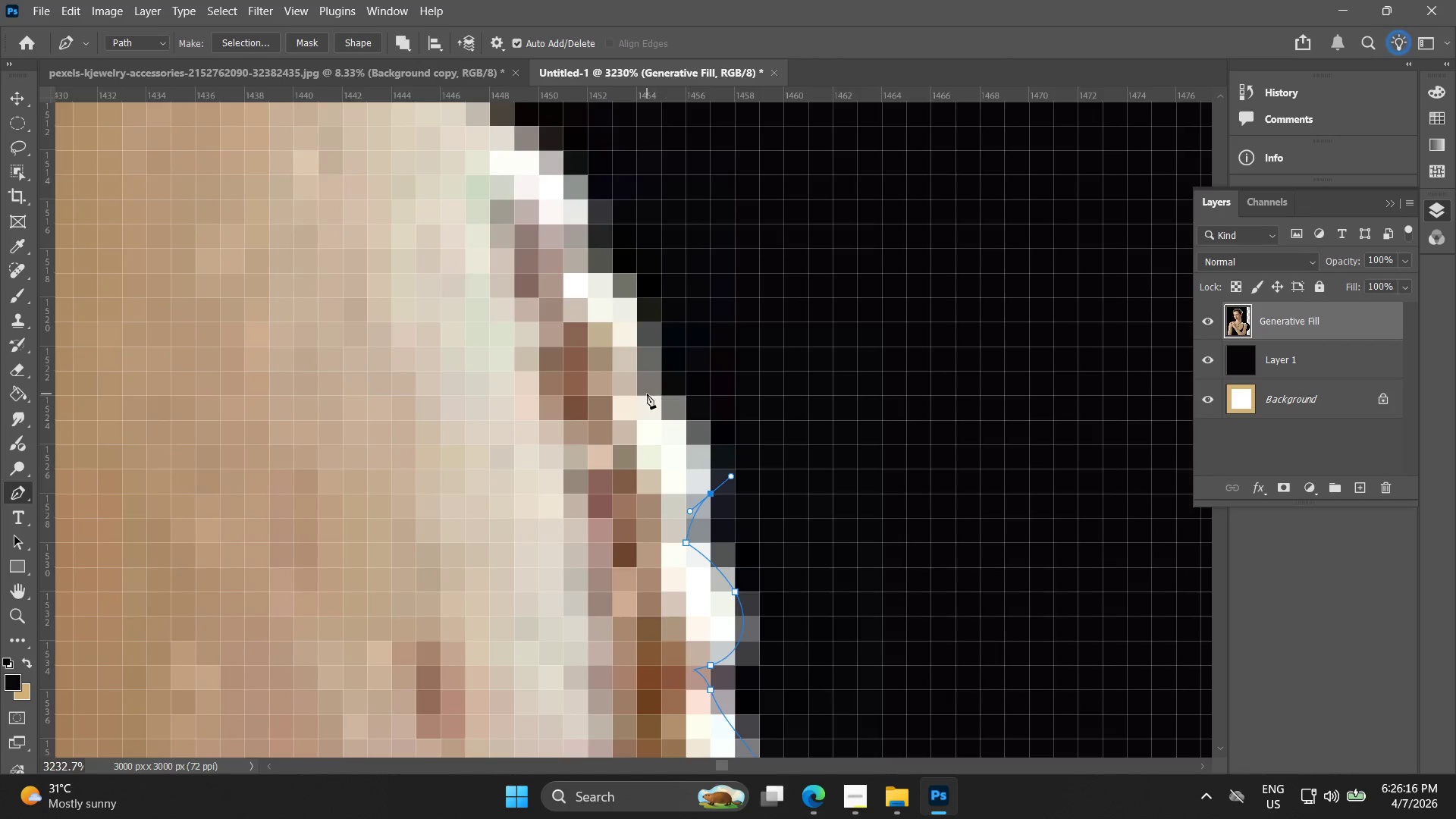 
left_click_drag(start_coordinate=[645, 394], to_coordinate=[613, 375])
 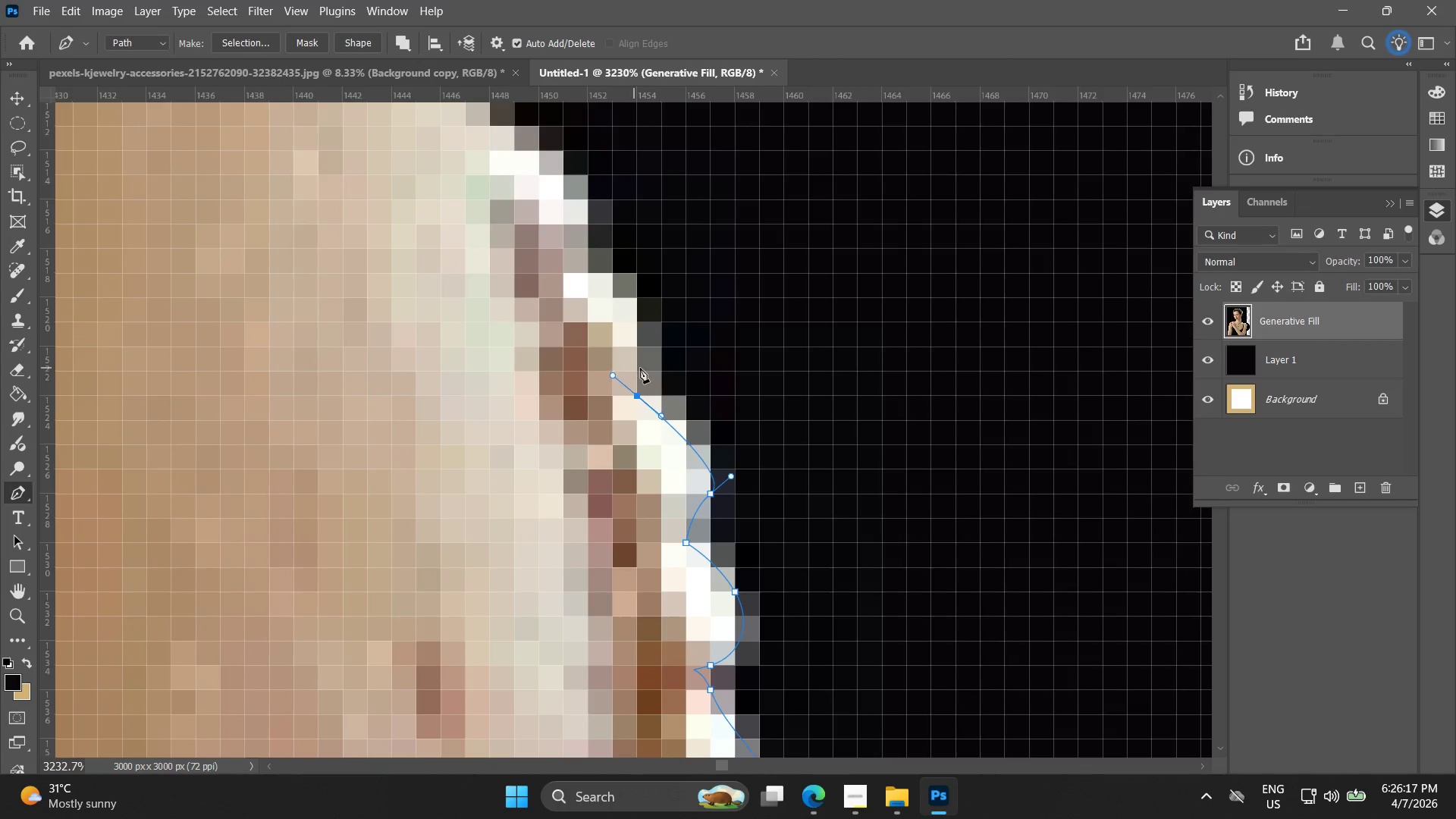 
key(Control+ControlLeft)
 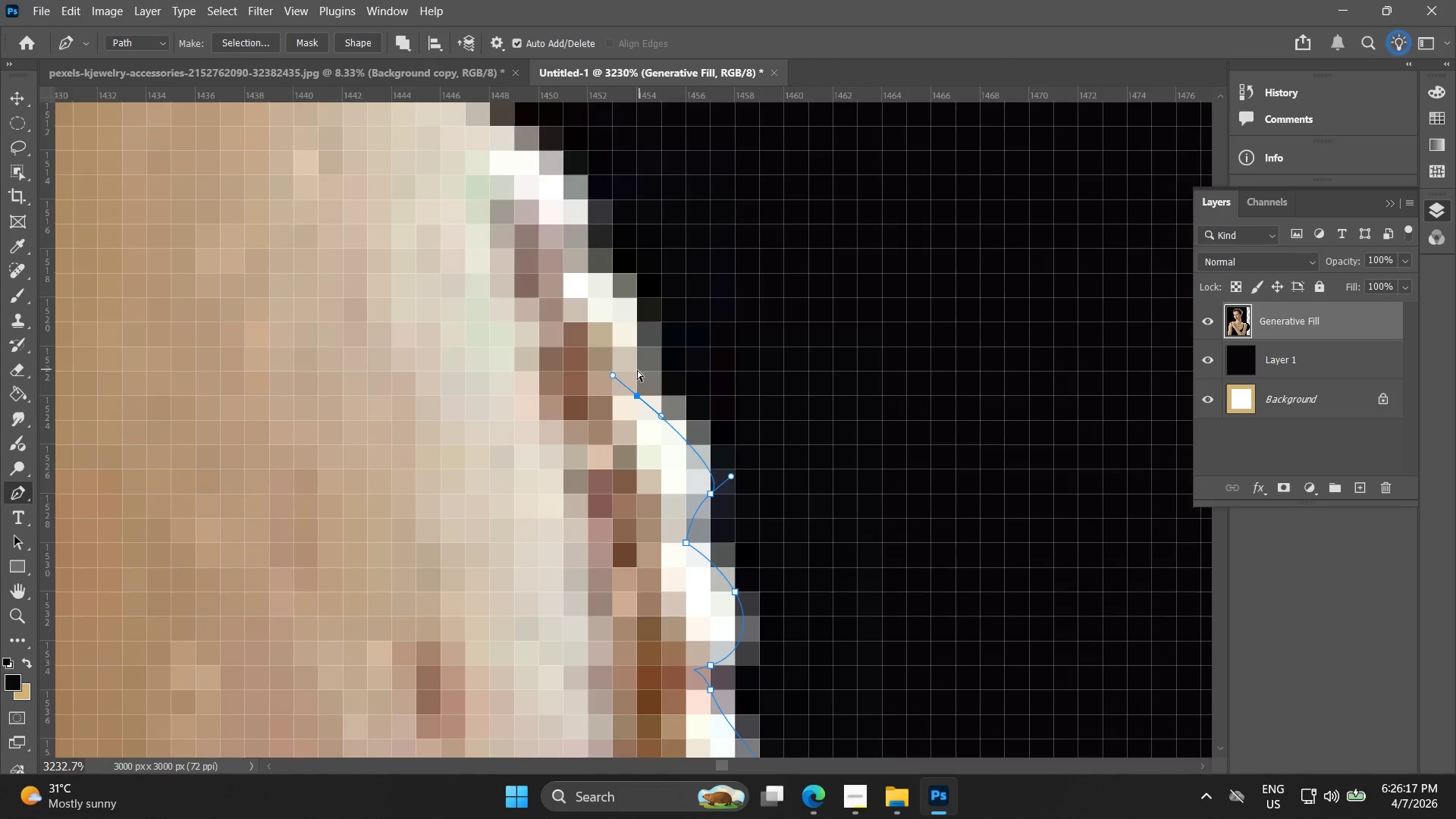 
key(Control+Z)
 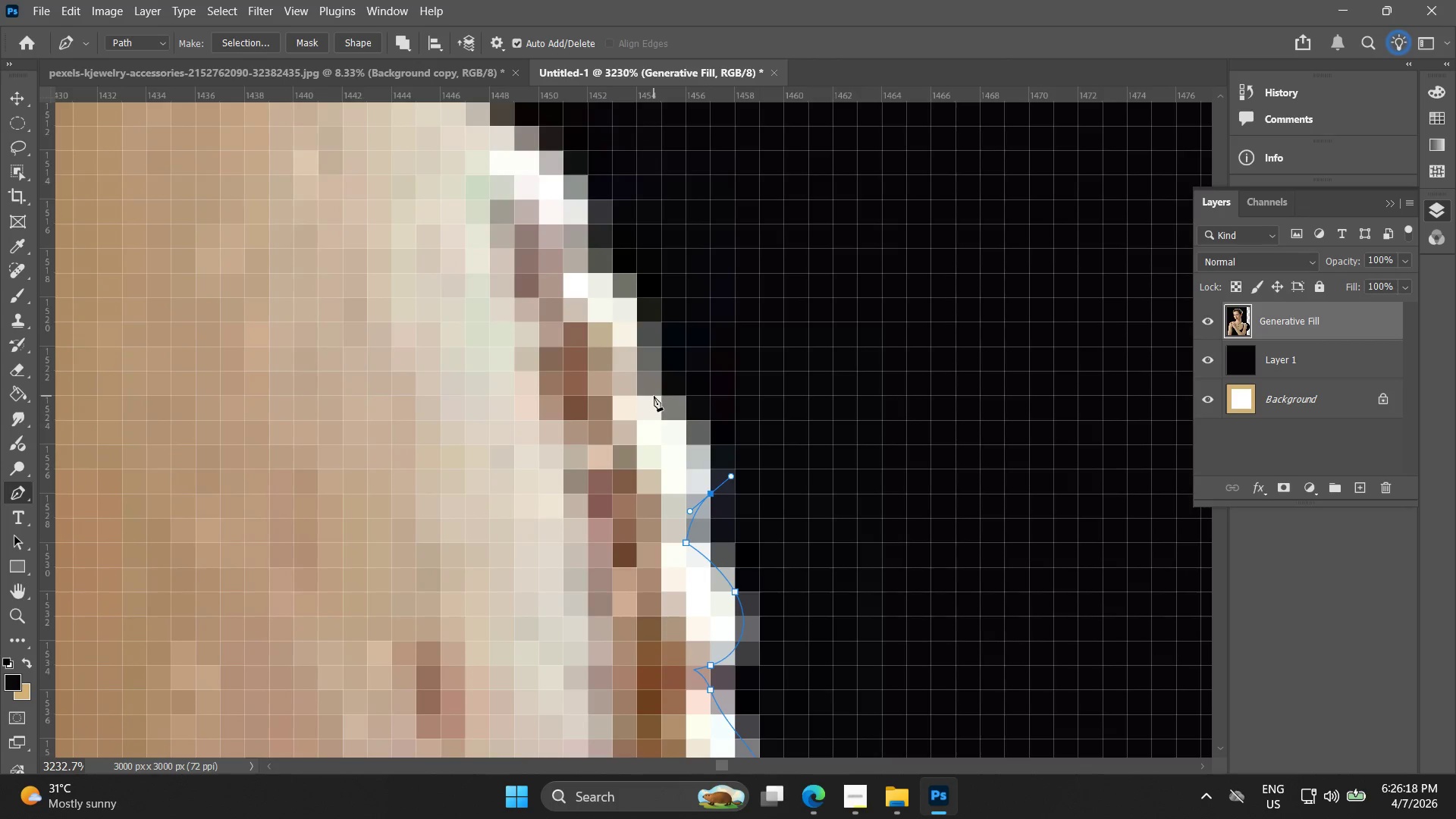 
left_click_drag(start_coordinate=[654, 396], to_coordinate=[623, 371])
 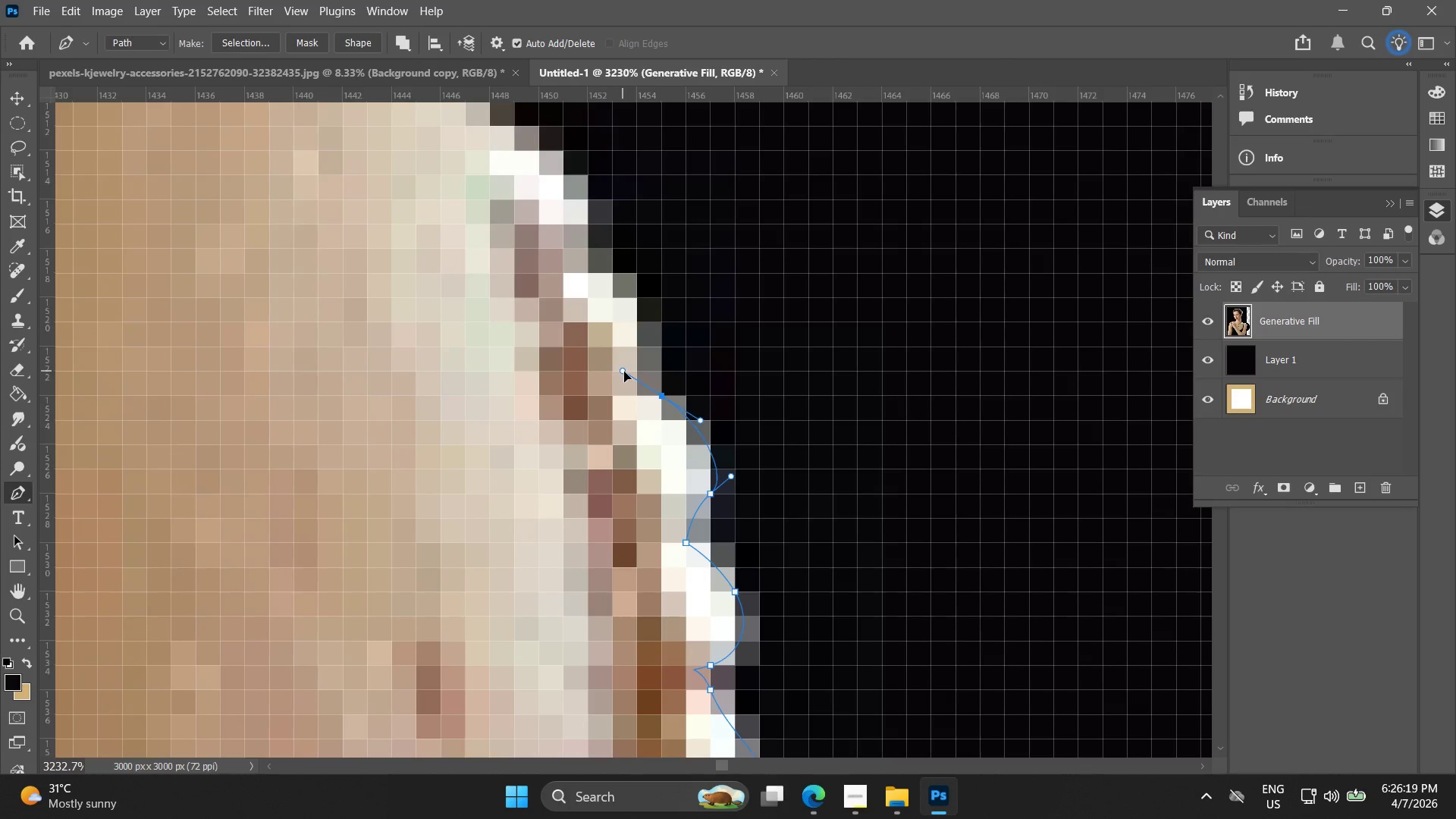 
key(Control+ControlLeft)
 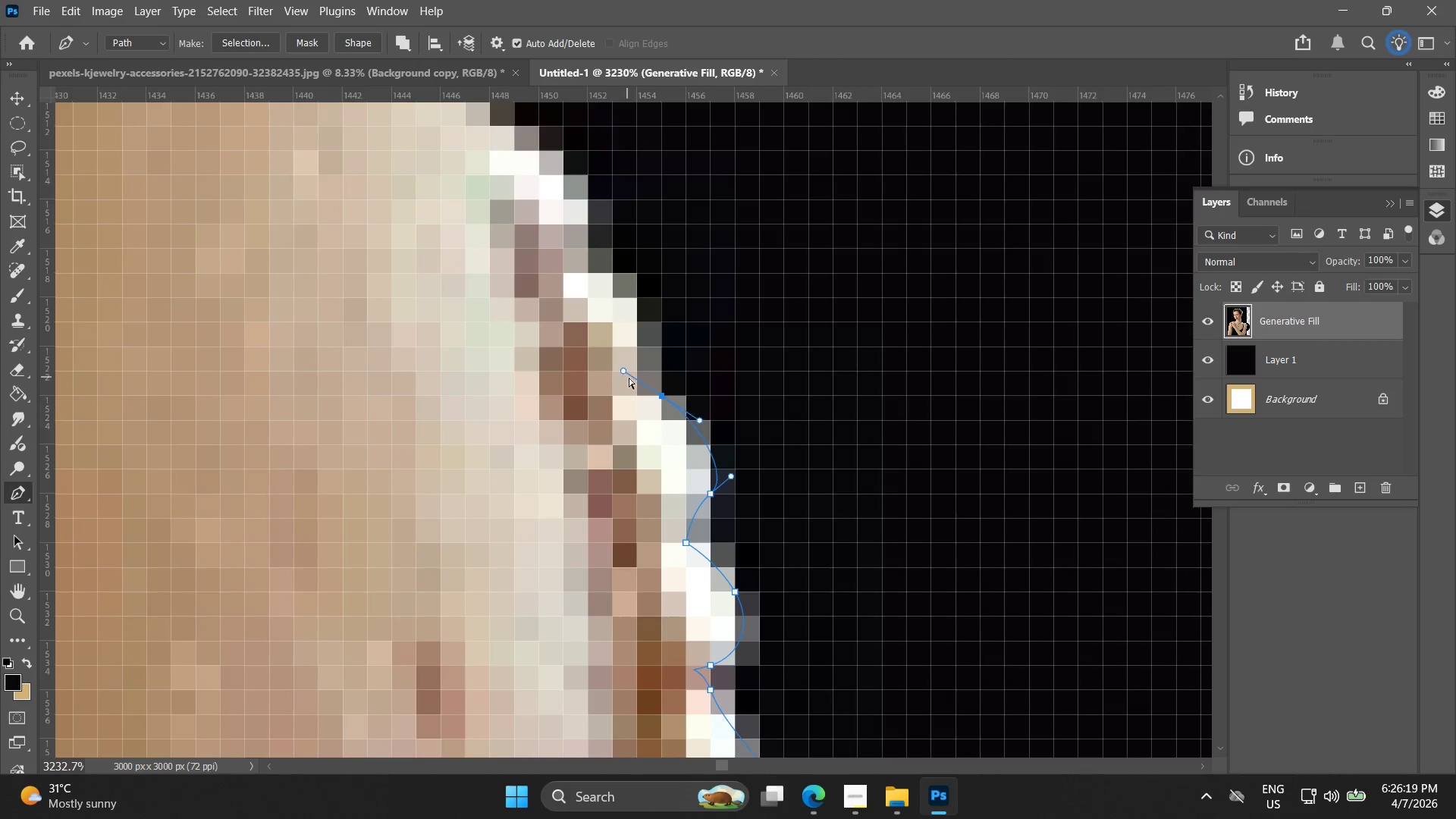 
key(Control+Z)
 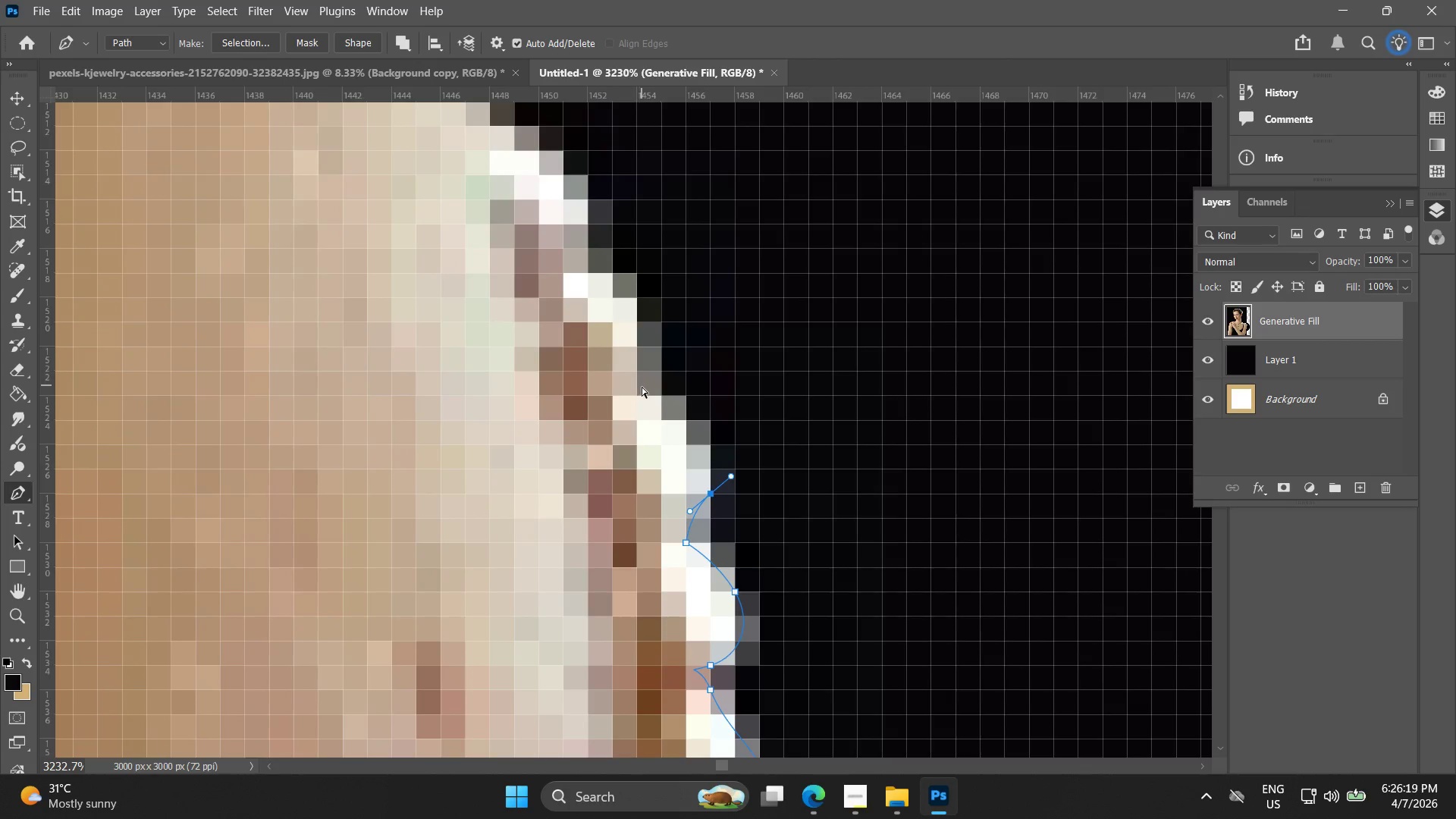 
left_click_drag(start_coordinate=[643, 388], to_coordinate=[627, 381])
 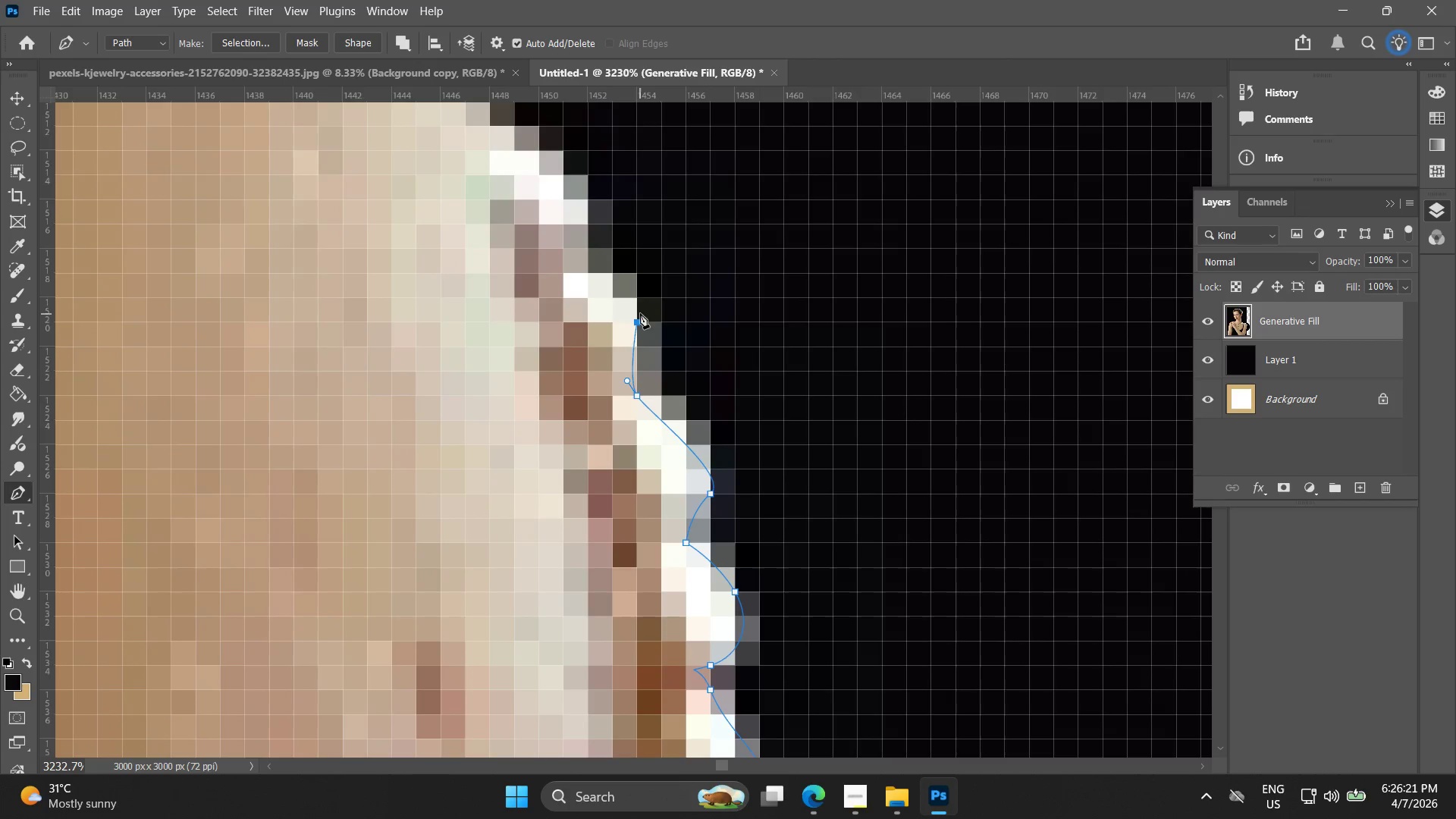 
left_click_drag(start_coordinate=[614, 273], to_coordinate=[602, 264])
 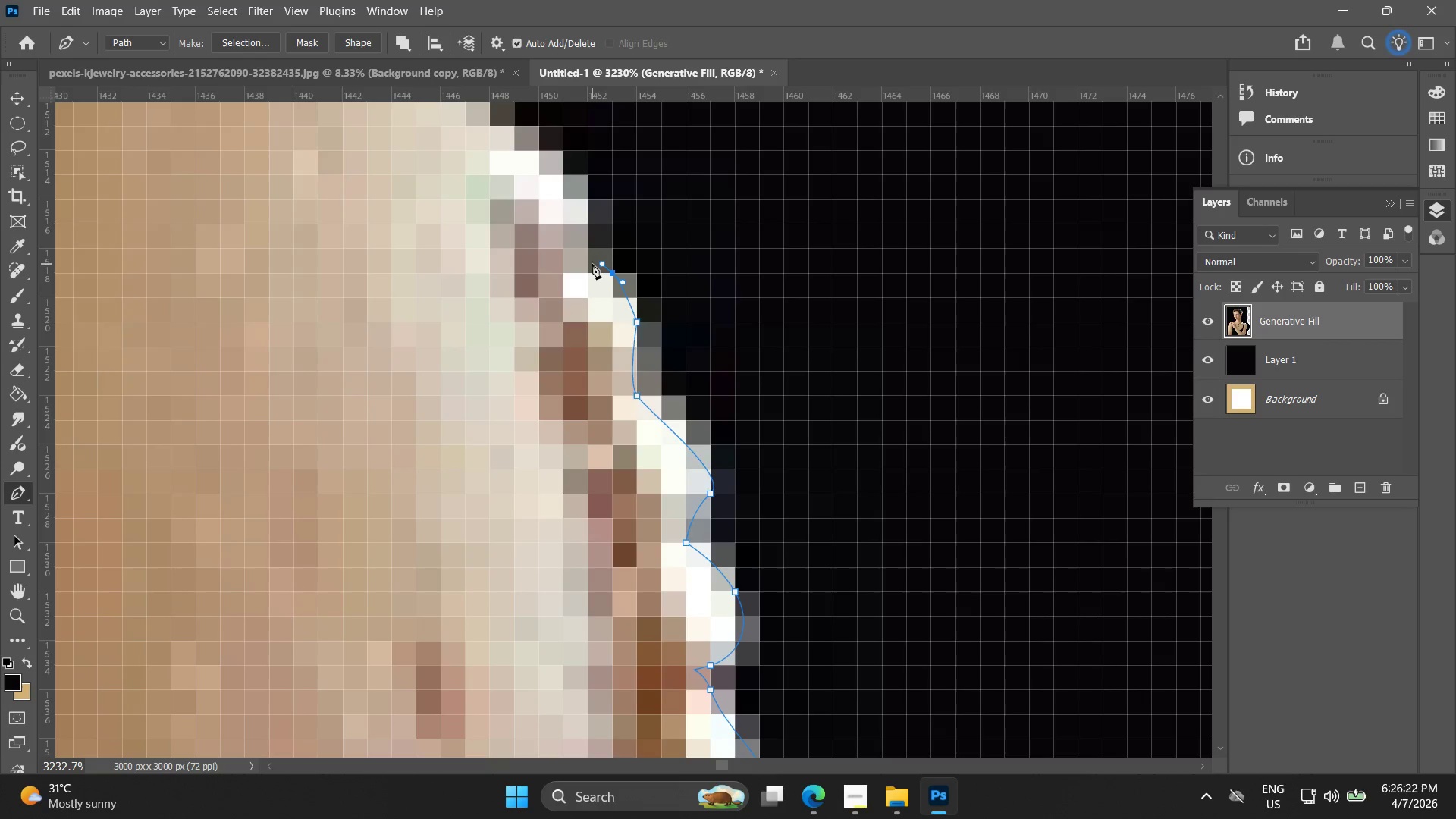 
left_click([590, 263])
 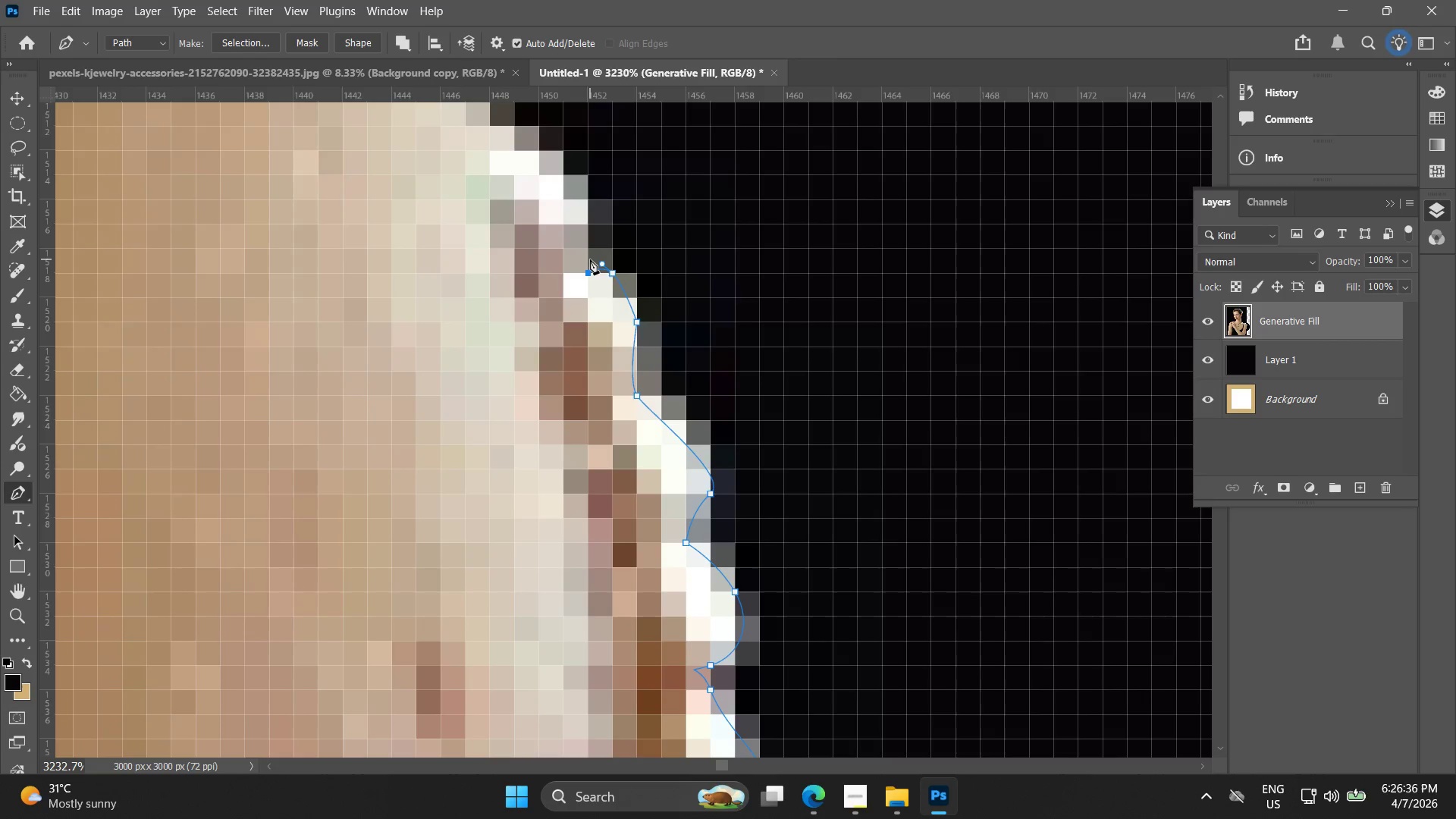 
wait(18.67)
 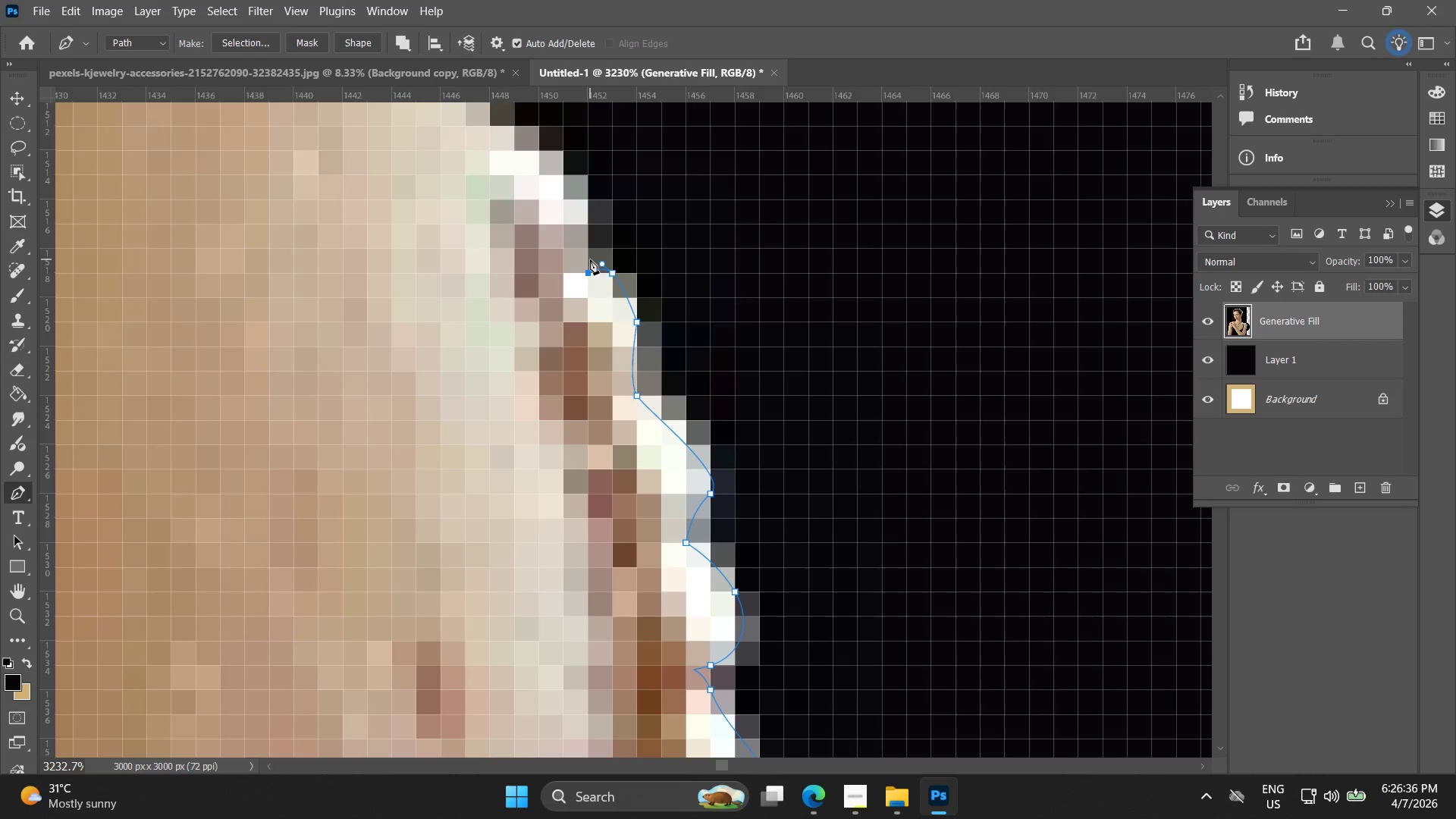 
left_click_drag(start_coordinate=[582, 200], to_coordinate=[566, 171])
 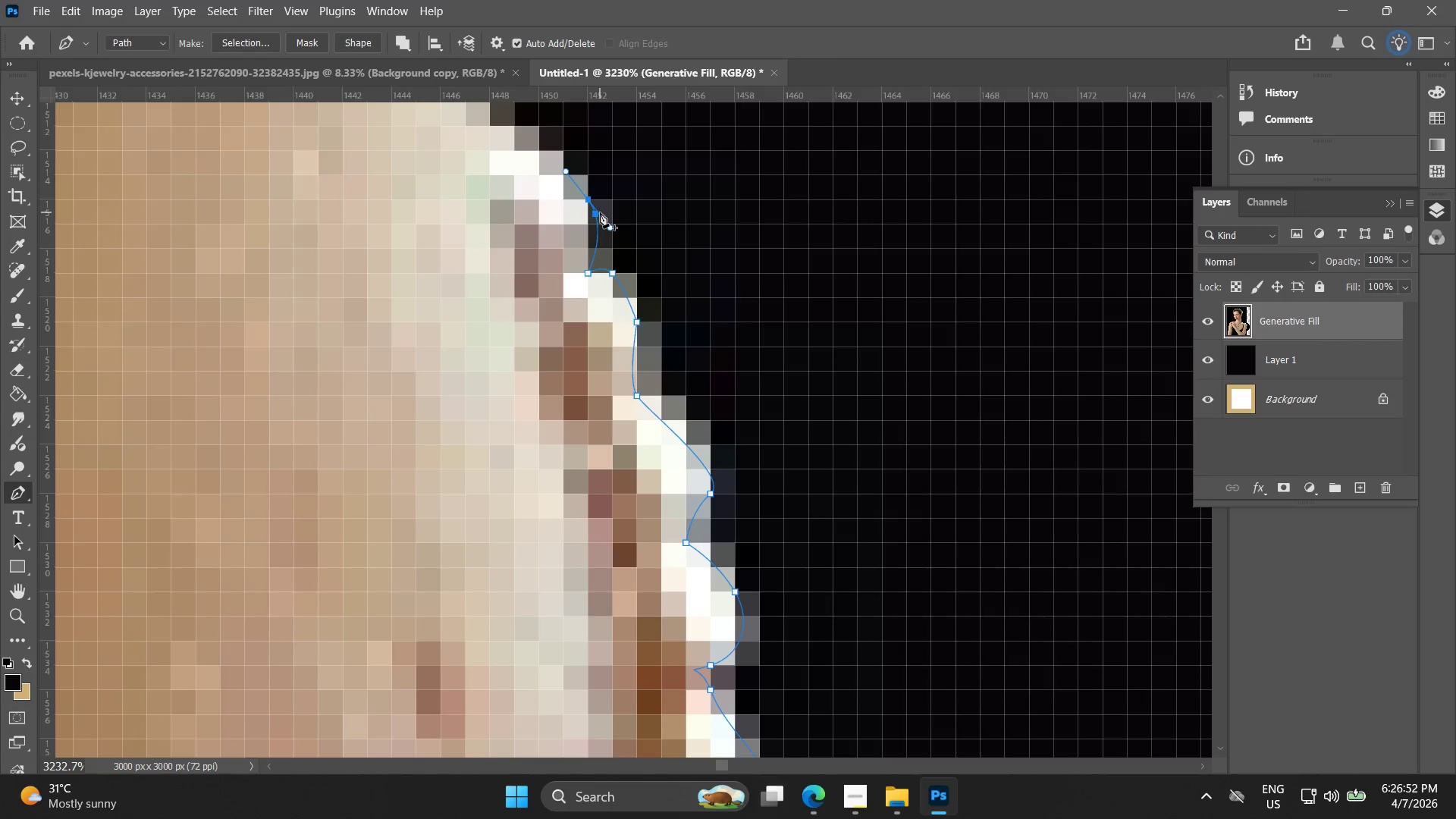 
wait(14.83)
 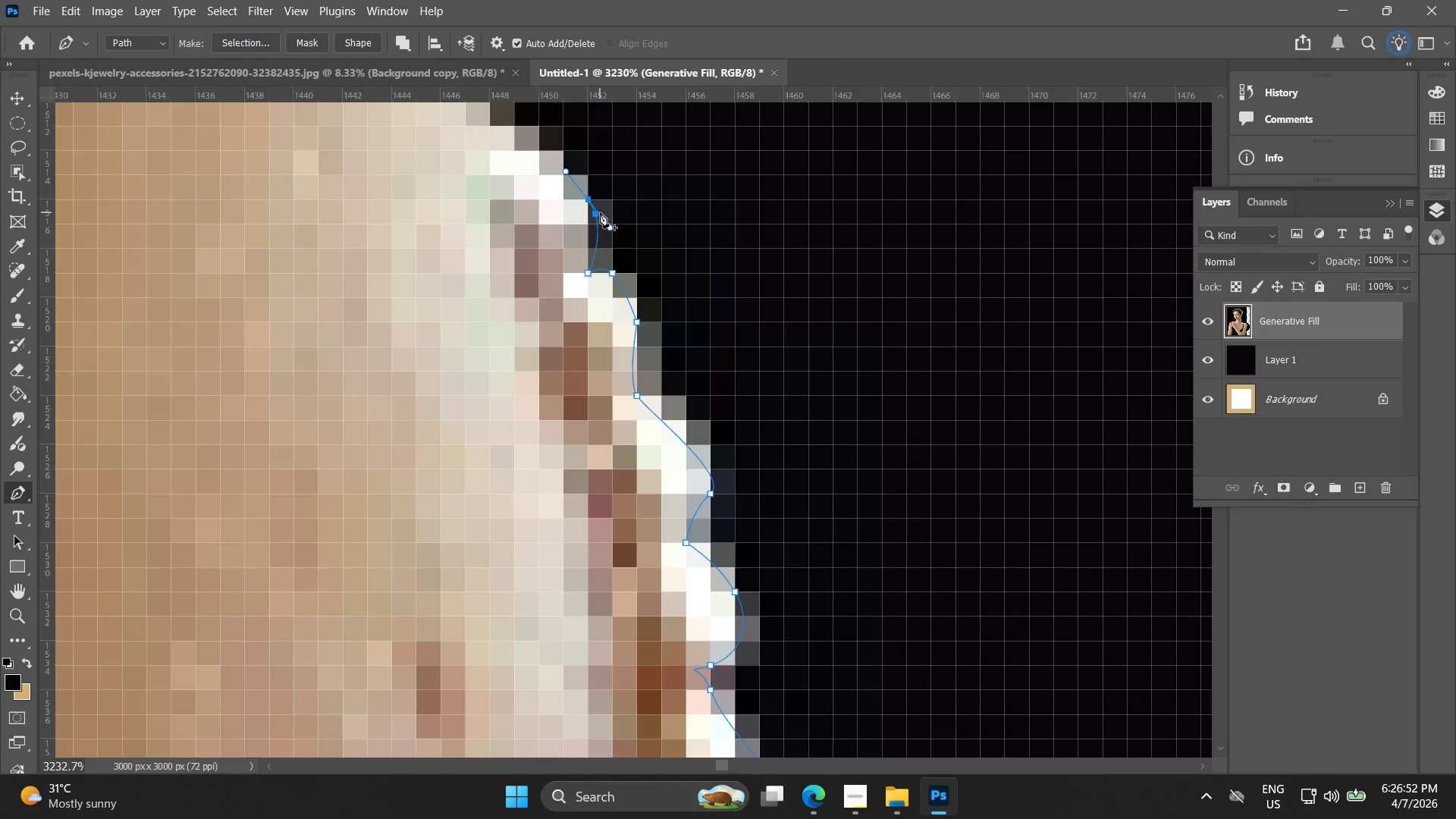 
key(Alt+AltLeft)
 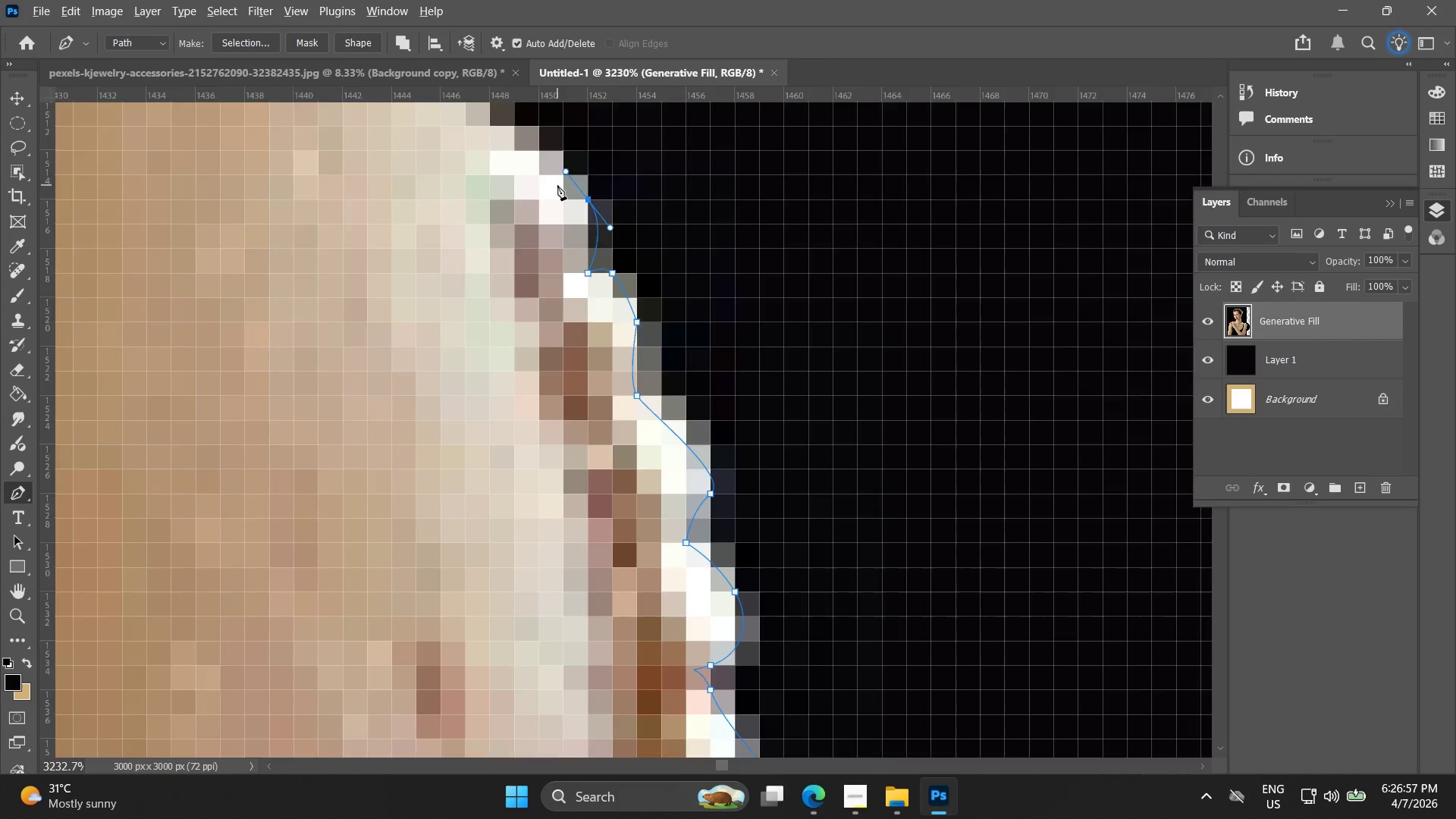 
hold_key(key=Space, duration=0.53)
 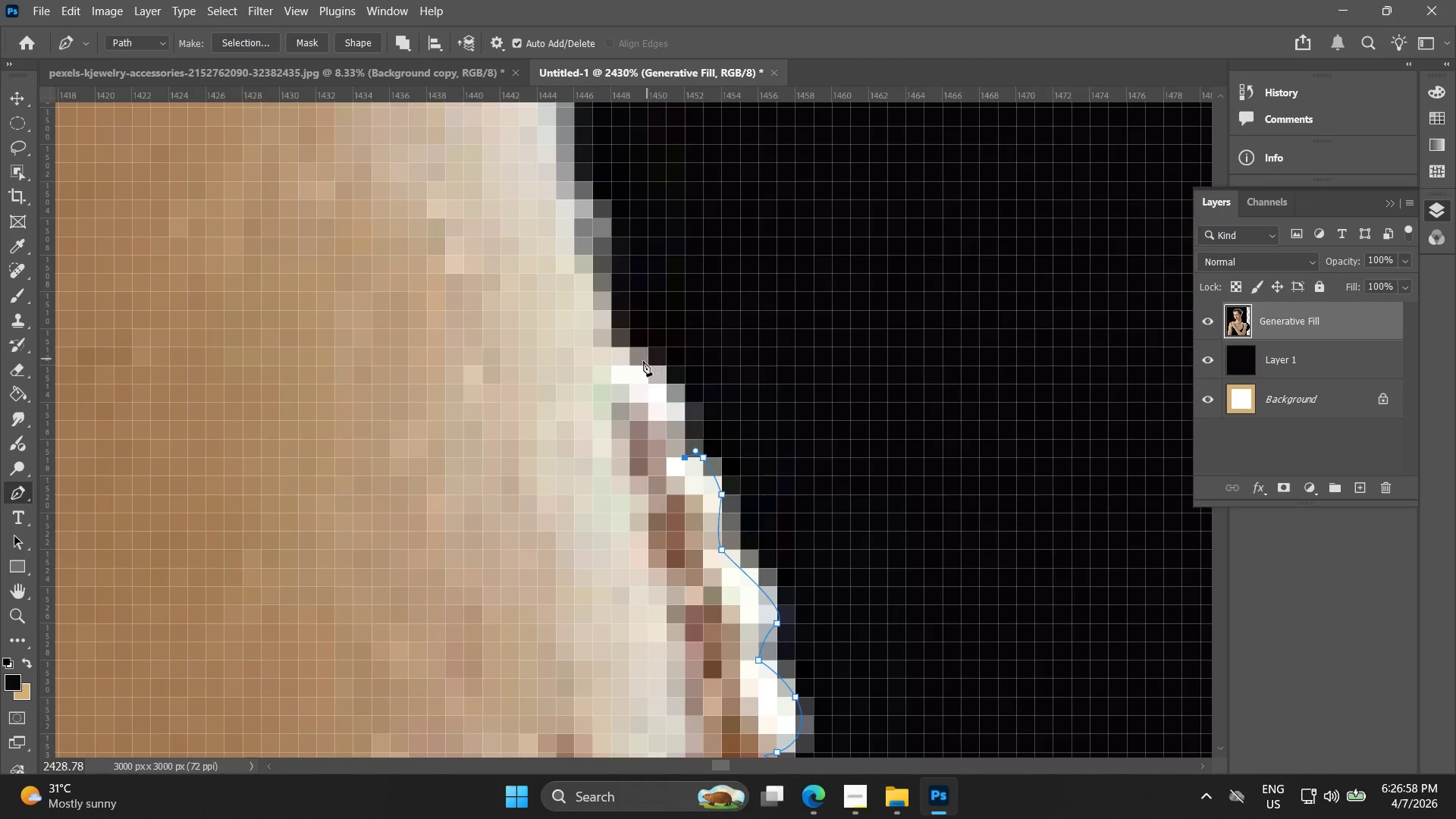 
left_click_drag(start_coordinate=[557, 193], to_coordinate=[661, 400])
 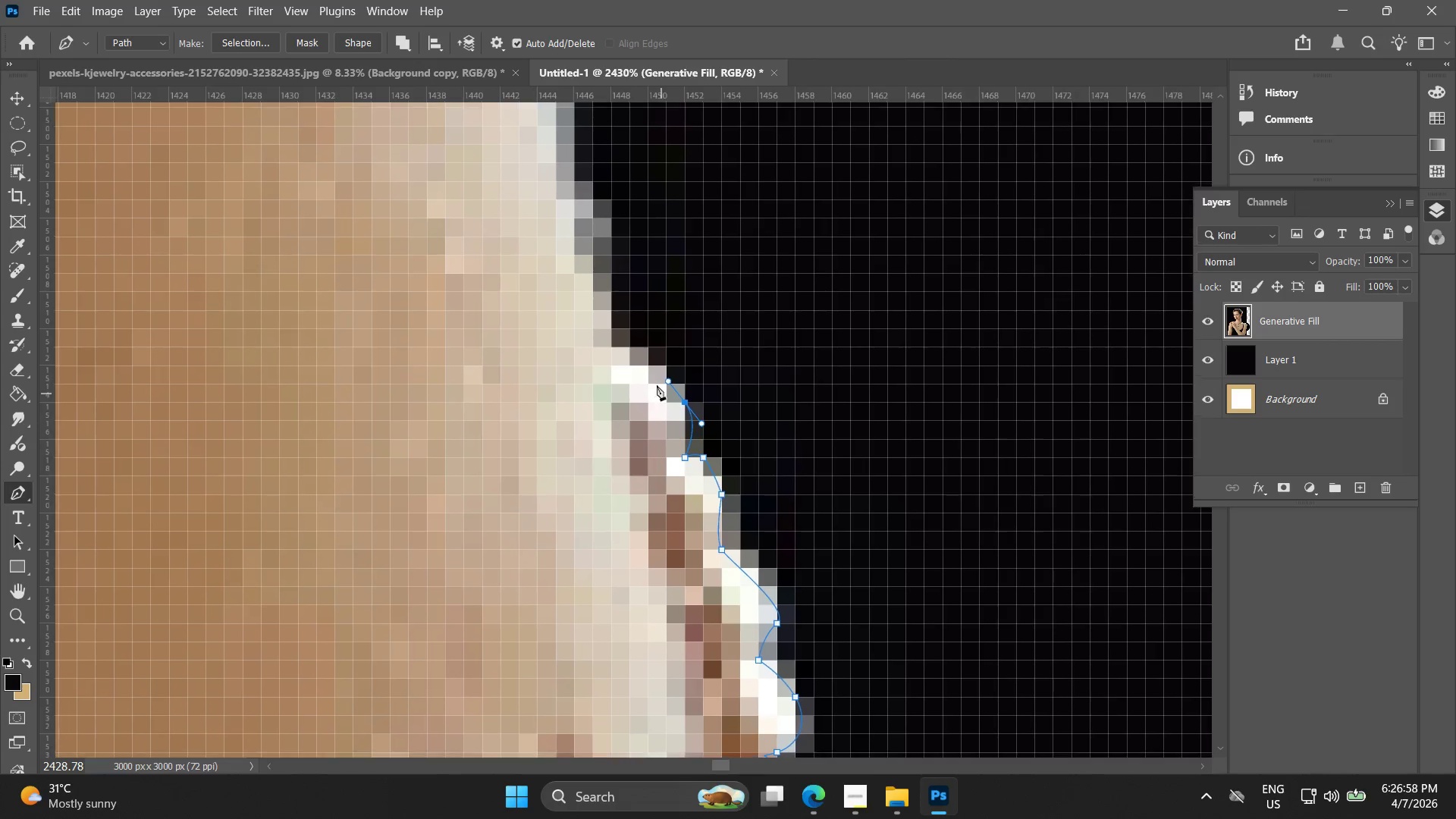 
scroll: coordinate [556, 188], scroll_direction: down, amount: 3.0
 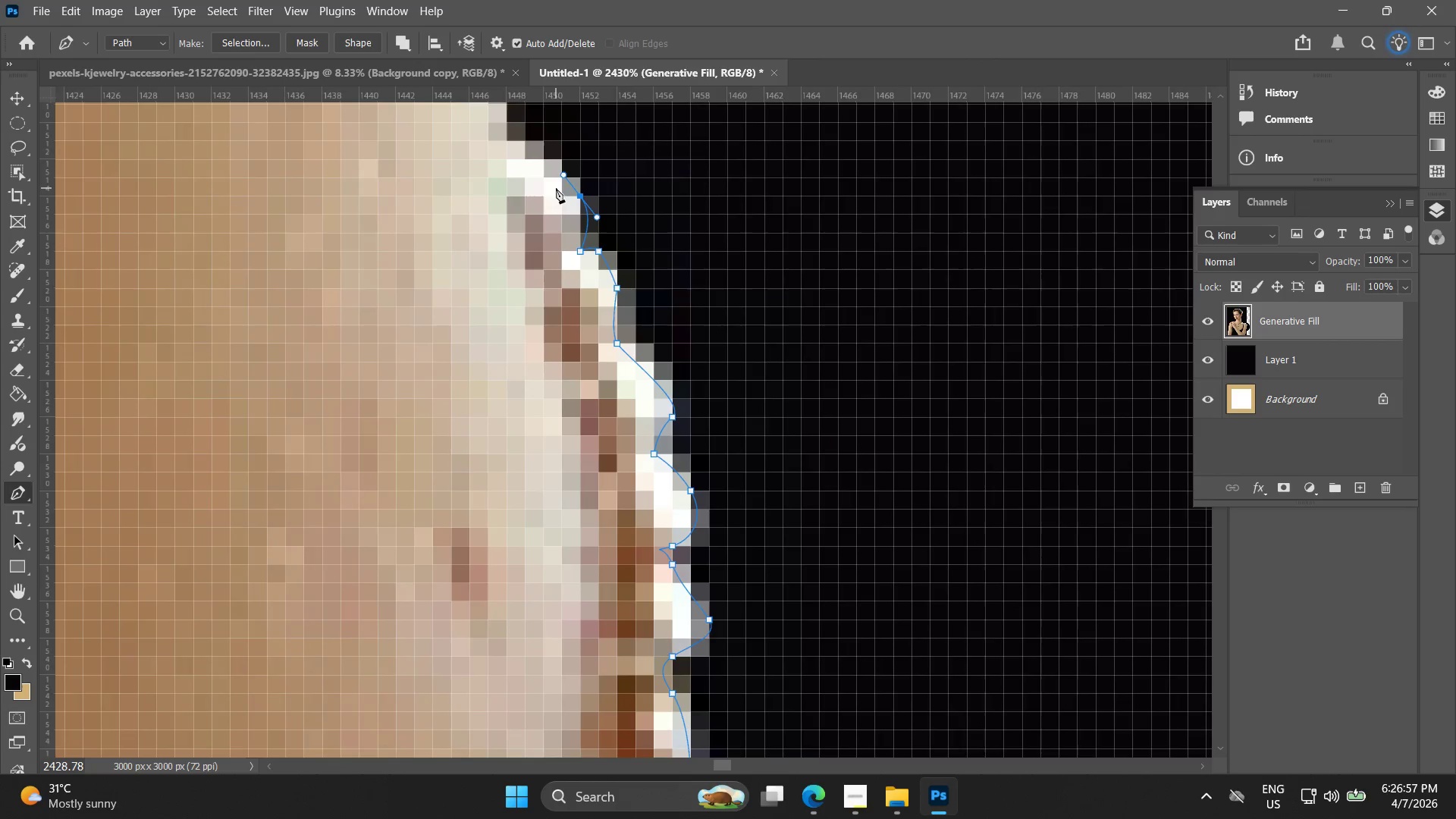 
key(Control+Z)
 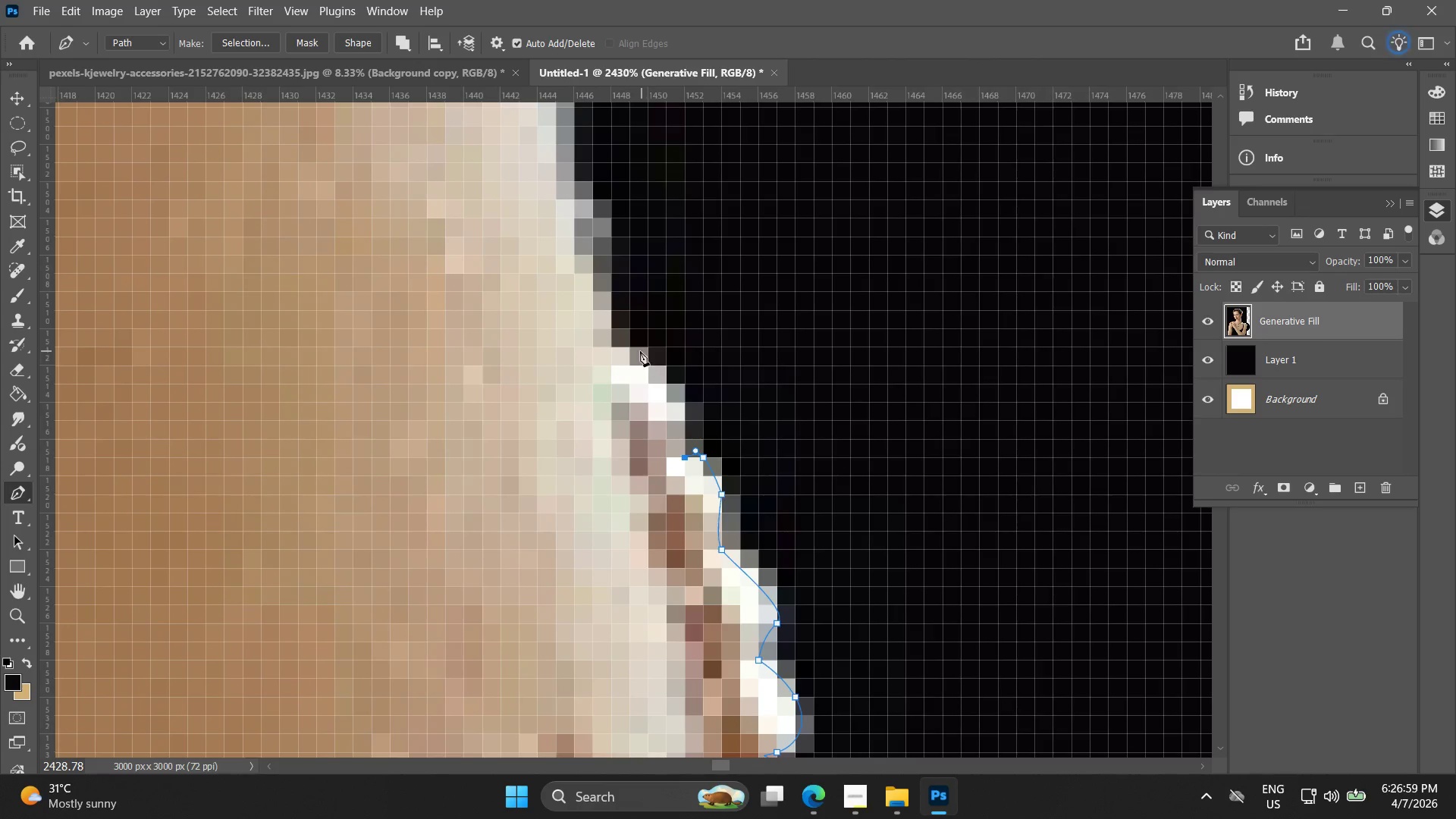 
left_click_drag(start_coordinate=[626, 351], to_coordinate=[553, 301])
 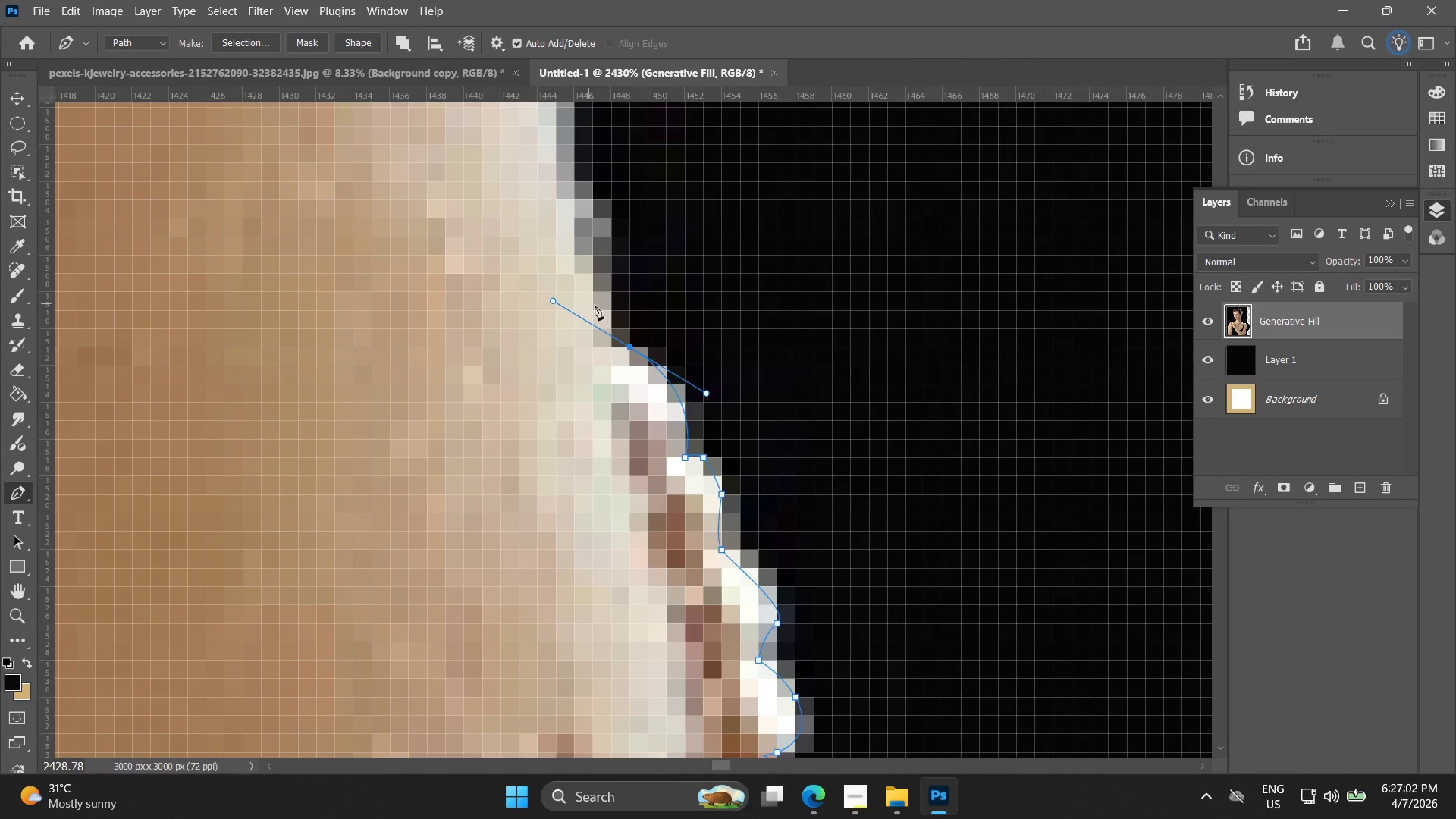 
hold_key(key=AltLeft, duration=0.92)
left_click([628, 344])
 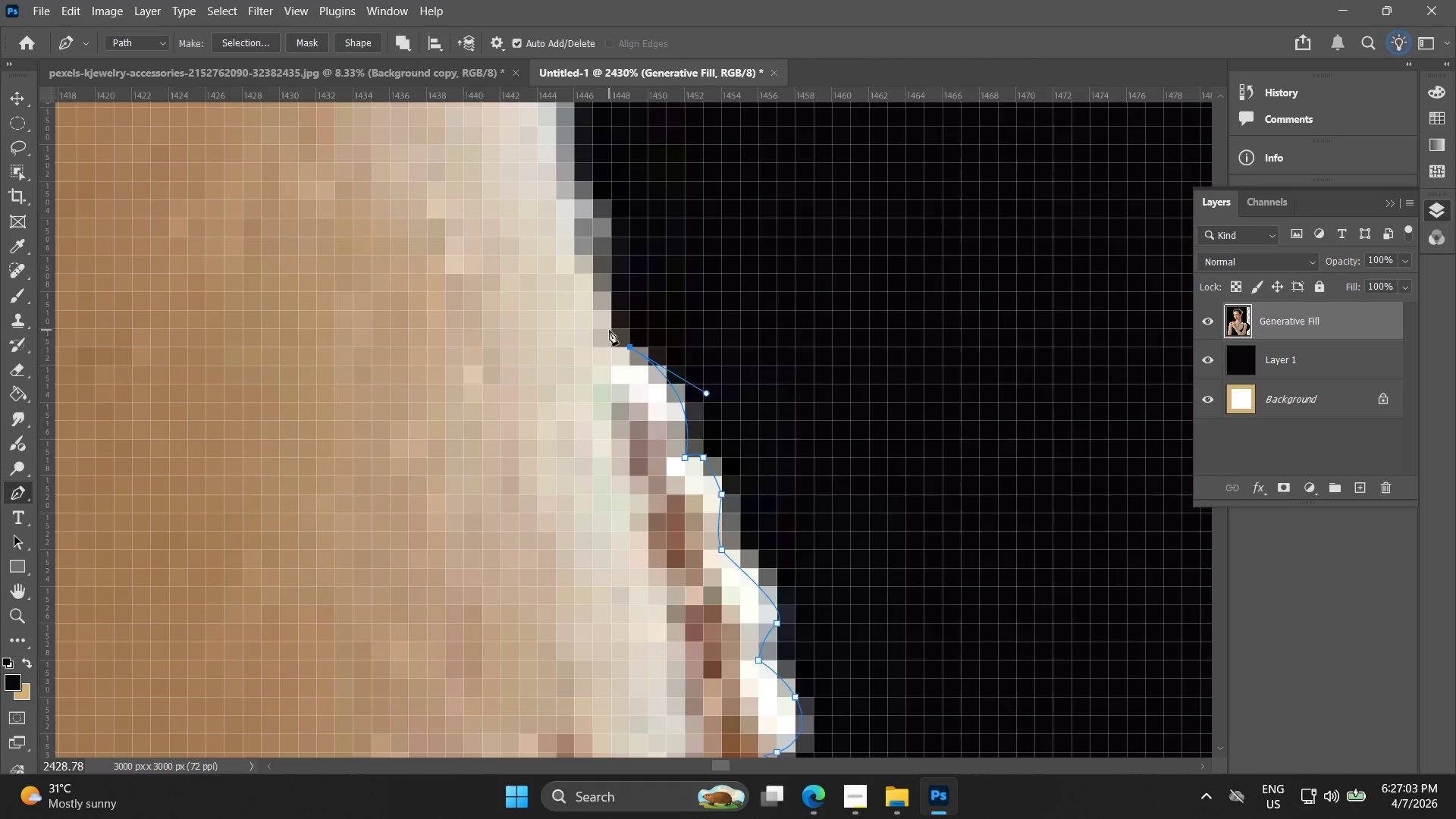 
left_click([609, 330])
 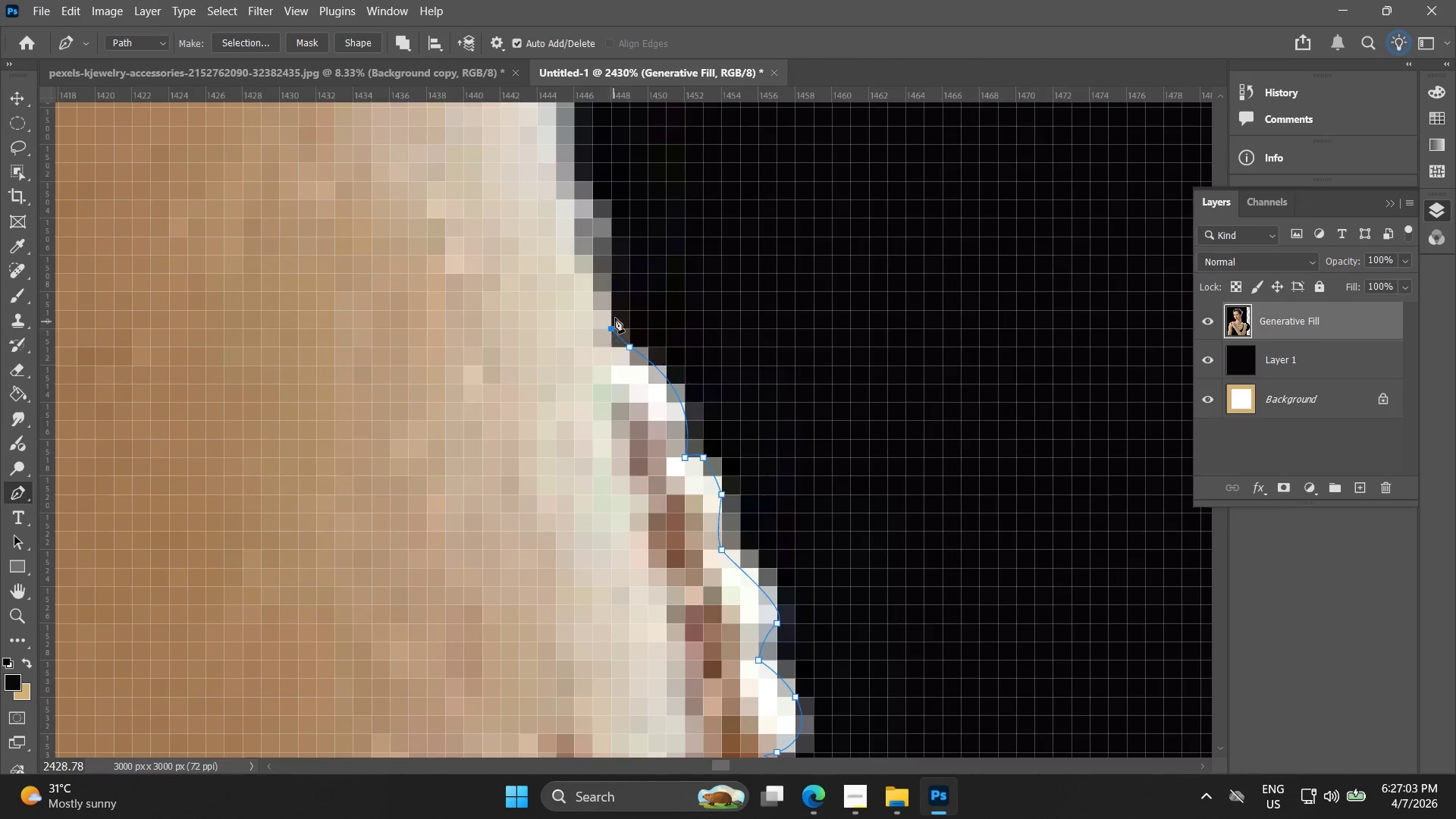 
hold_key(key=Space, duration=0.61)
 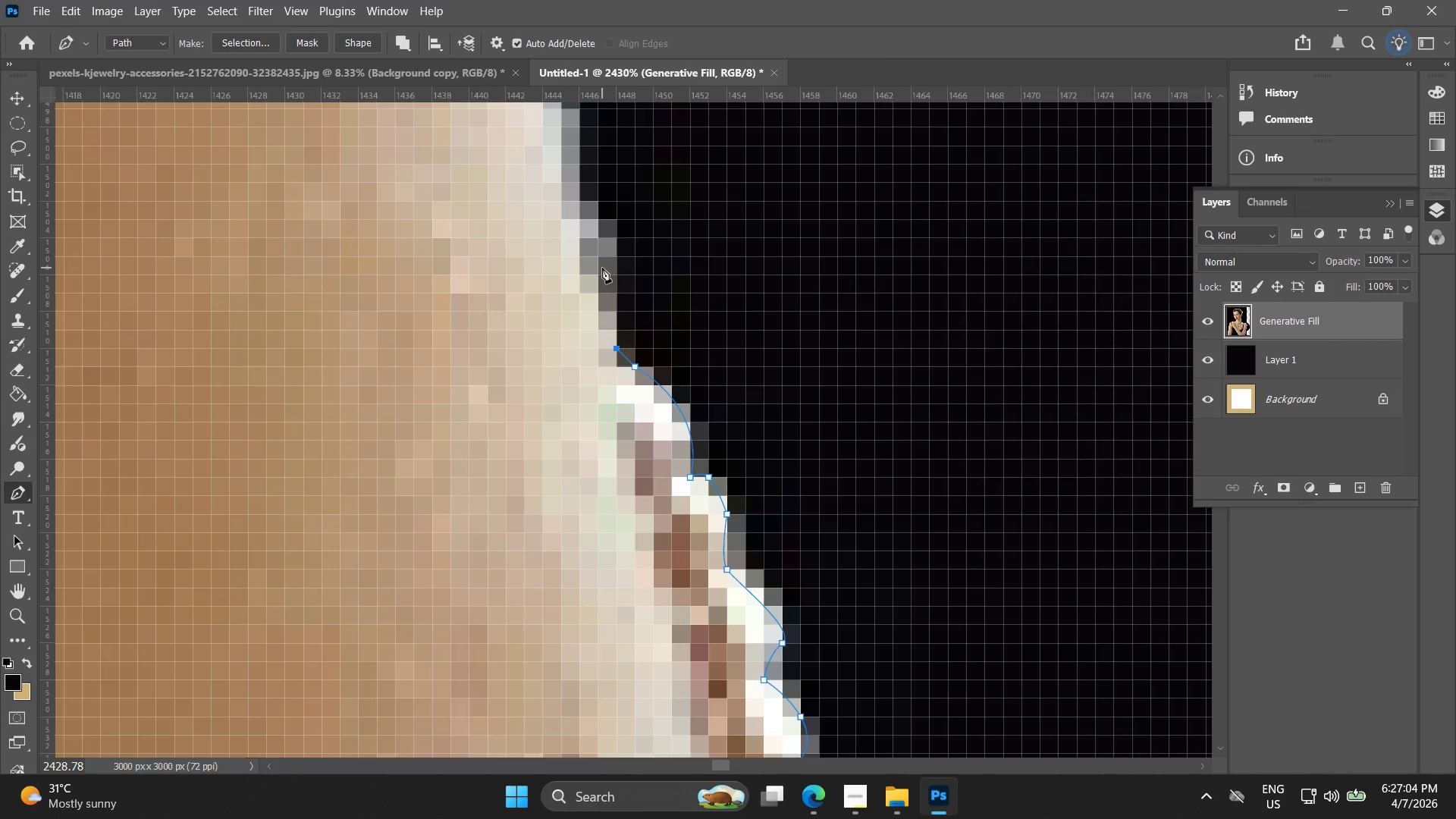 
left_click_drag(start_coordinate=[610, 306], to_coordinate=[615, 325])
 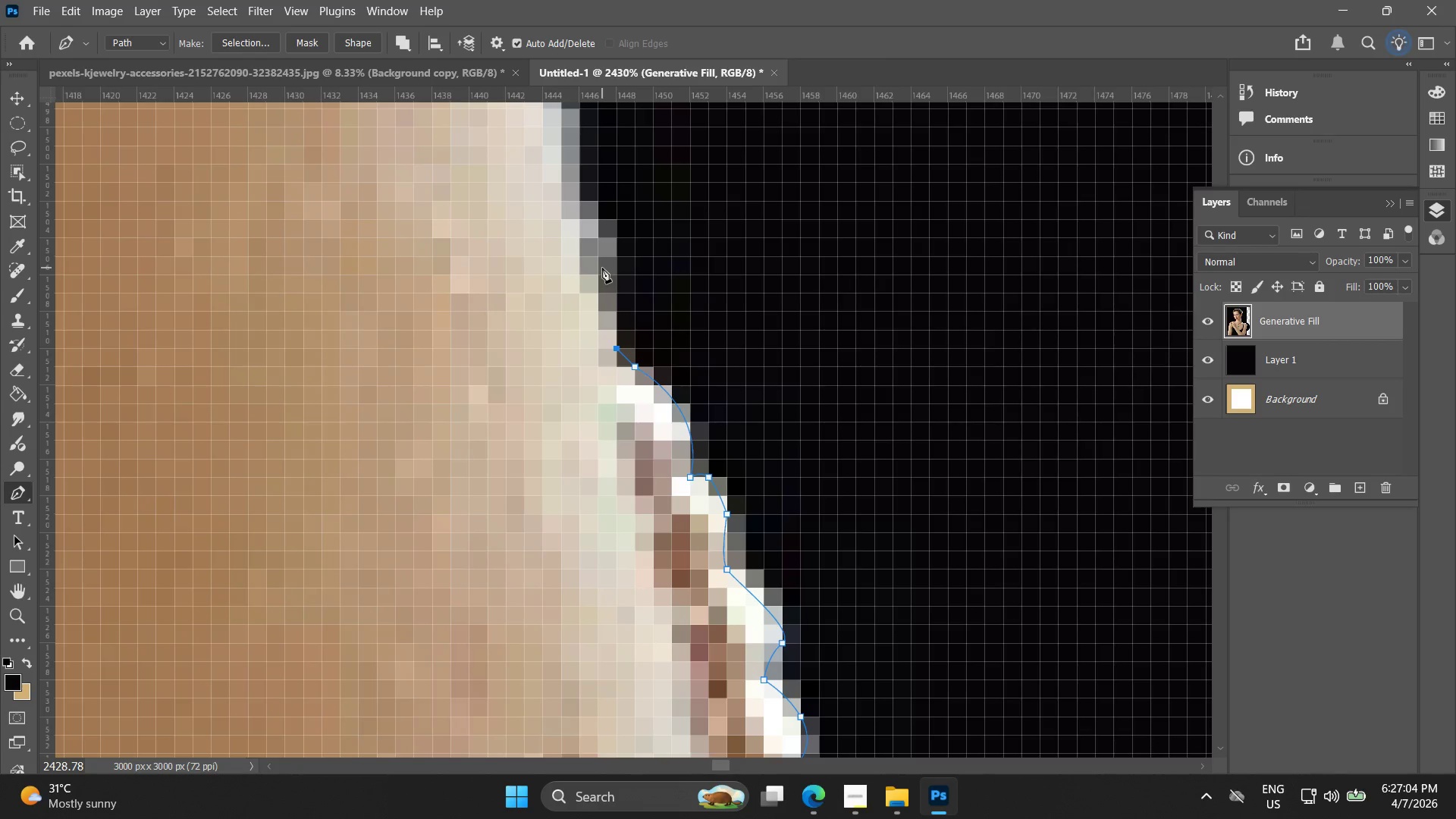 
hold_key(key=Space, duration=2.48)
 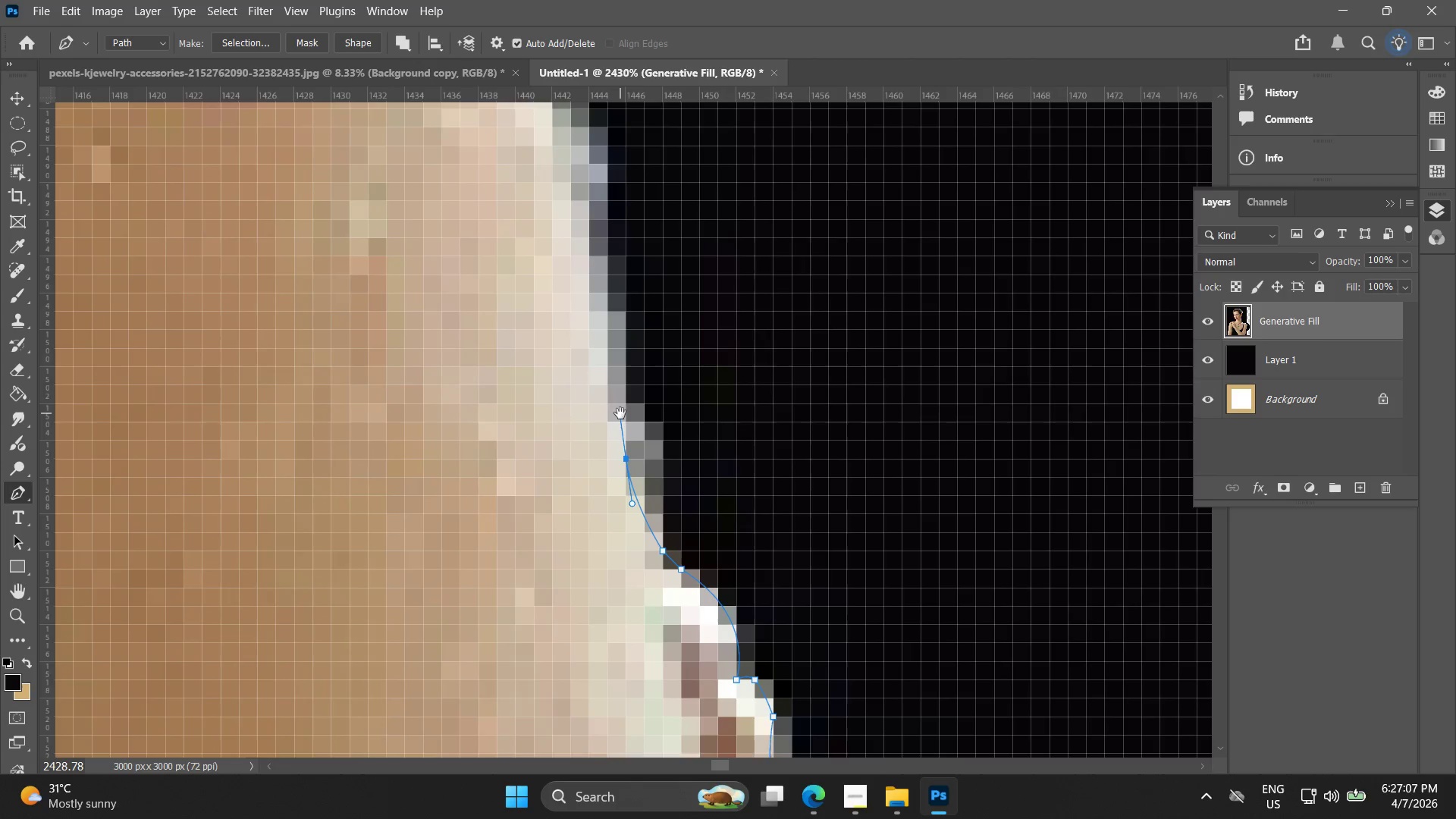 
left_click_drag(start_coordinate=[602, 267], to_coordinate=[592, 265])
 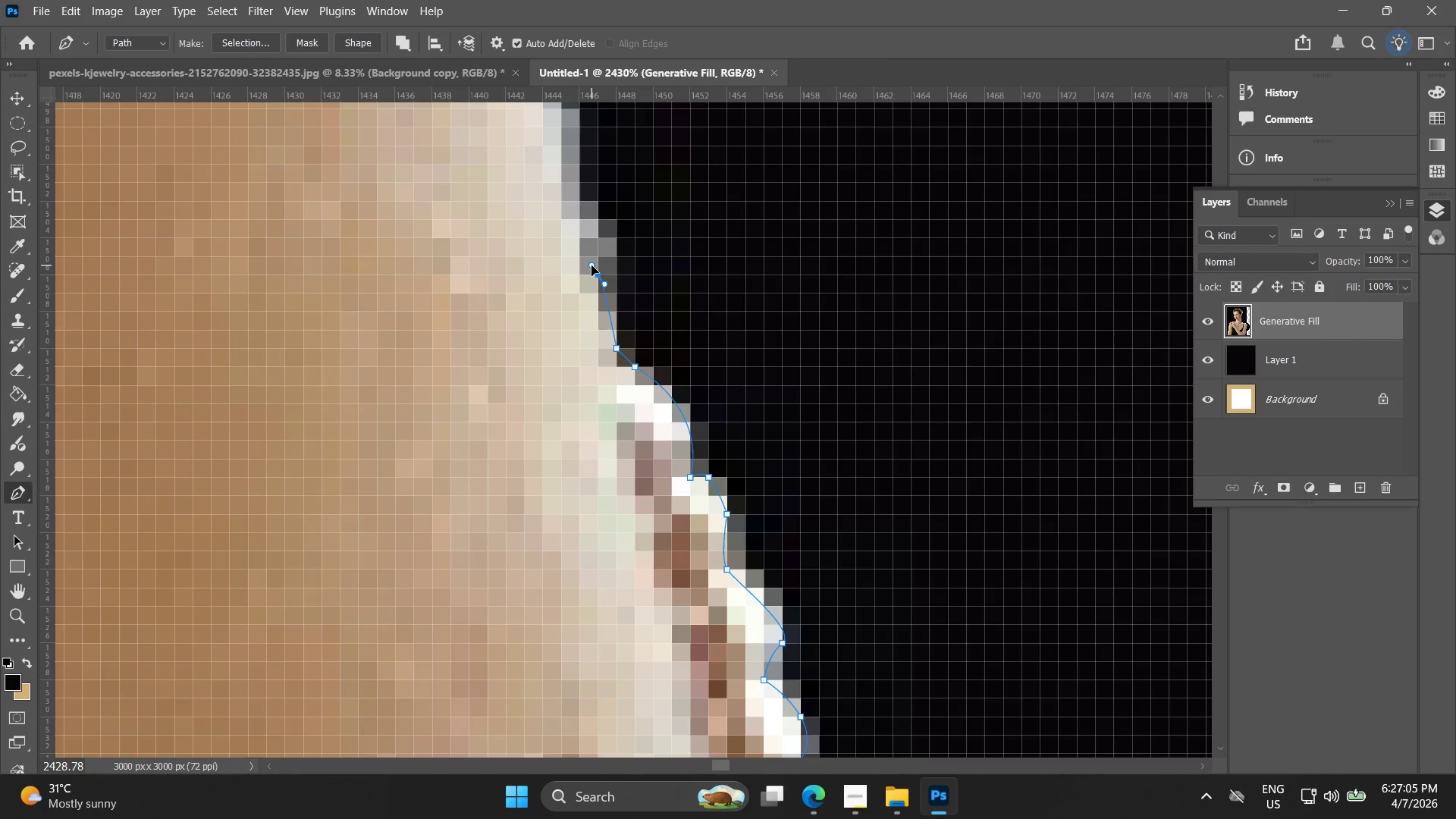 
key(Control+ControlLeft)
 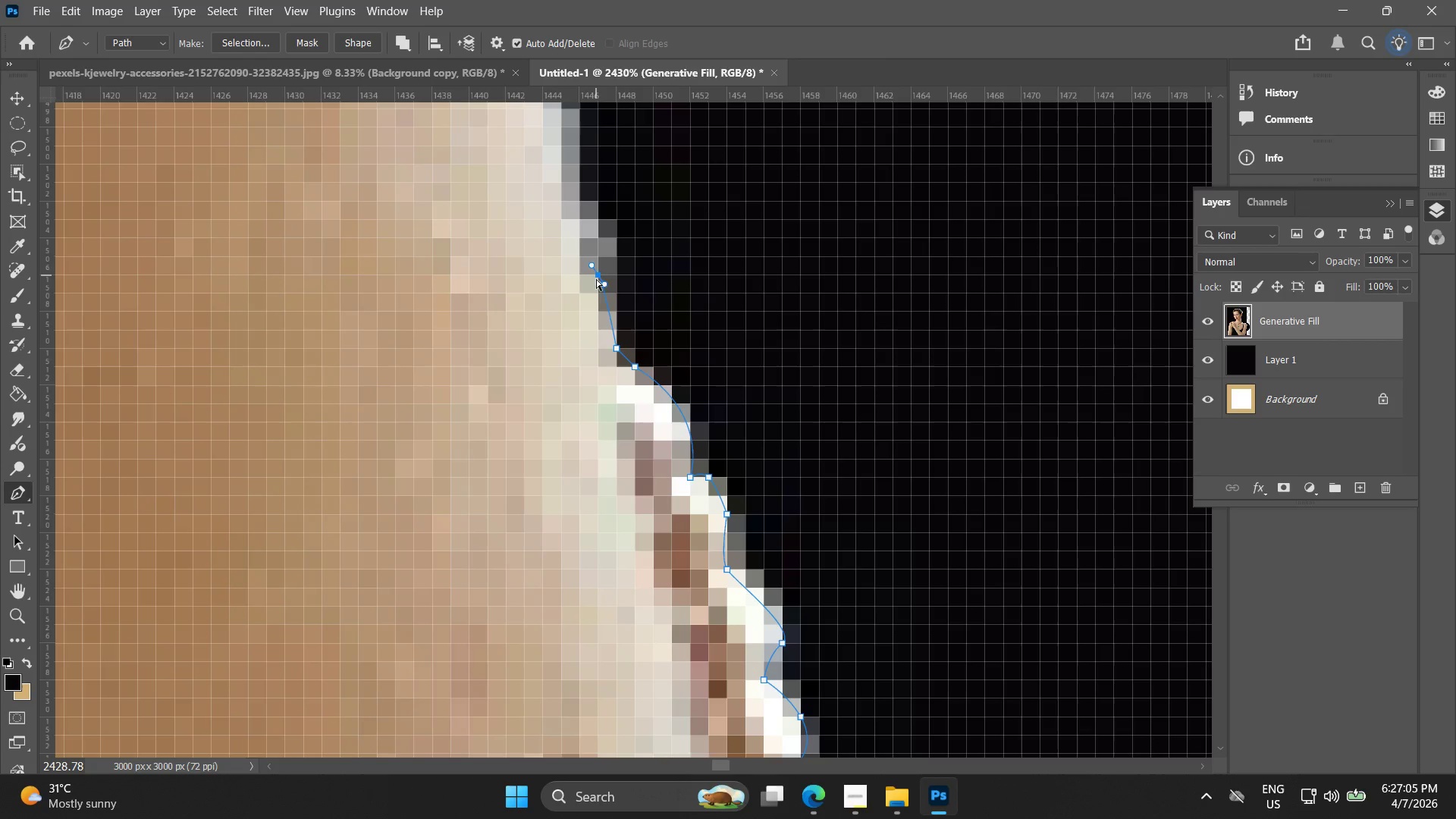 
key(Control+Z)
 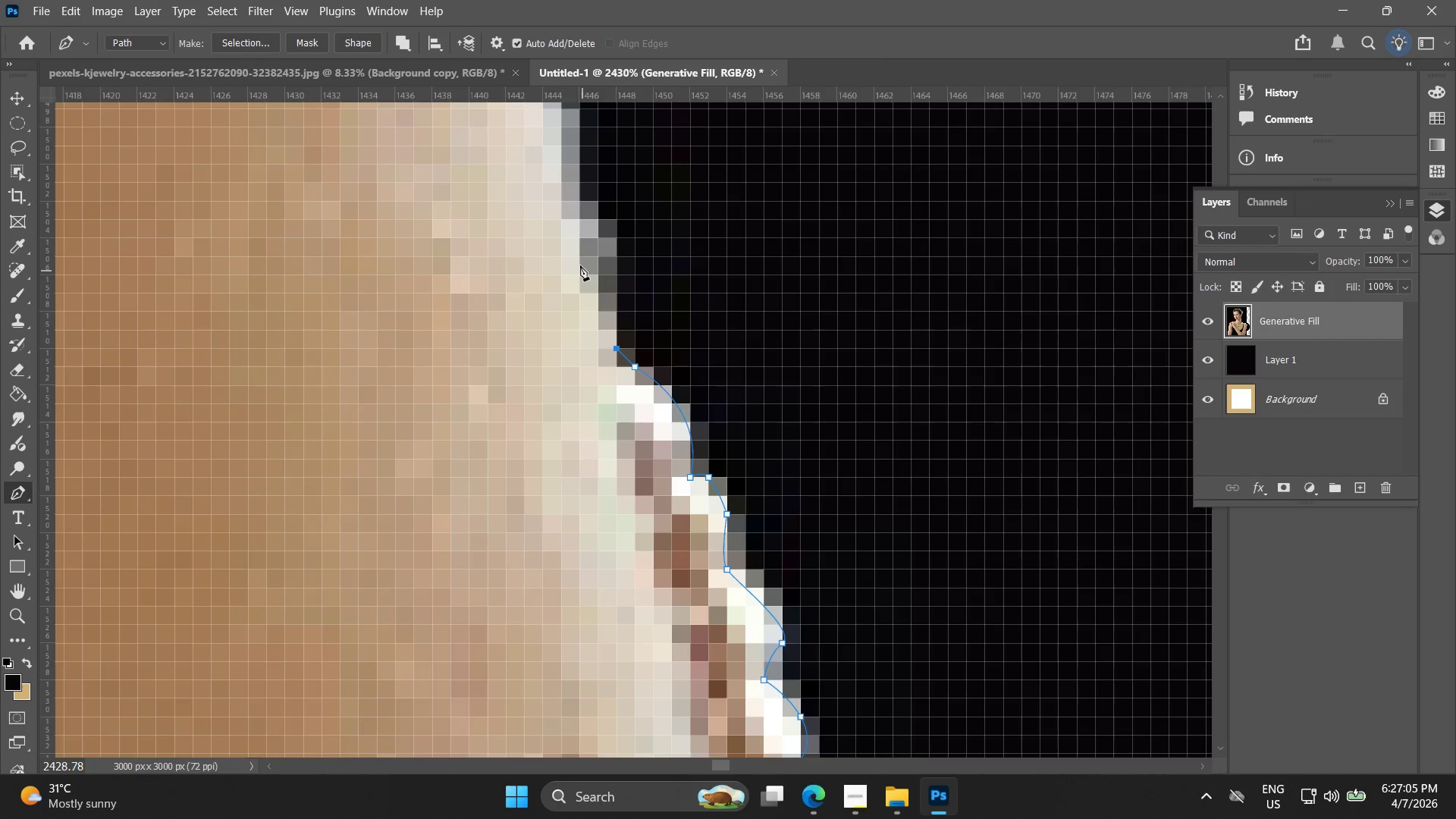 
left_click_drag(start_coordinate=[579, 264], to_coordinate=[573, 212])
 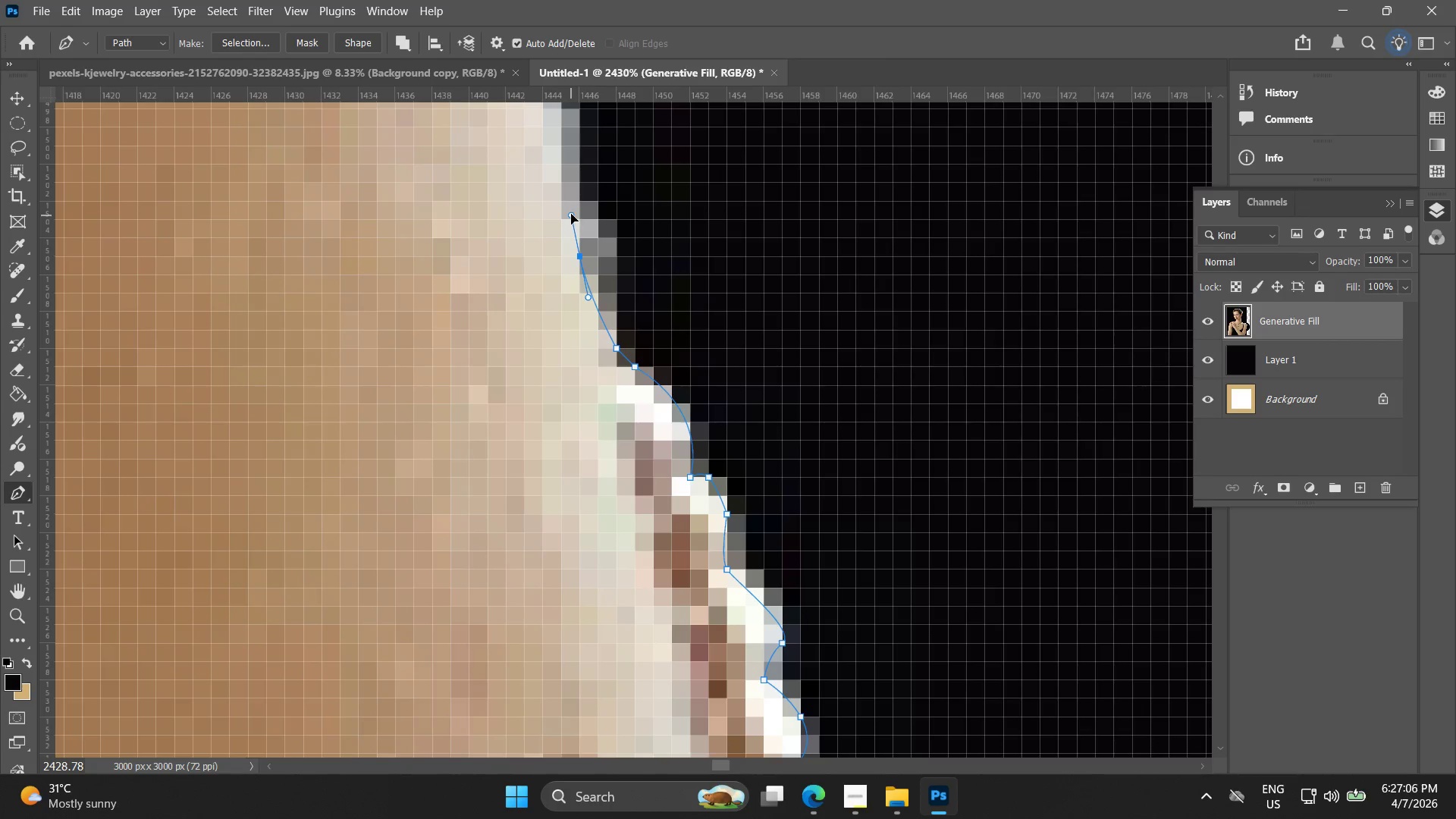 
hold_key(key=Space, duration=0.62)
 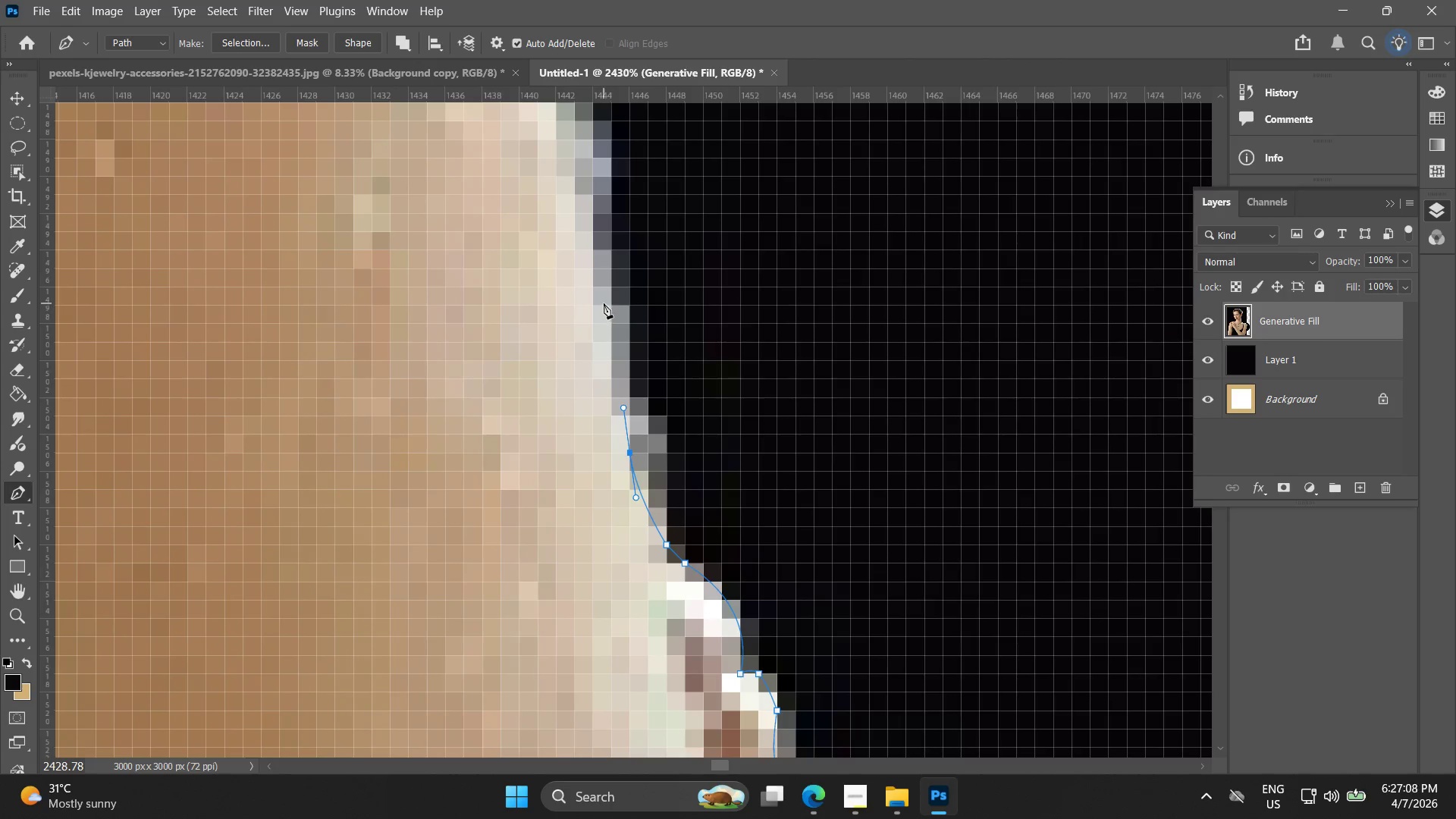 
left_click_drag(start_coordinate=[574, 211], to_coordinate=[624, 407])
 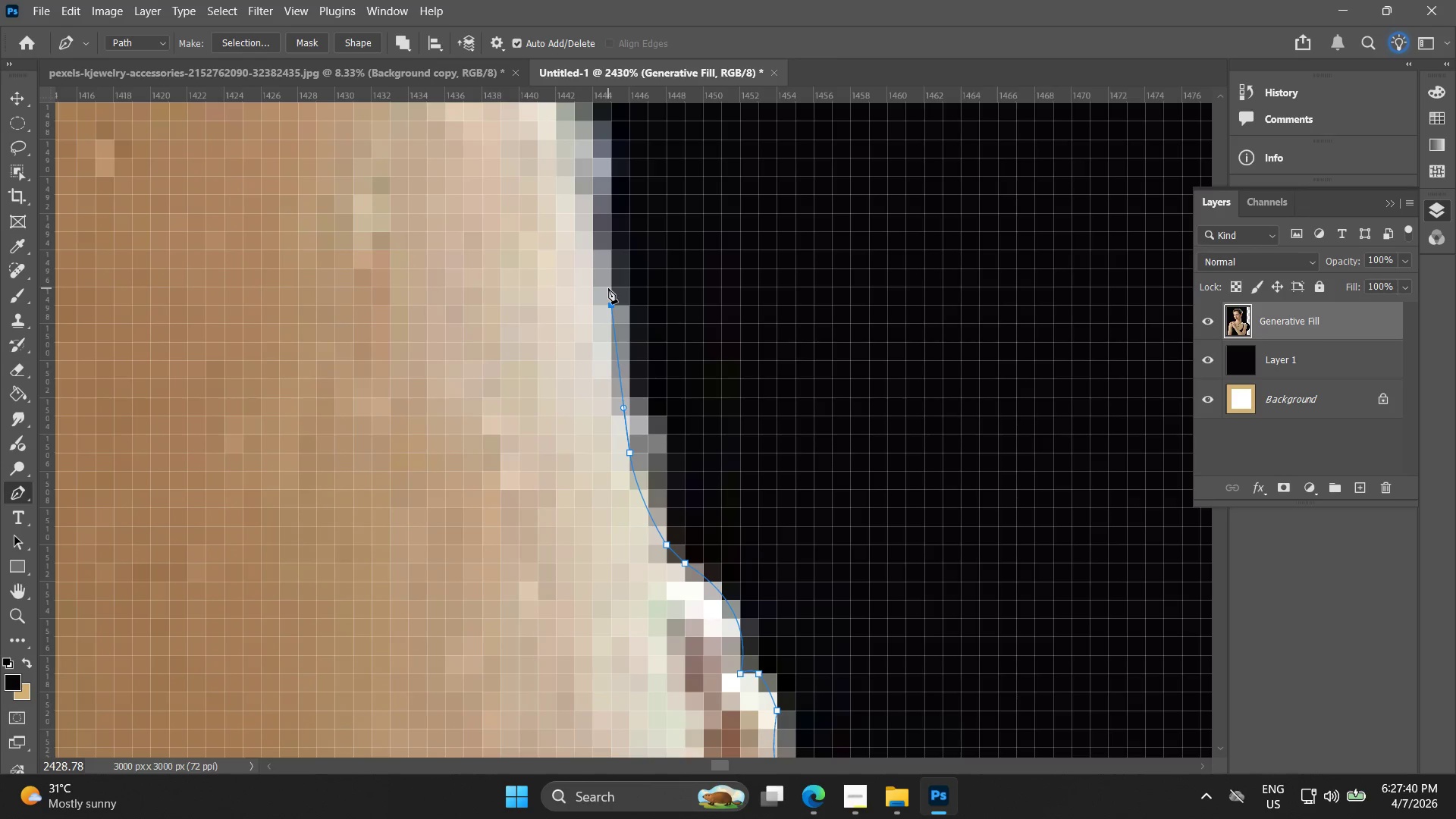 
wait(38.17)
 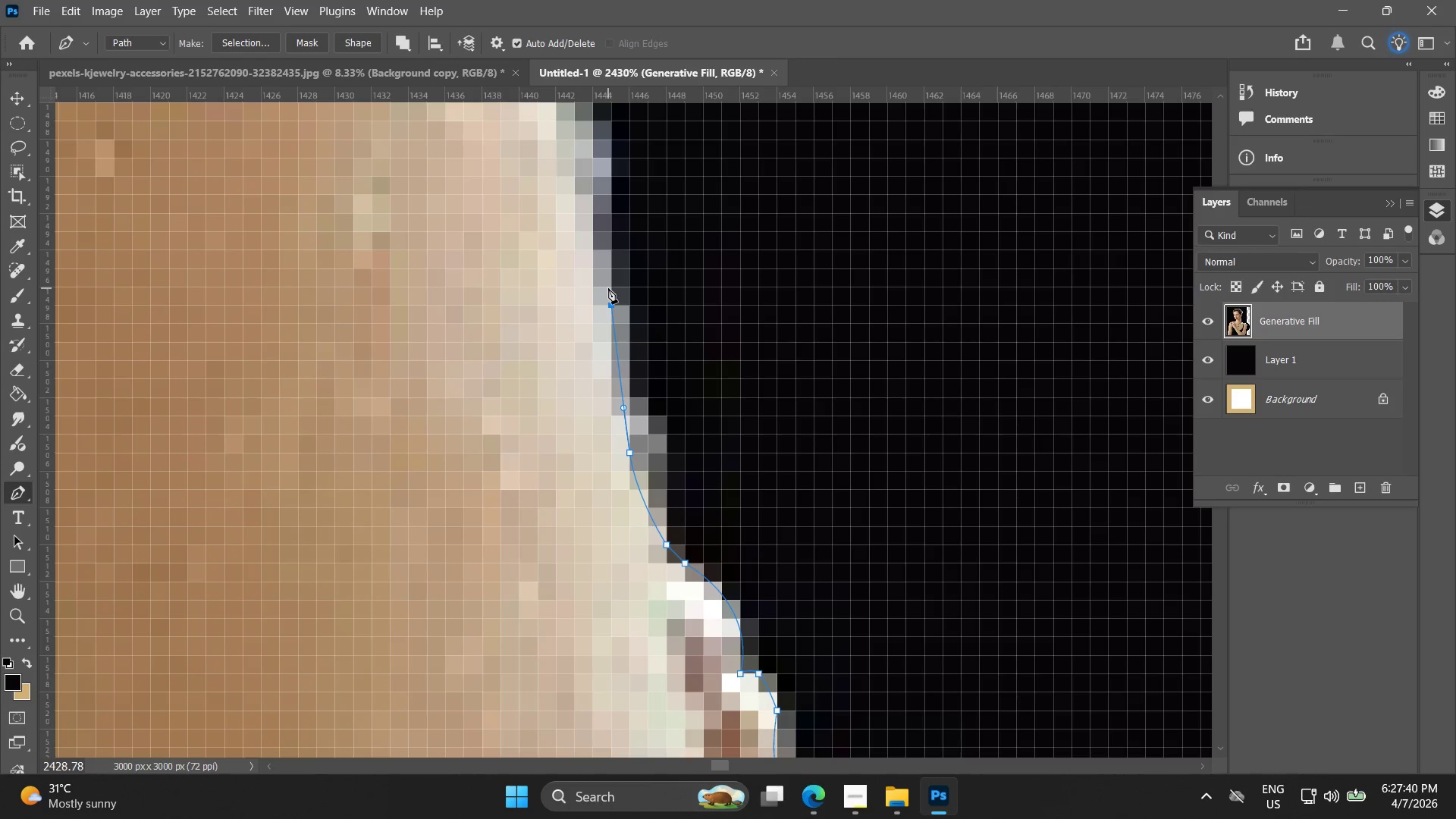 
left_click_drag(start_coordinate=[597, 246], to_coordinate=[592, 237])
 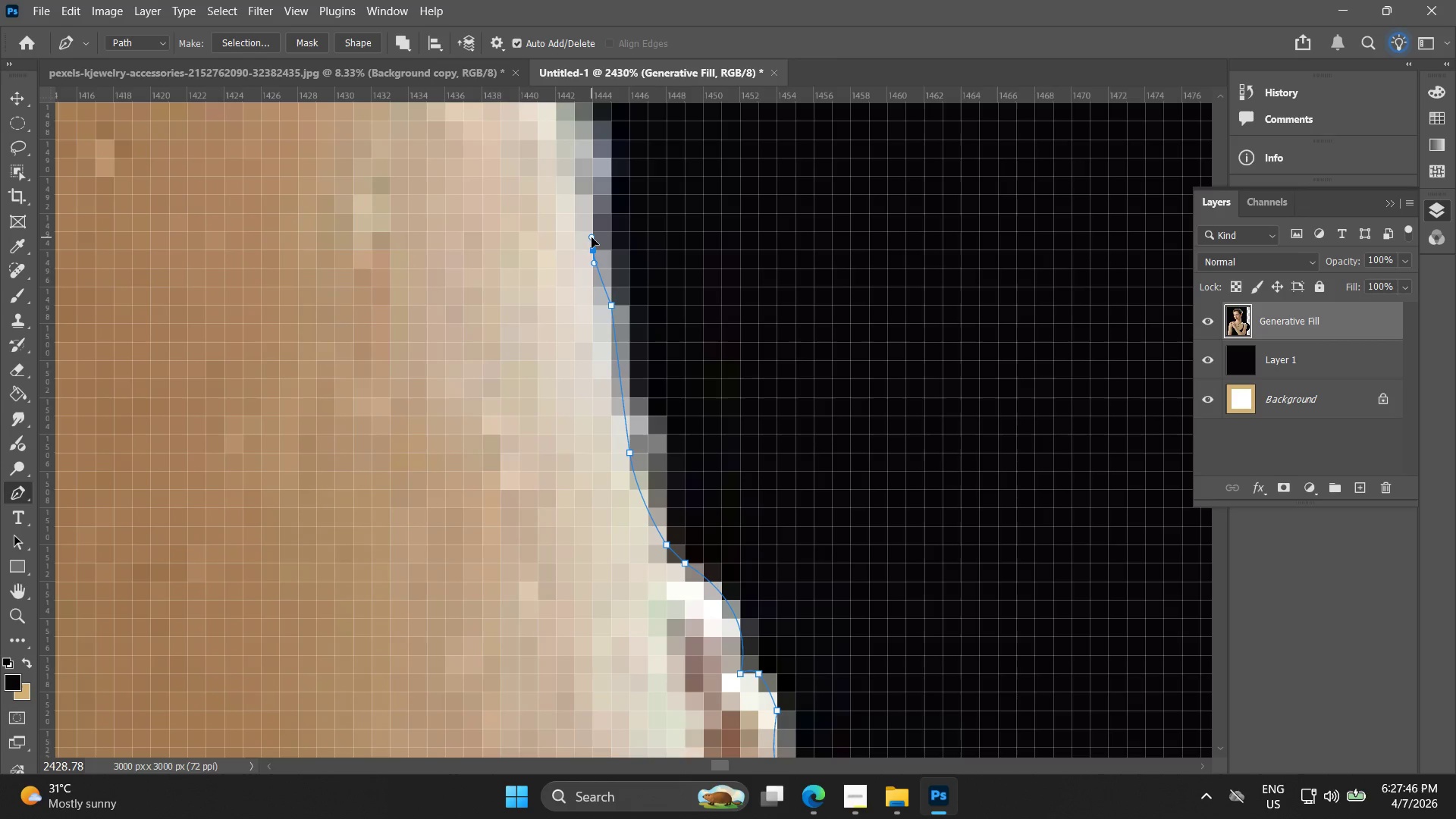 
hold_key(key=Space, duration=0.58)
 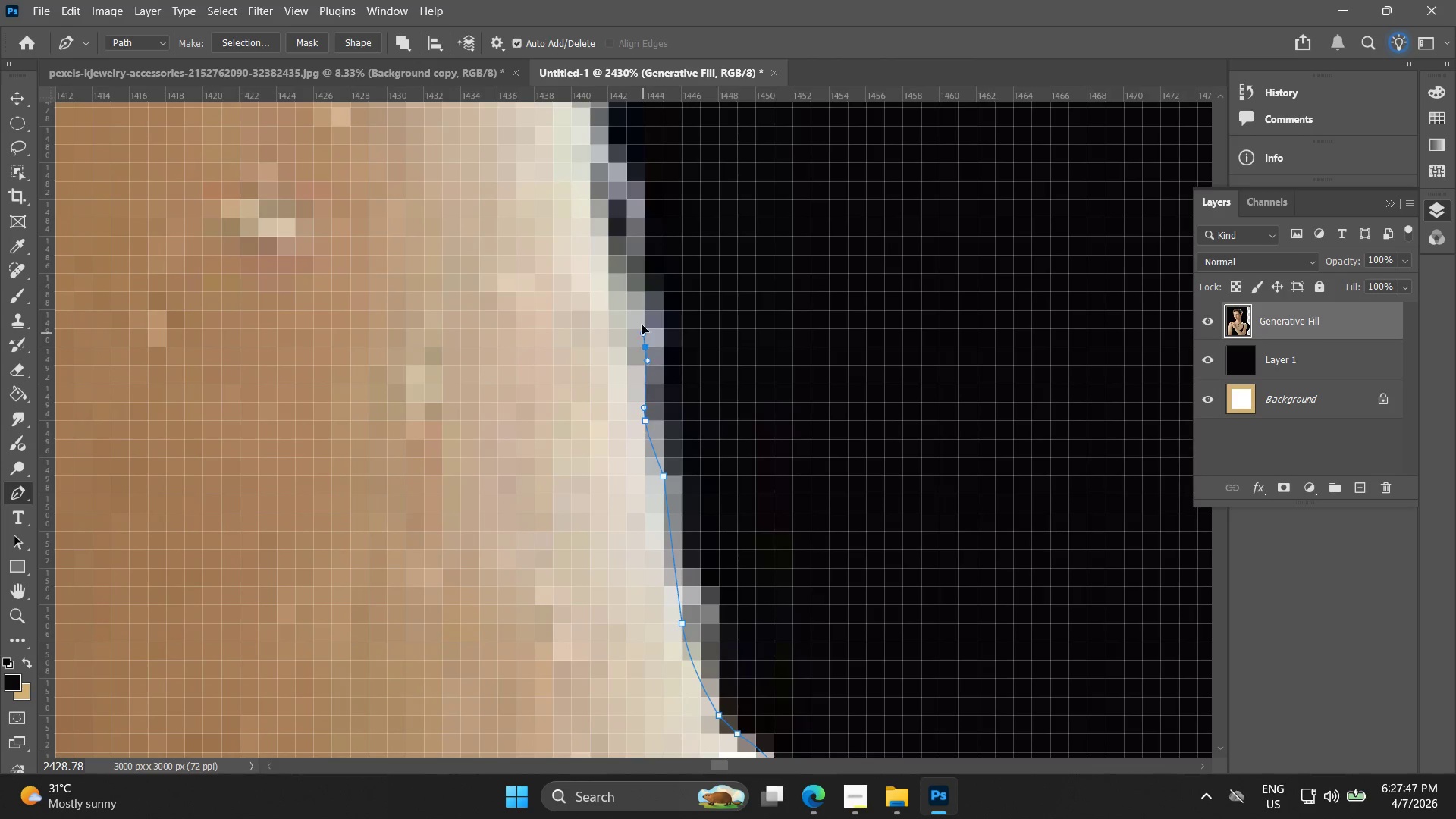 
left_click_drag(start_coordinate=[585, 262], to_coordinate=[638, 433])
 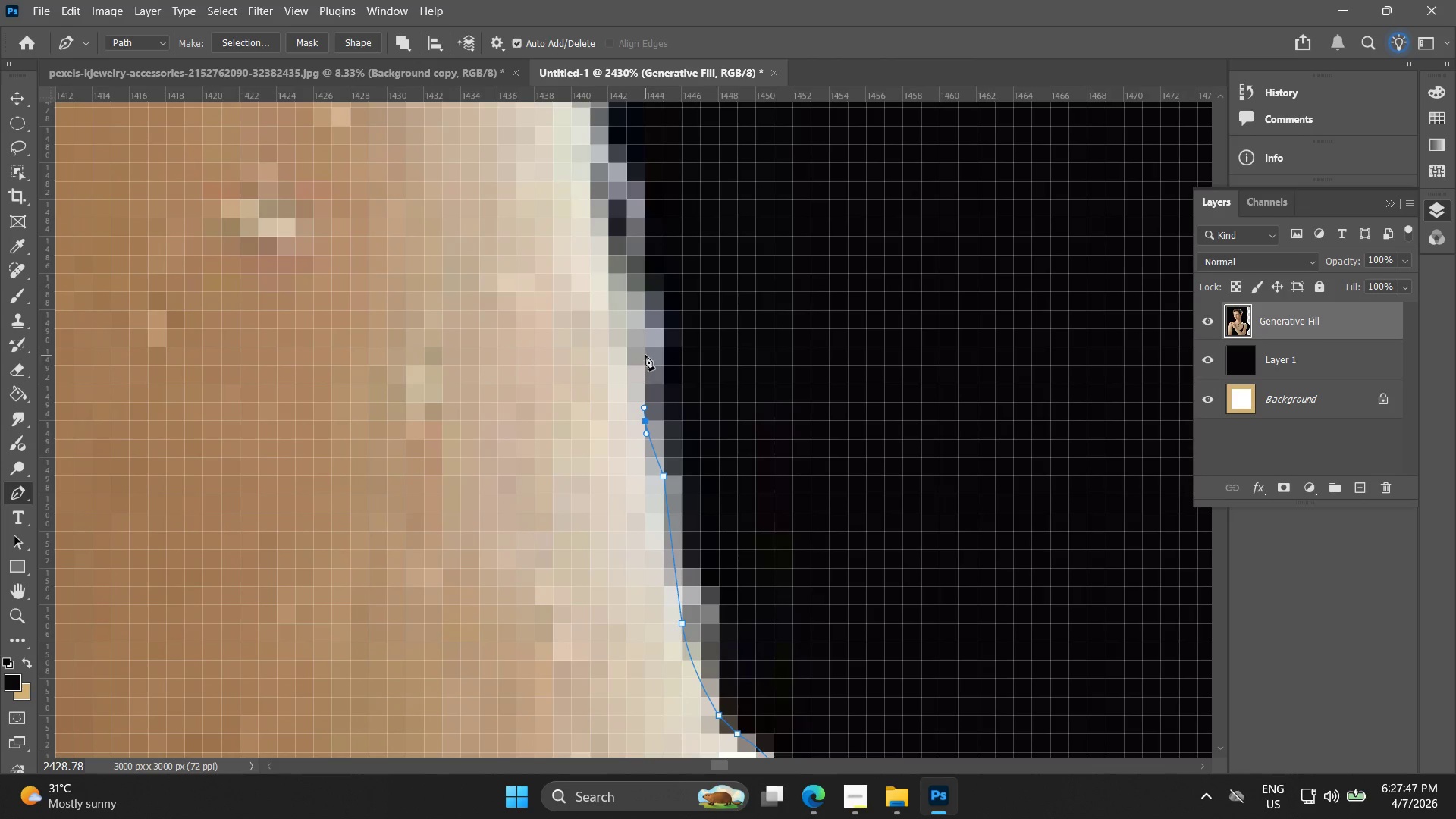 
left_click_drag(start_coordinate=[645, 349], to_coordinate=[640, 328])
 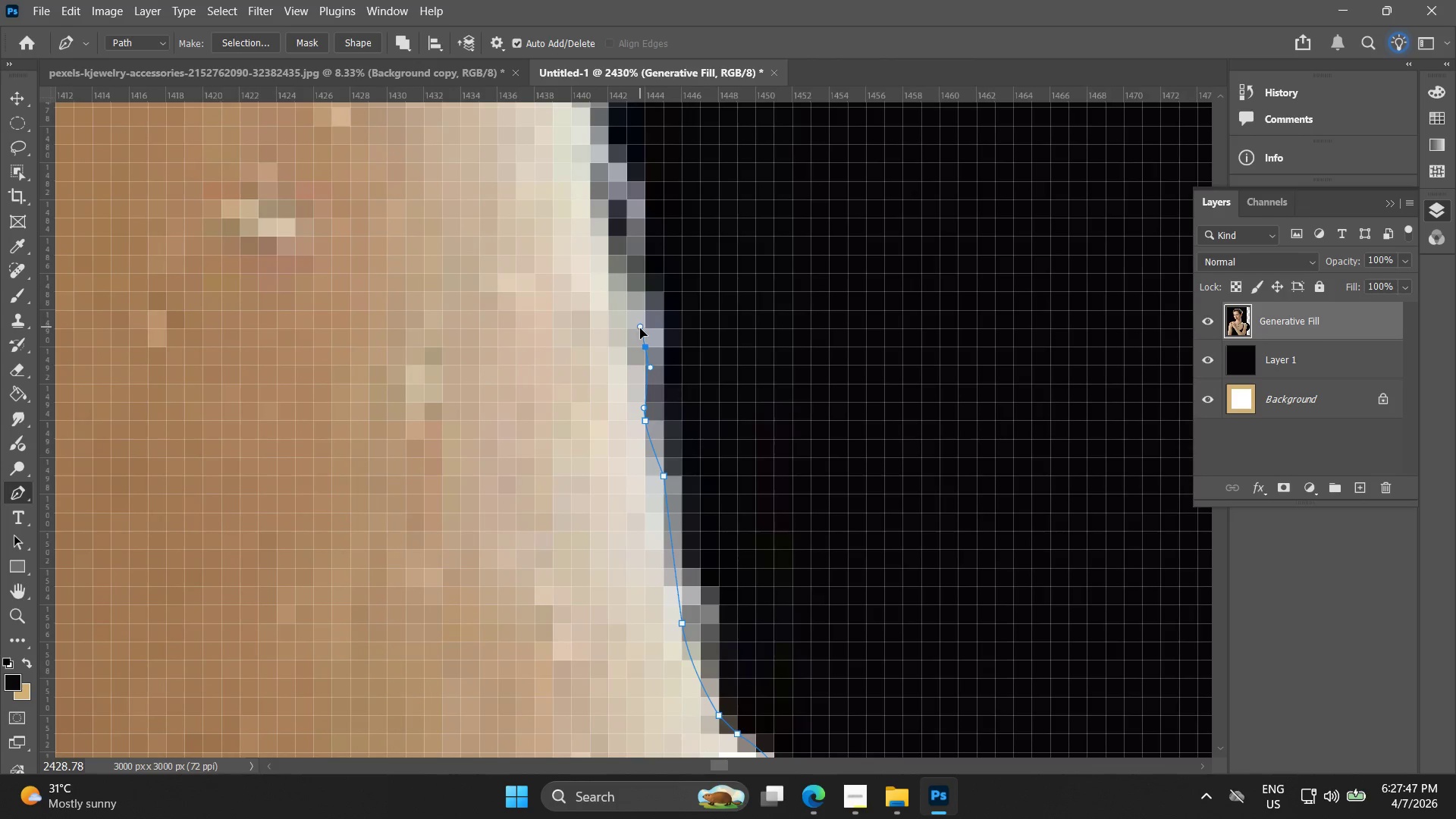 
key(Control+ControlLeft)
 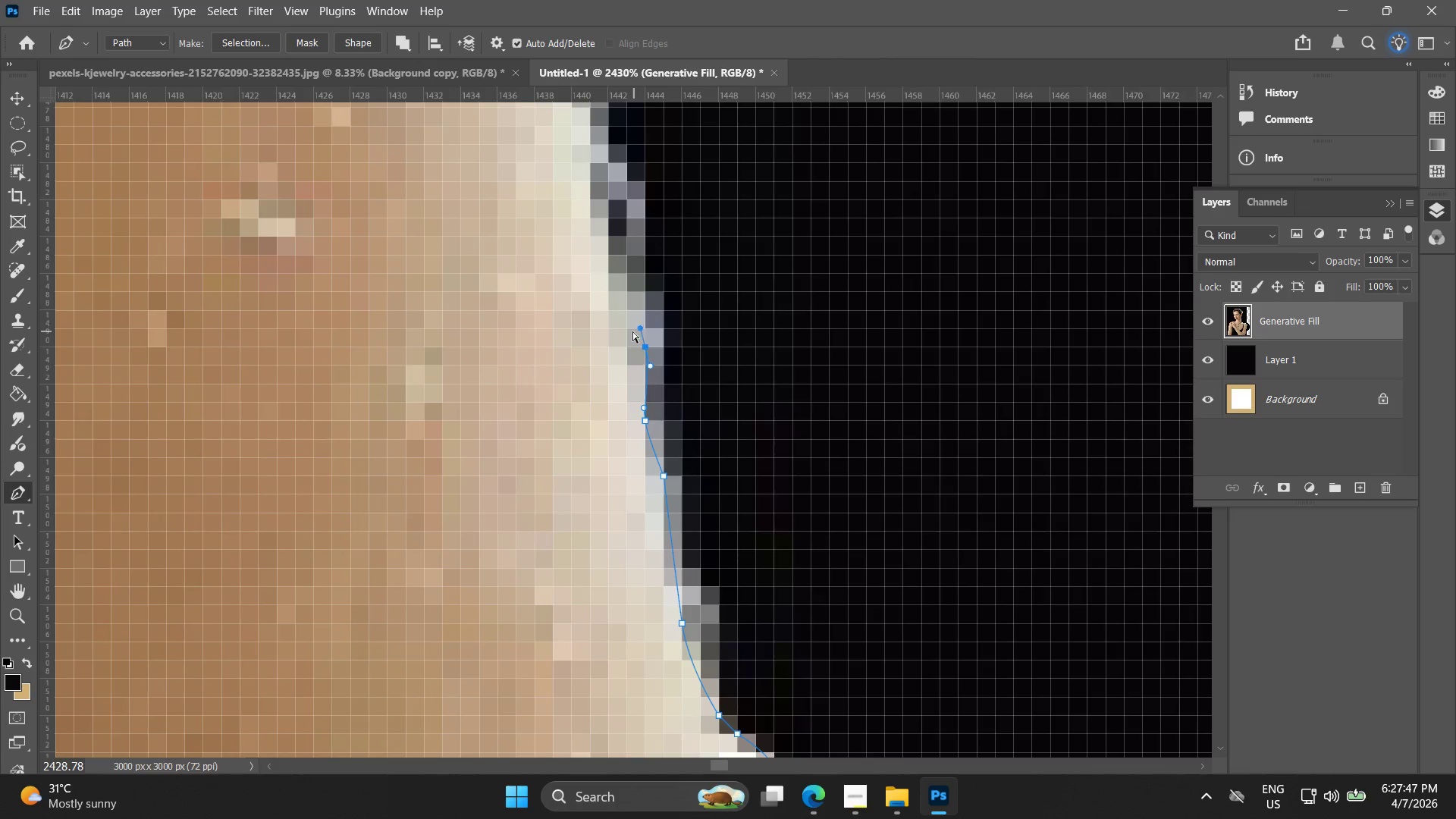 
key(Control+Z)
 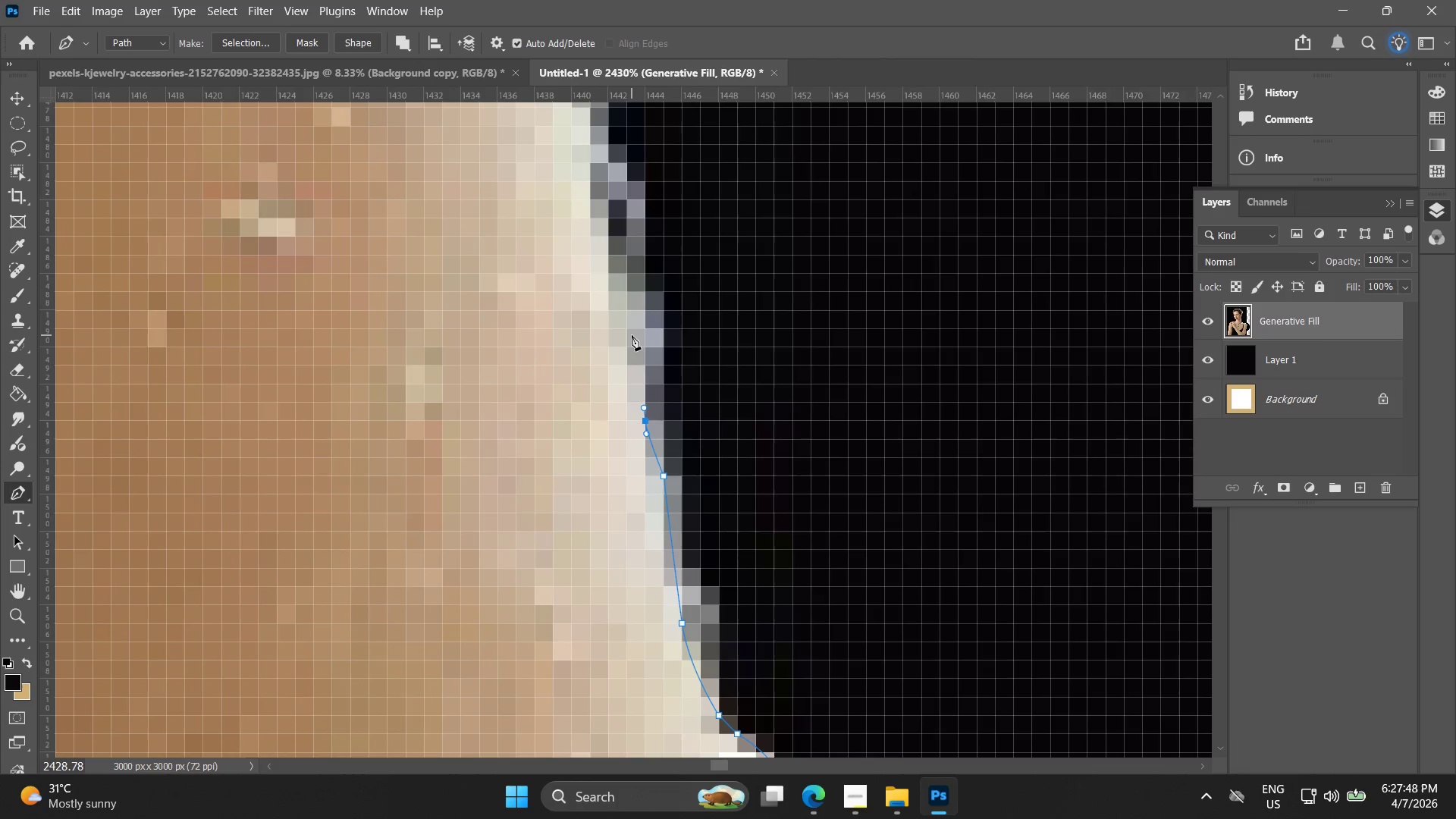 
left_click_drag(start_coordinate=[629, 335], to_coordinate=[624, 314])
 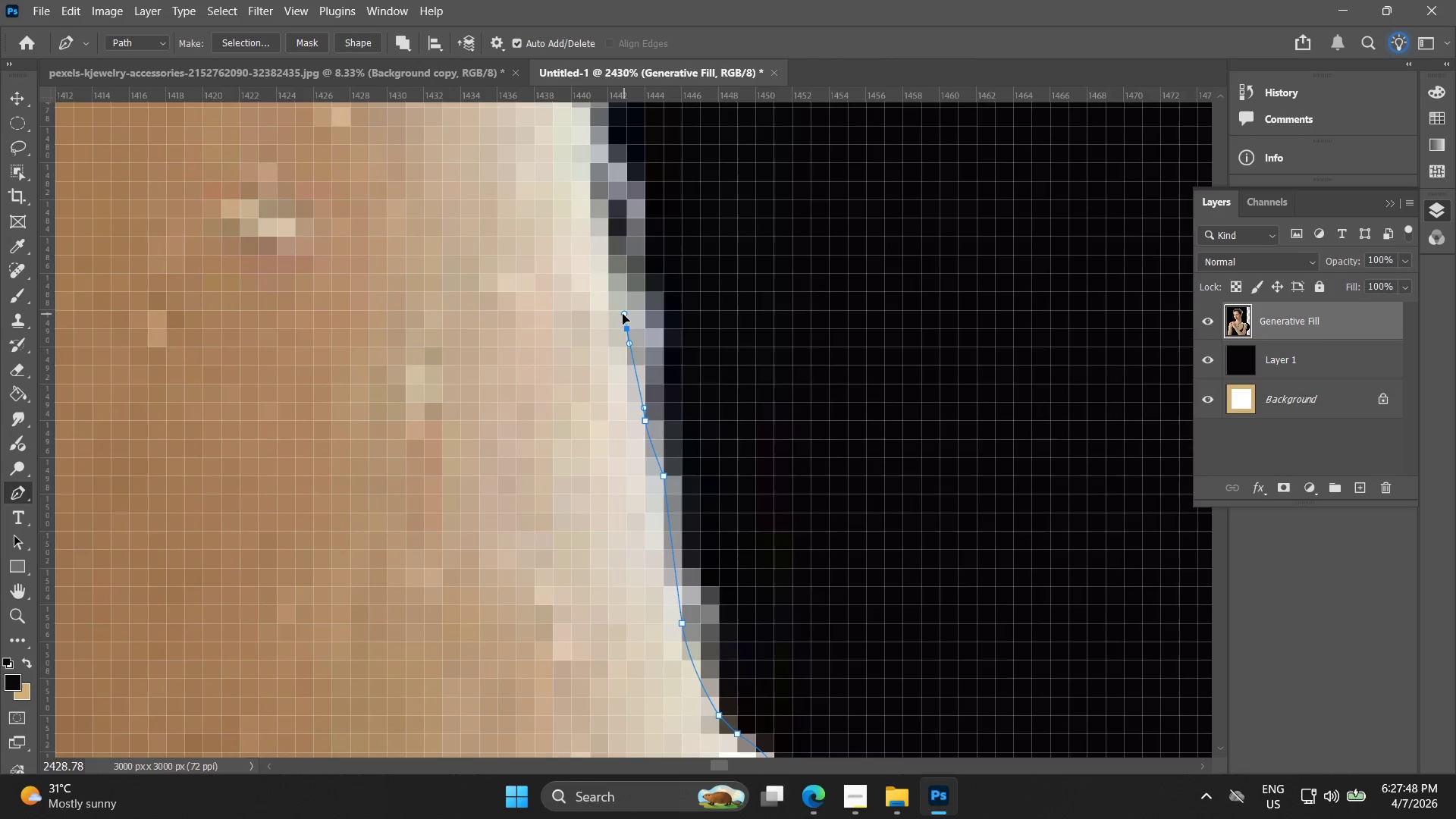 
hold_key(key=Space, duration=0.47)
 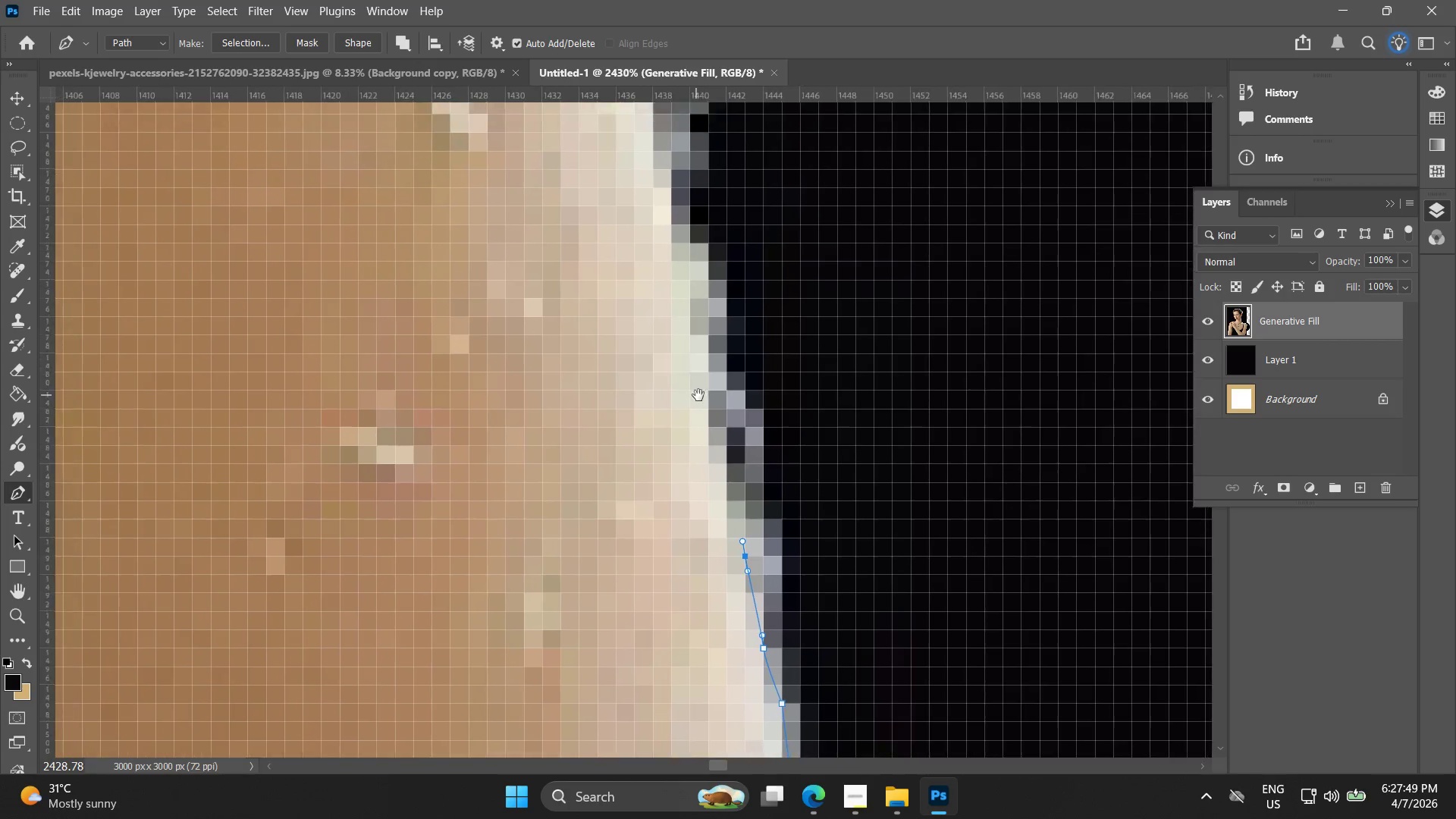 
left_click_drag(start_coordinate=[614, 305], to_coordinate=[663, 401])
 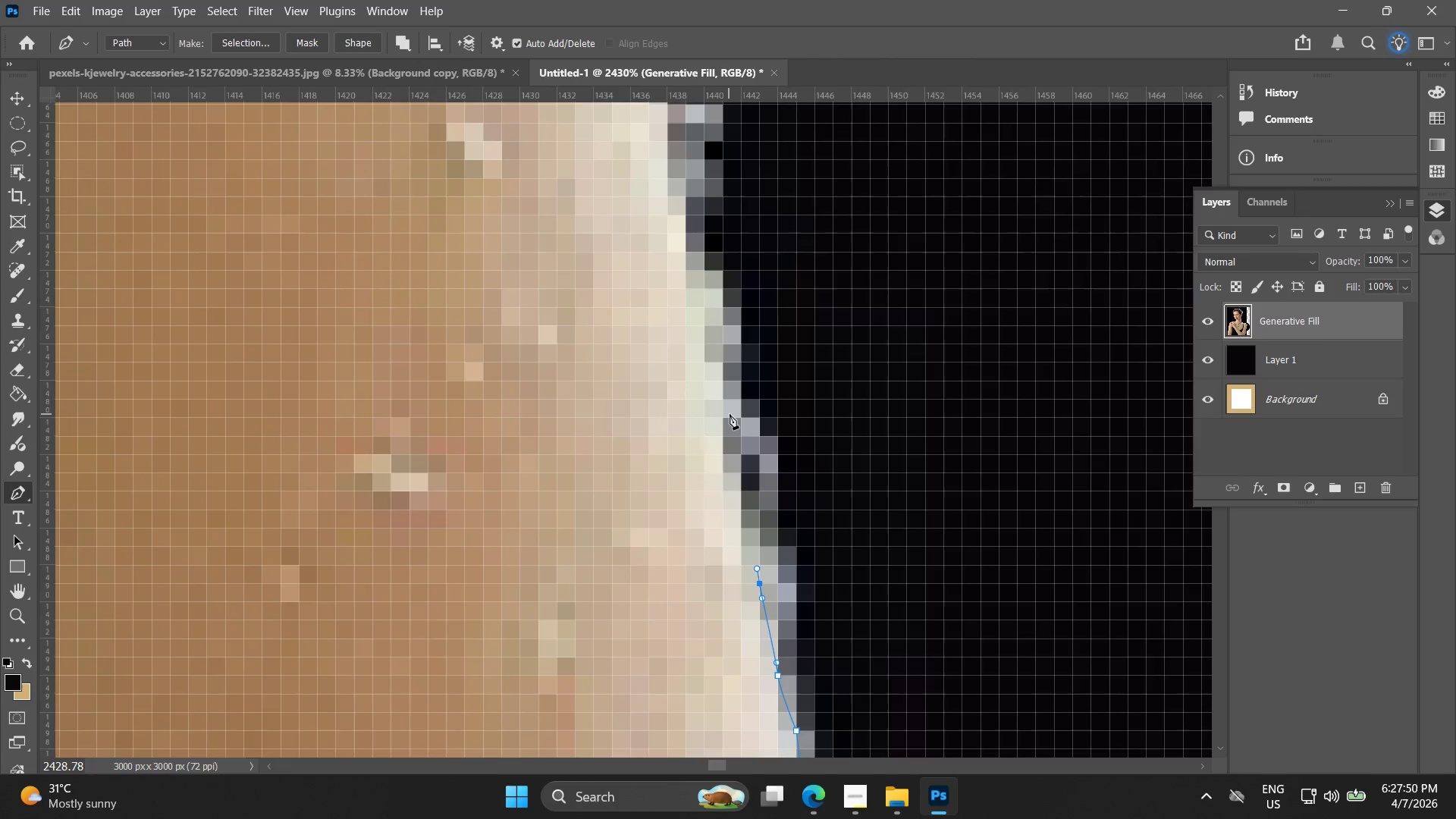 
left_click_drag(start_coordinate=[739, 416], to_coordinate=[733, 356])
 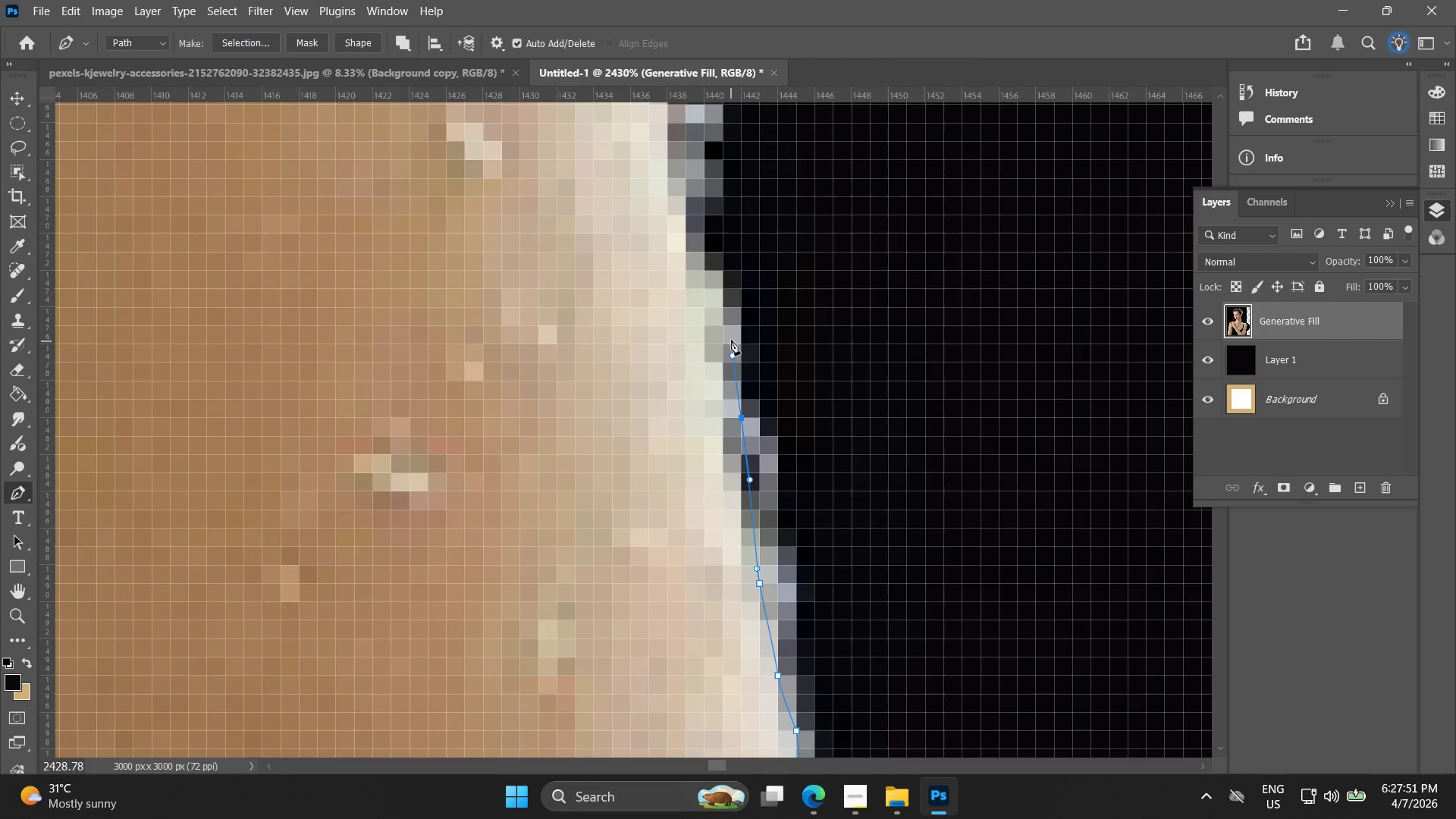 
hold_key(key=Space, duration=0.33)
 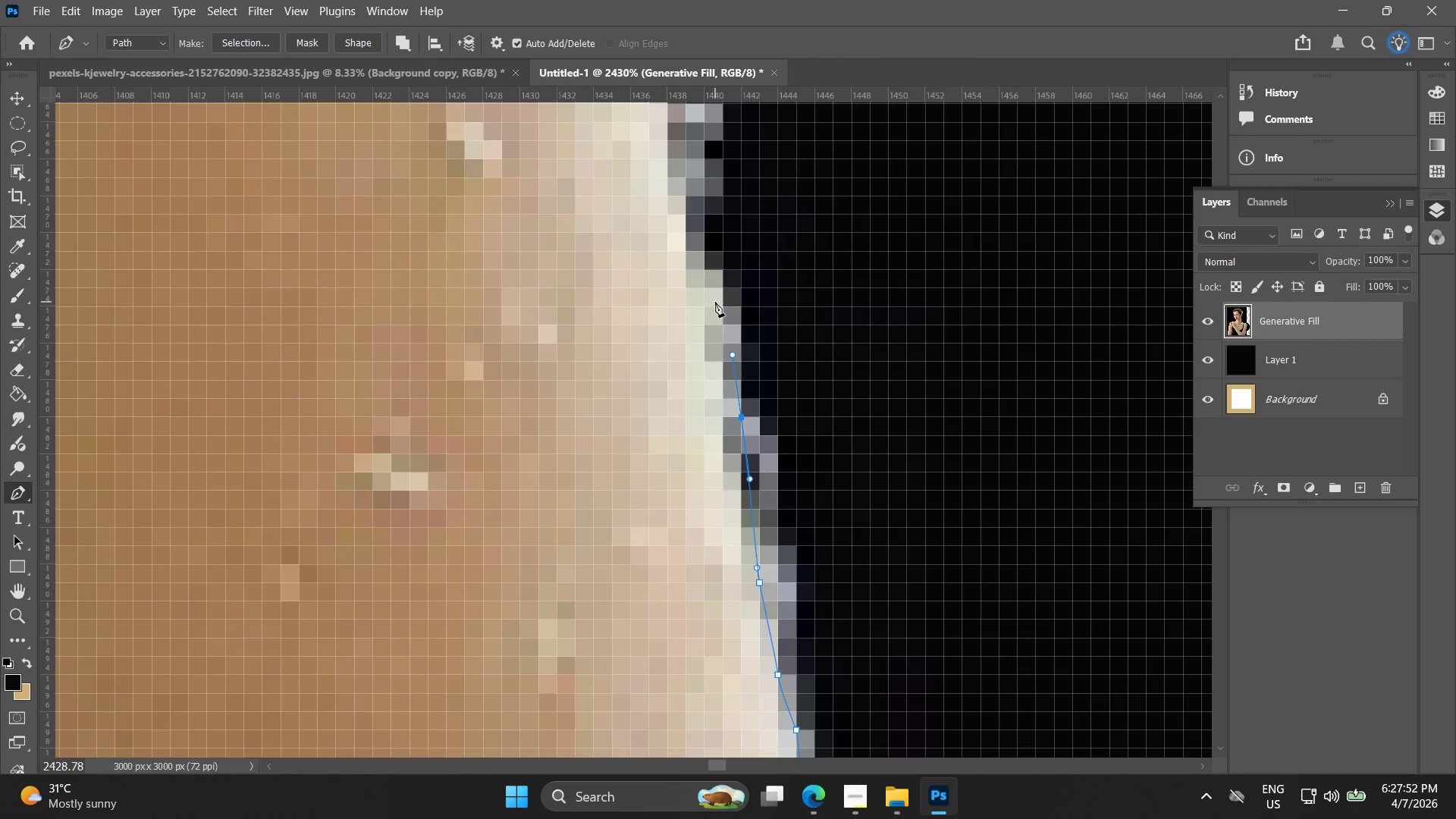 
left_click([715, 299])
 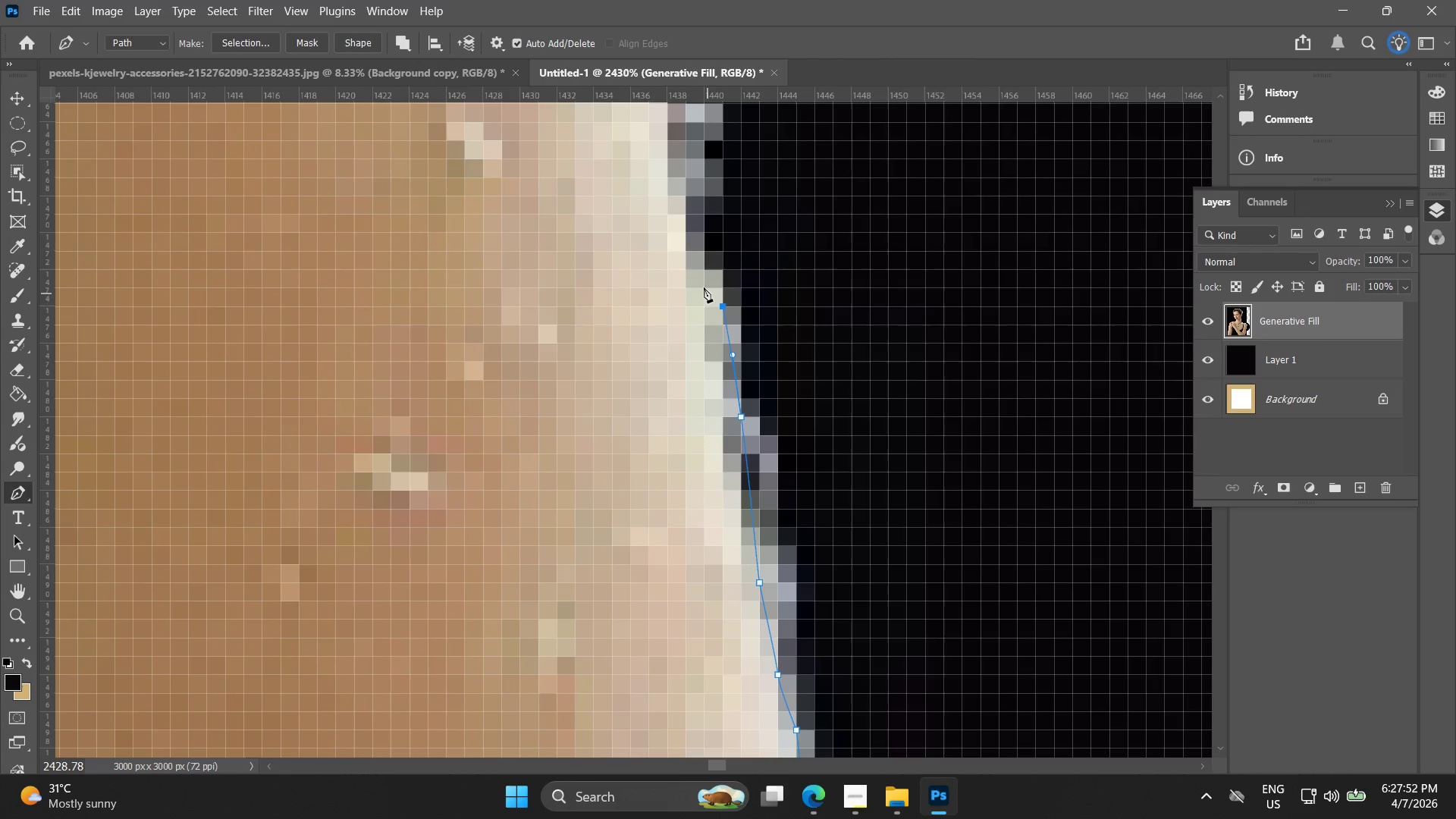 
hold_key(key=Space, duration=0.44)
 